 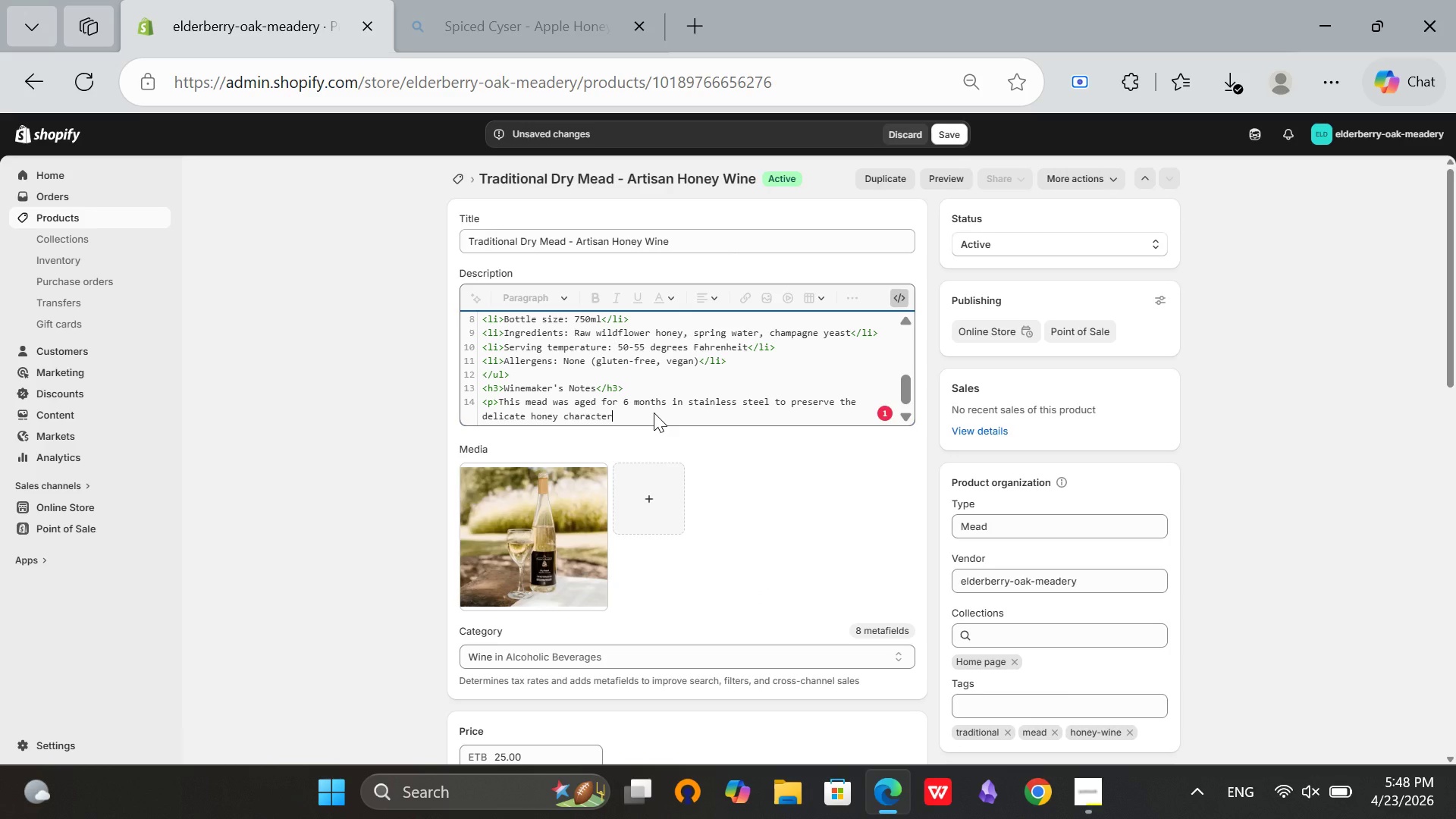 
key(Period)
 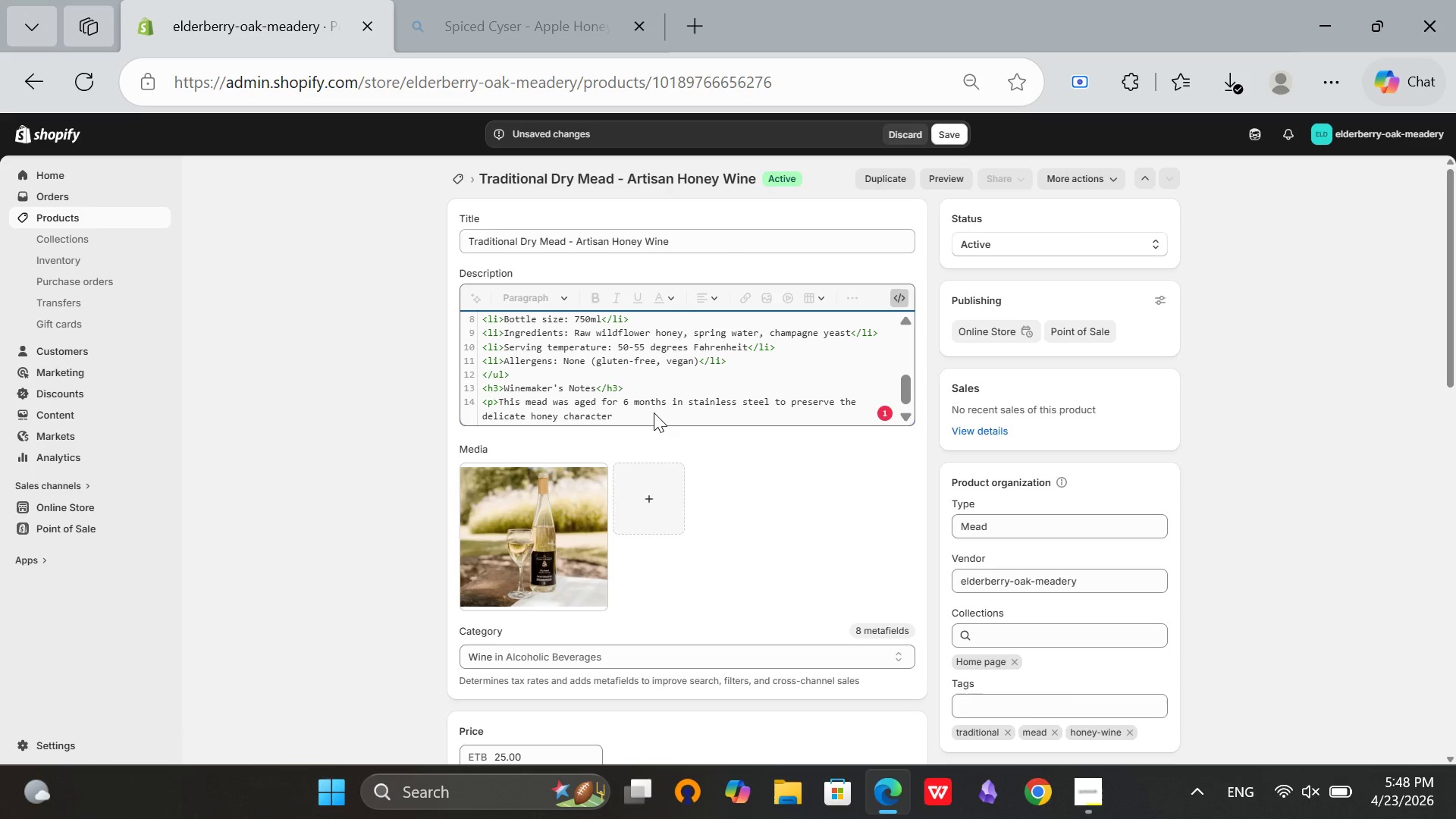 
key(Space)
 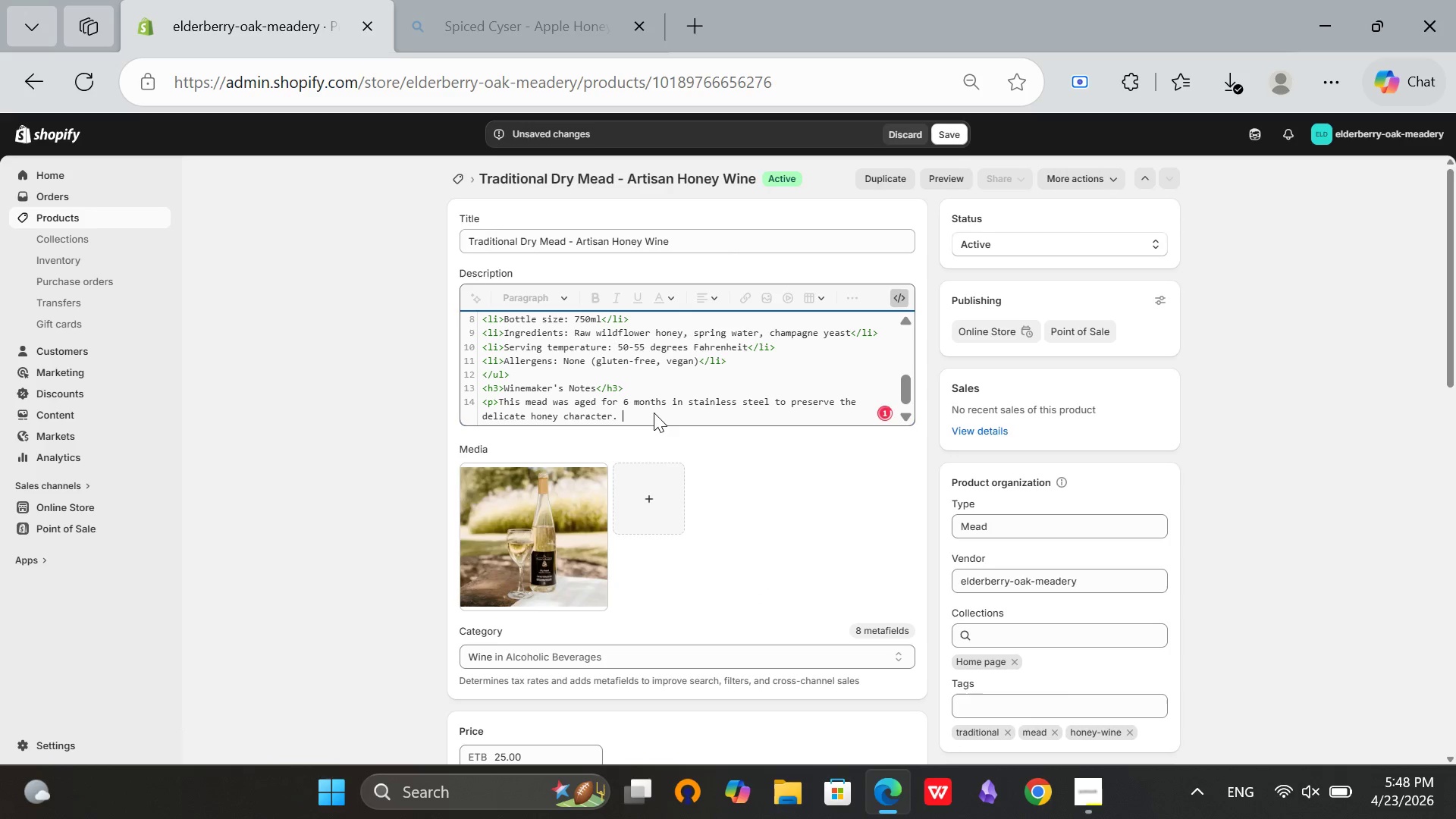 
key(CapsLock)
 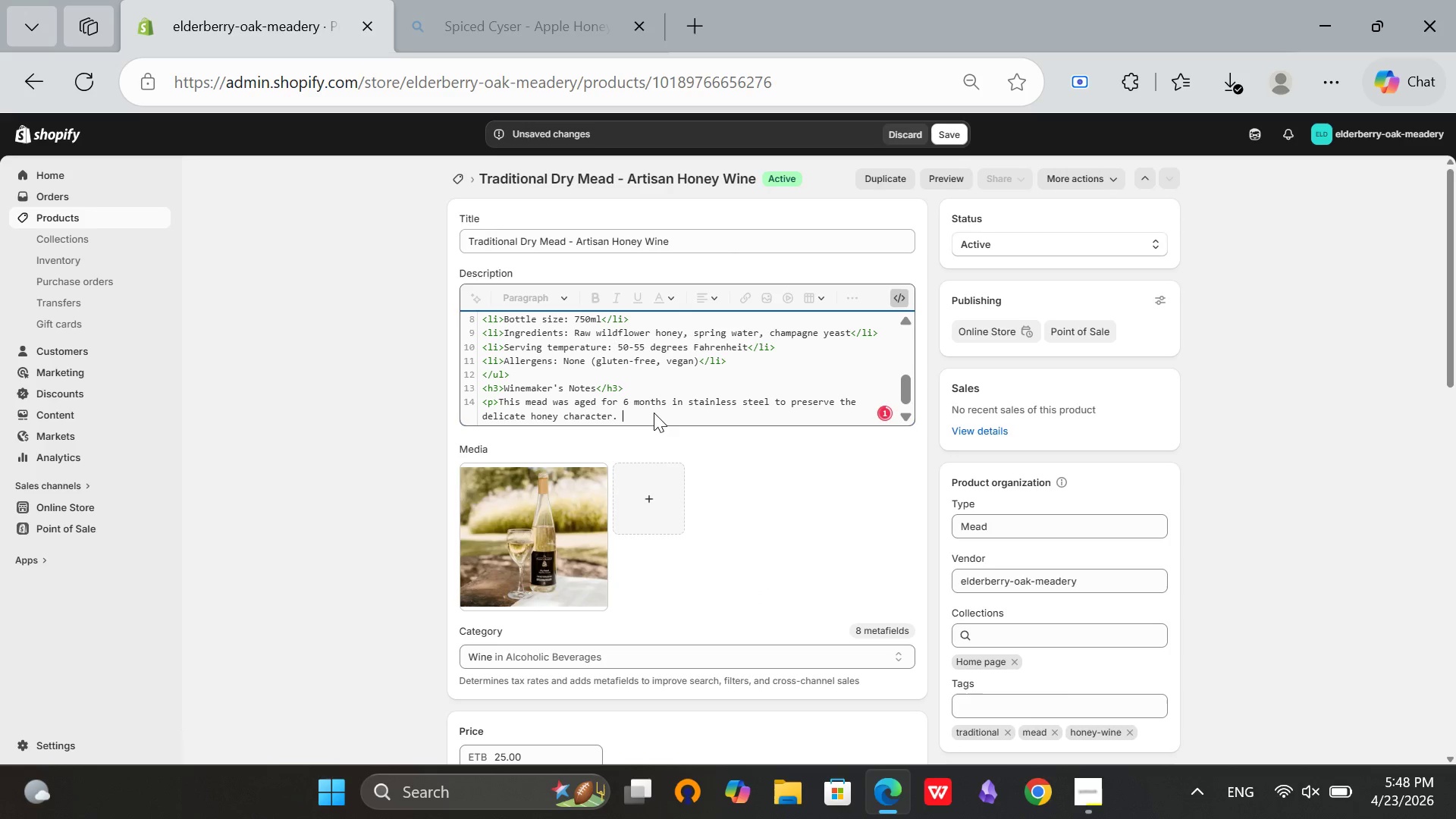 
key(N)
 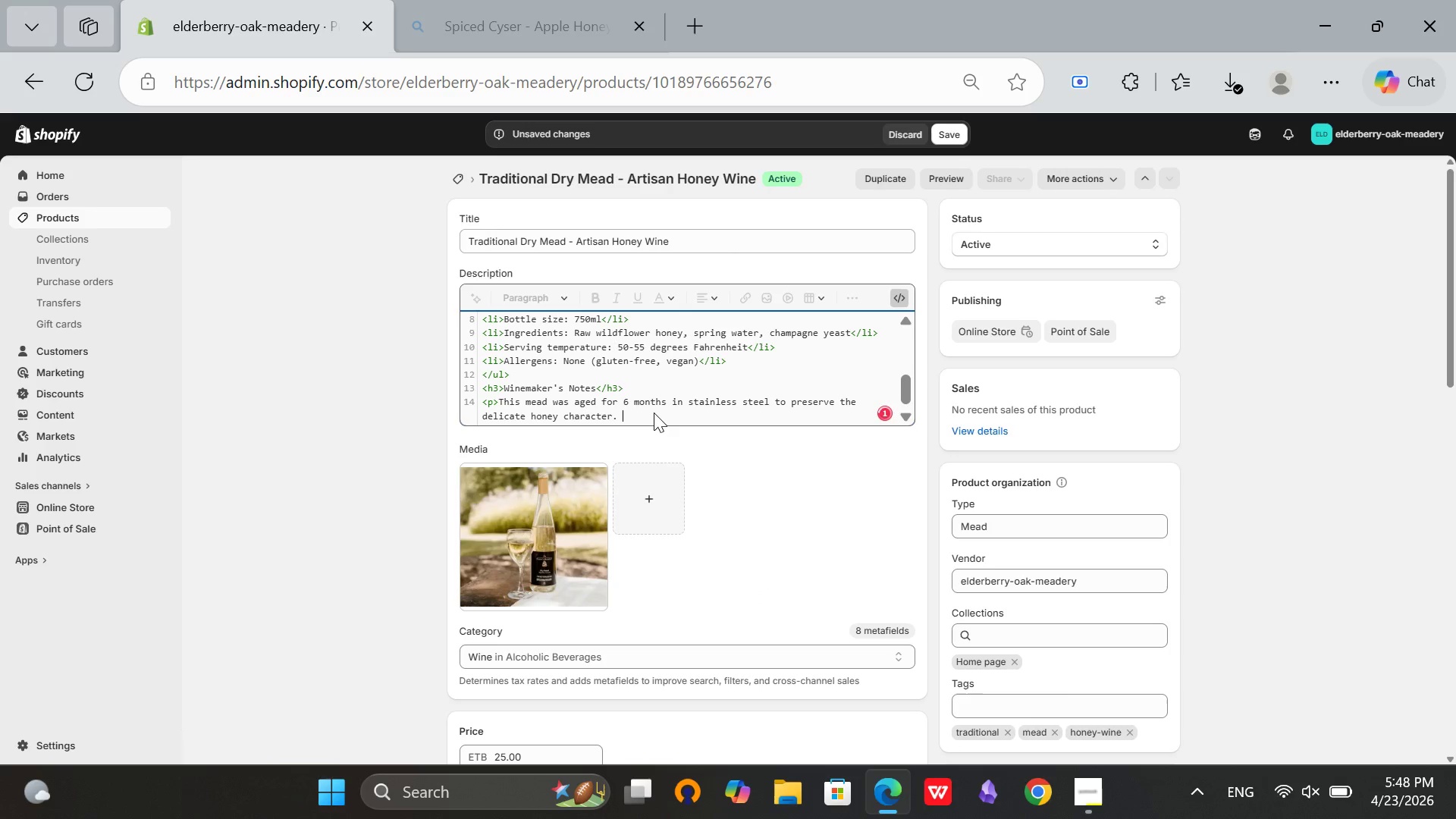 
key(CapsLock)
 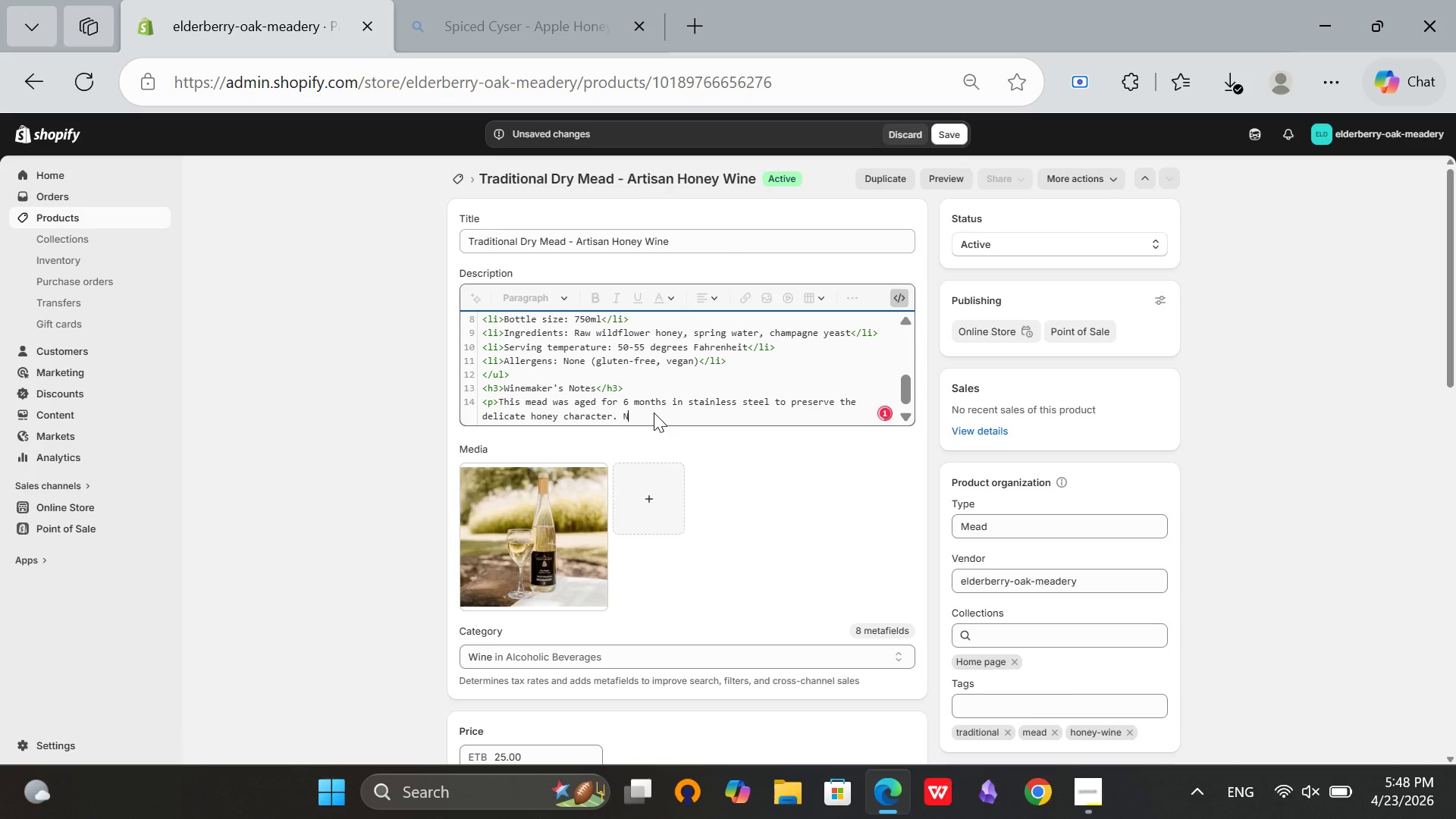 
key(O)
 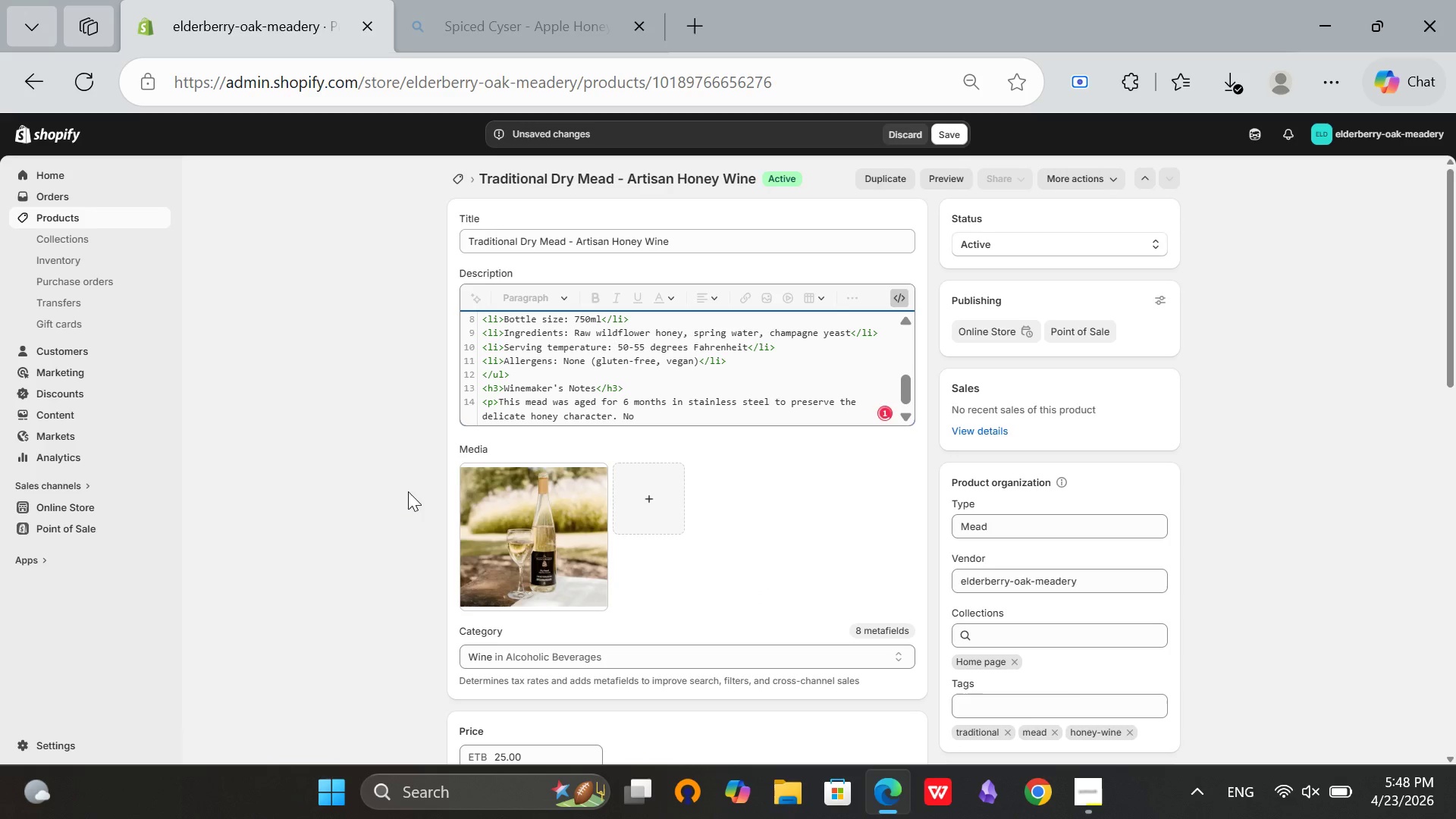 
type( oak. No backsweeting)
key(Backspace)
type(ing. What you taste is the honey itself, fo)
key(Backspace)
type(ermented to completion. Pairs perfectly with a cheese board or seafood.</p>)
 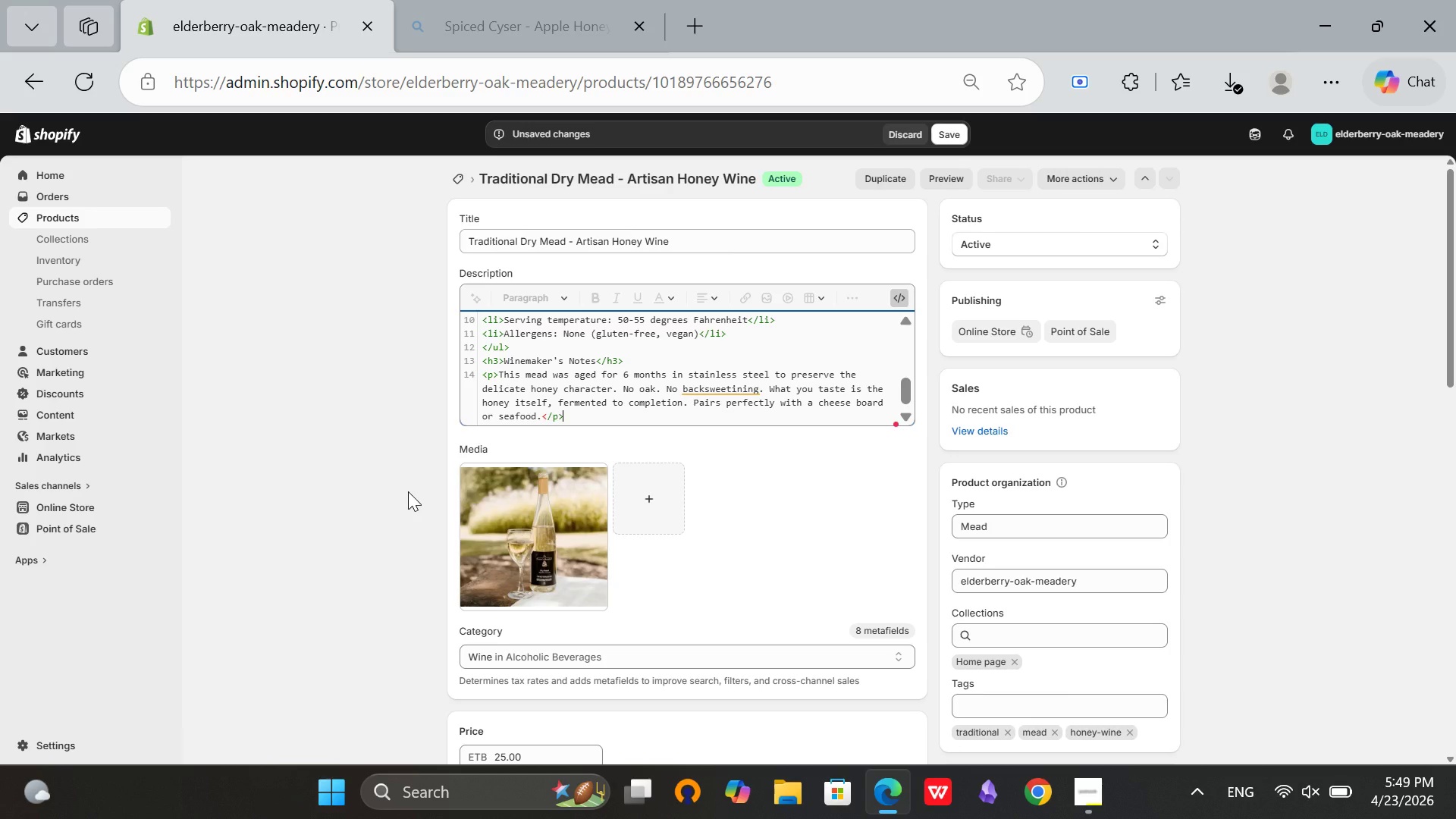 
left_click([899, 300])
 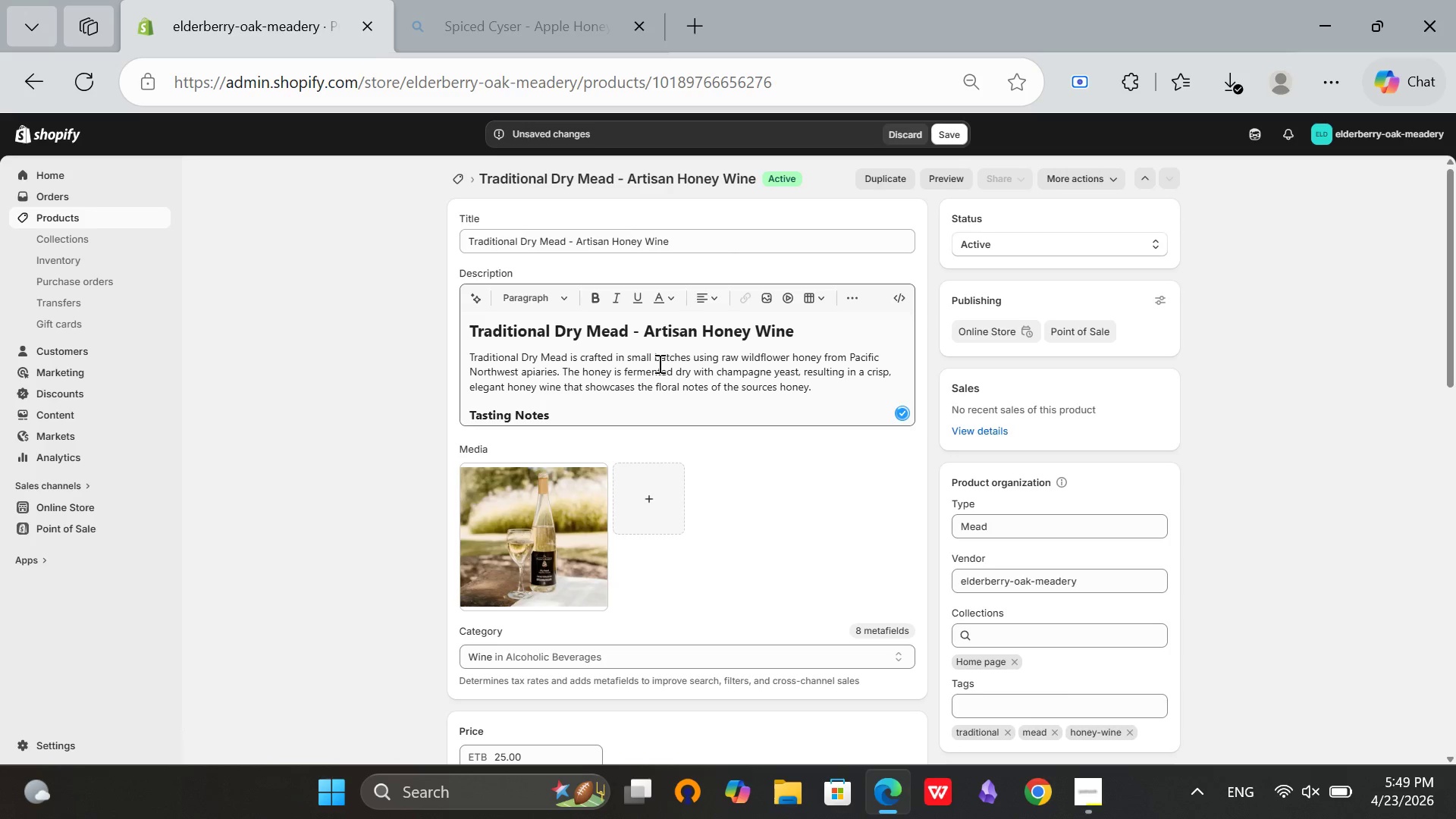 
scroll: coordinate [658, 363], scroll_direction: down, amount: 1.0
 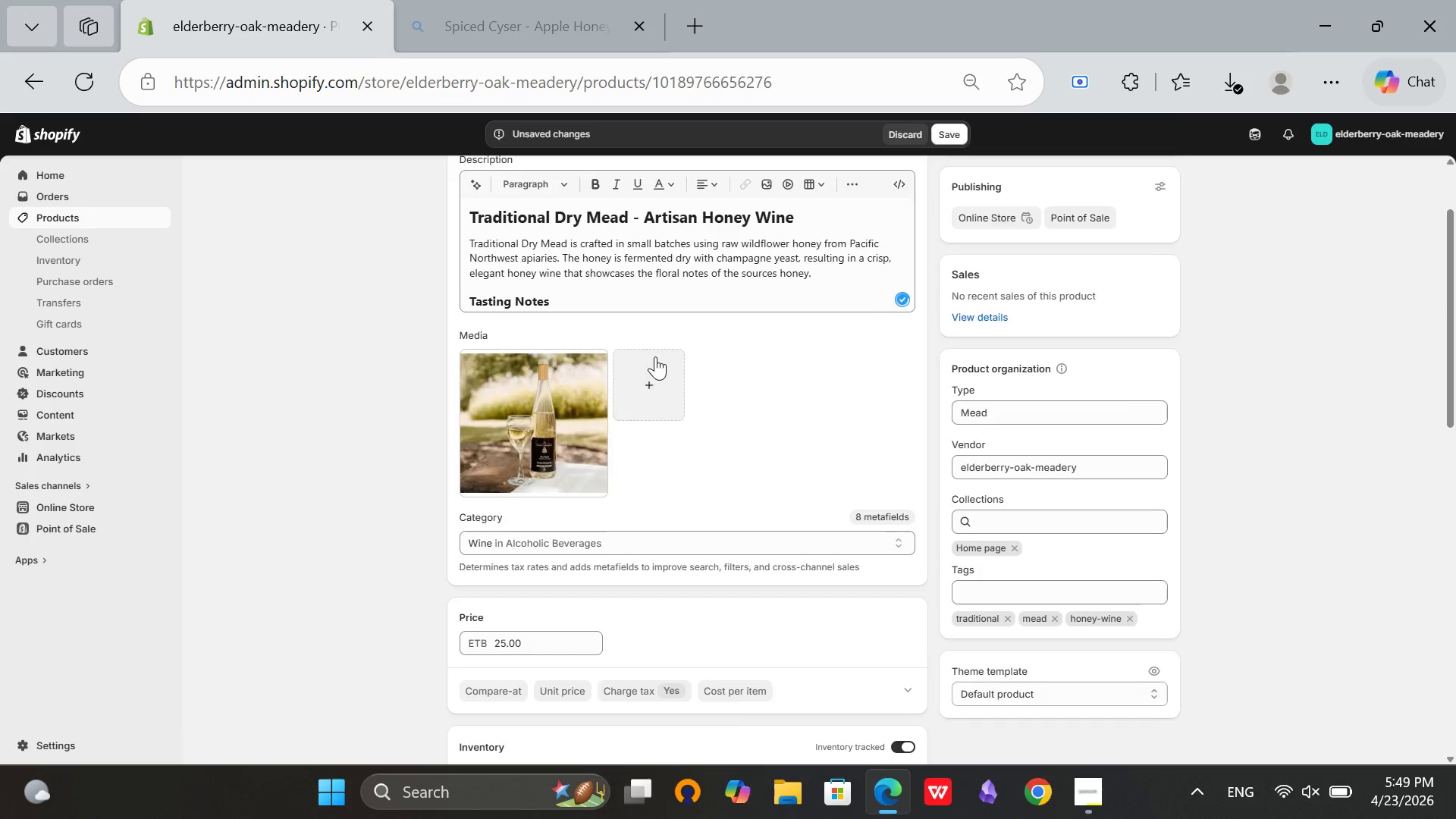 
scroll: coordinate [655, 356], scroll_direction: up, amount: 2.0
 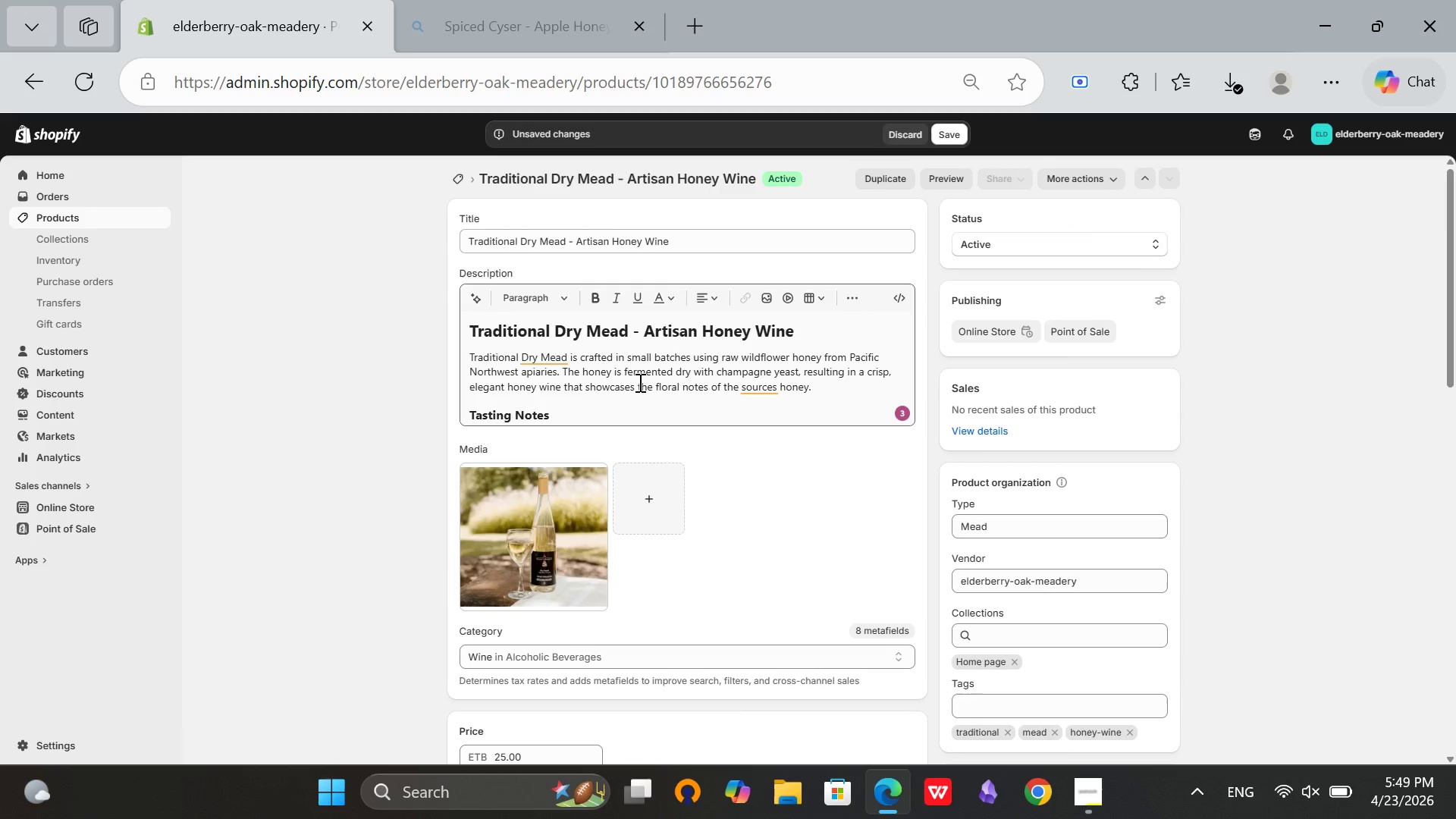 
left_click([639, 382])
 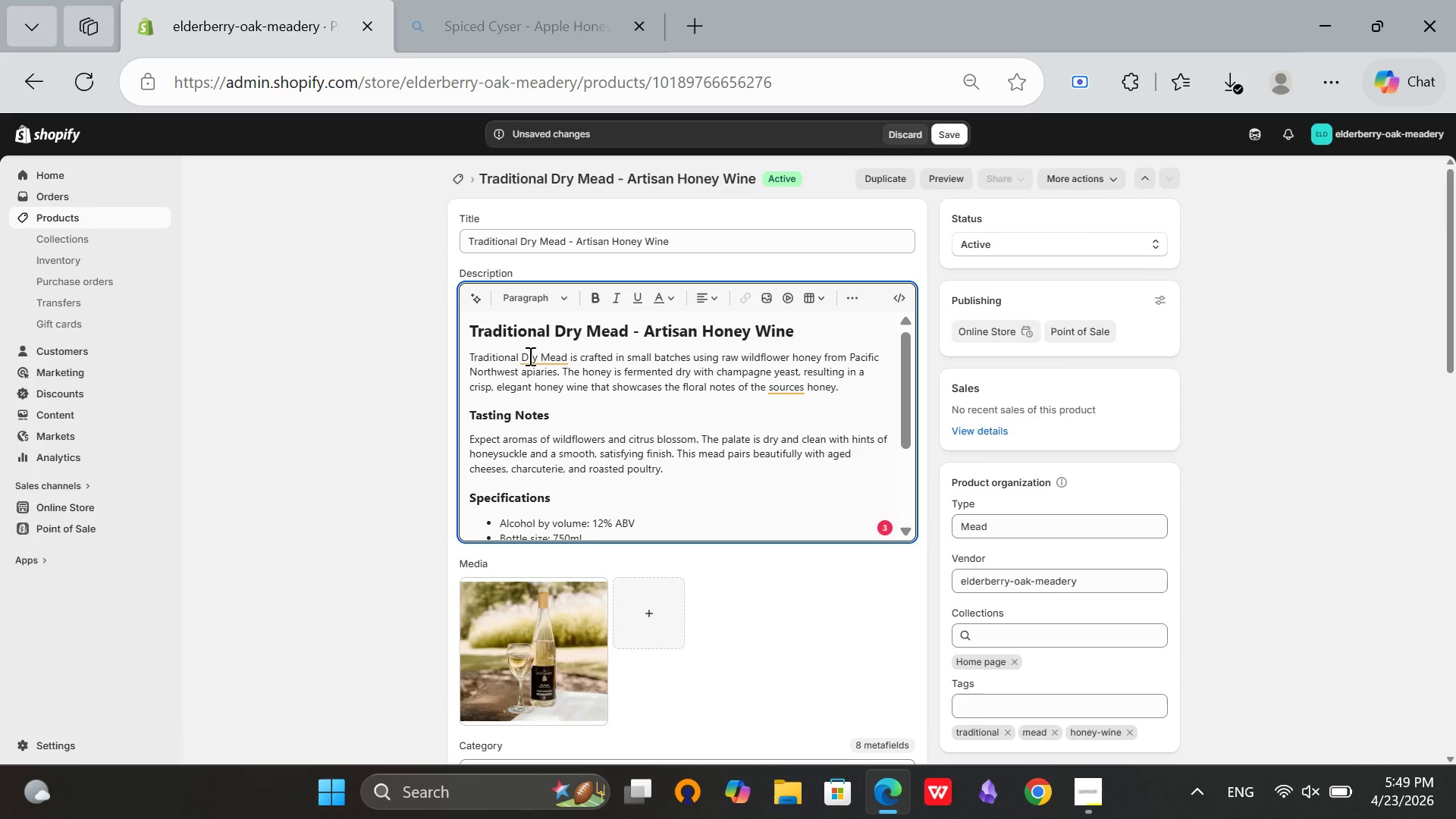 
left_click([531, 358])
 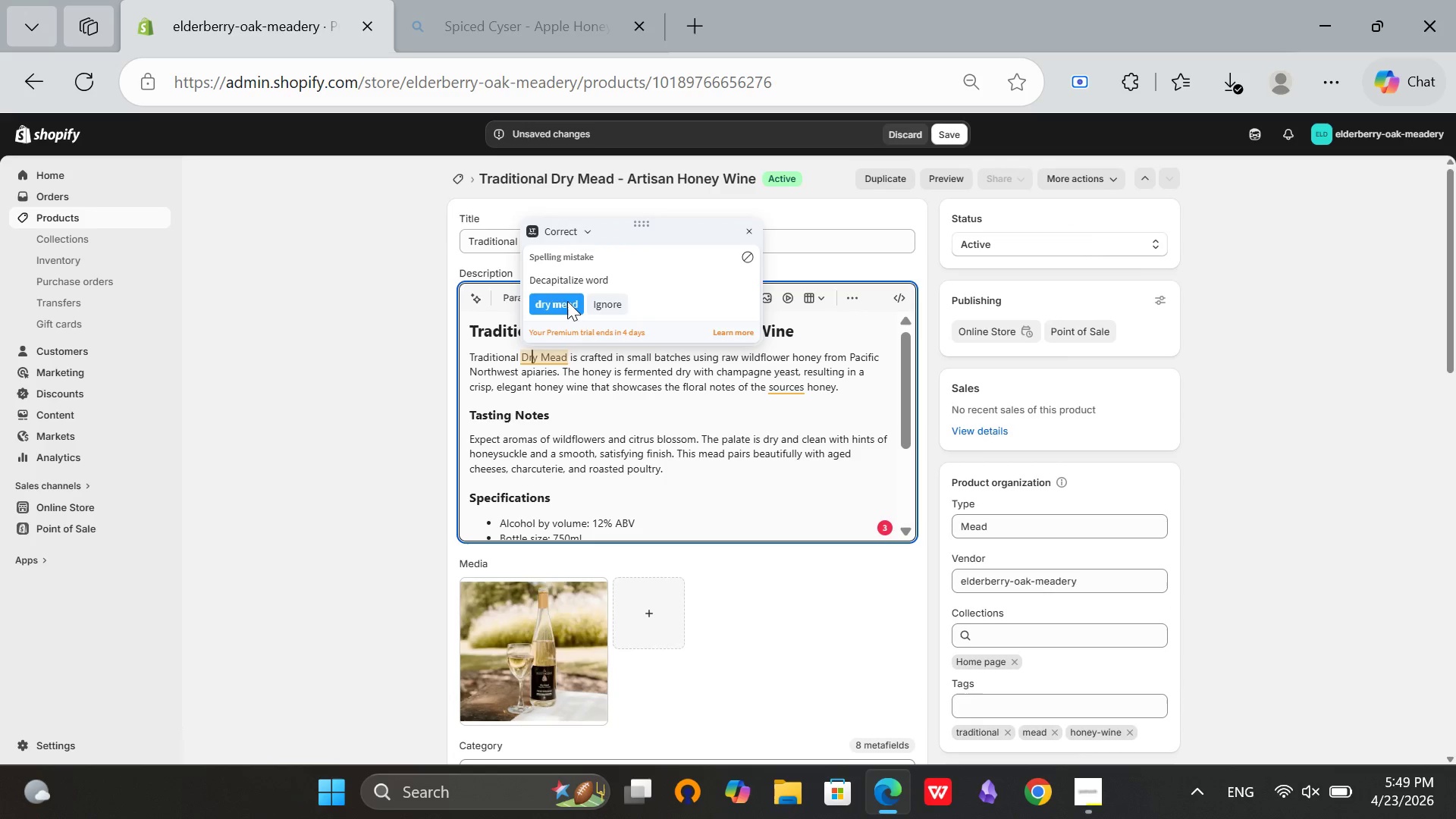 
left_click([567, 300])
 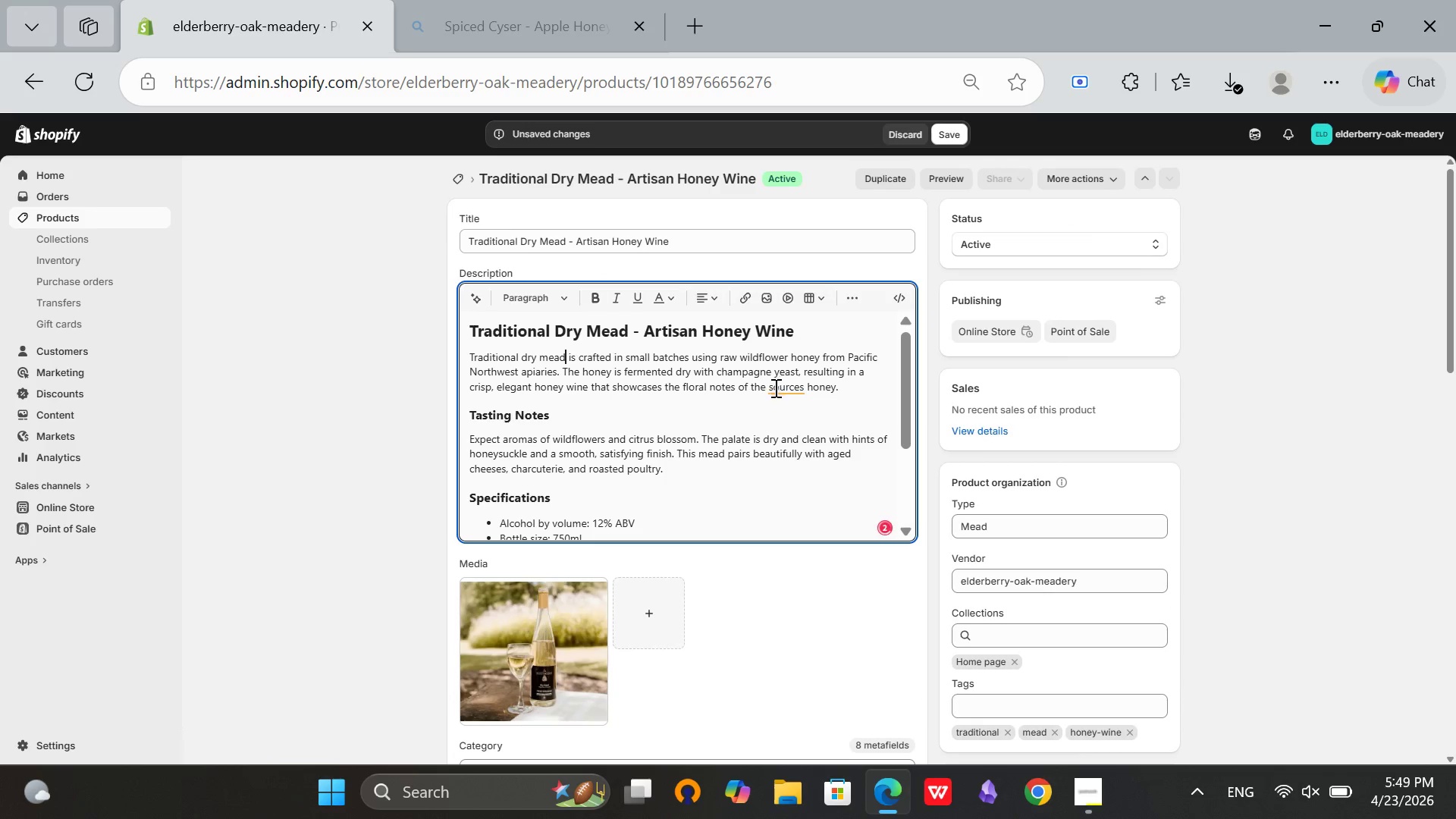 
left_click([777, 389])
 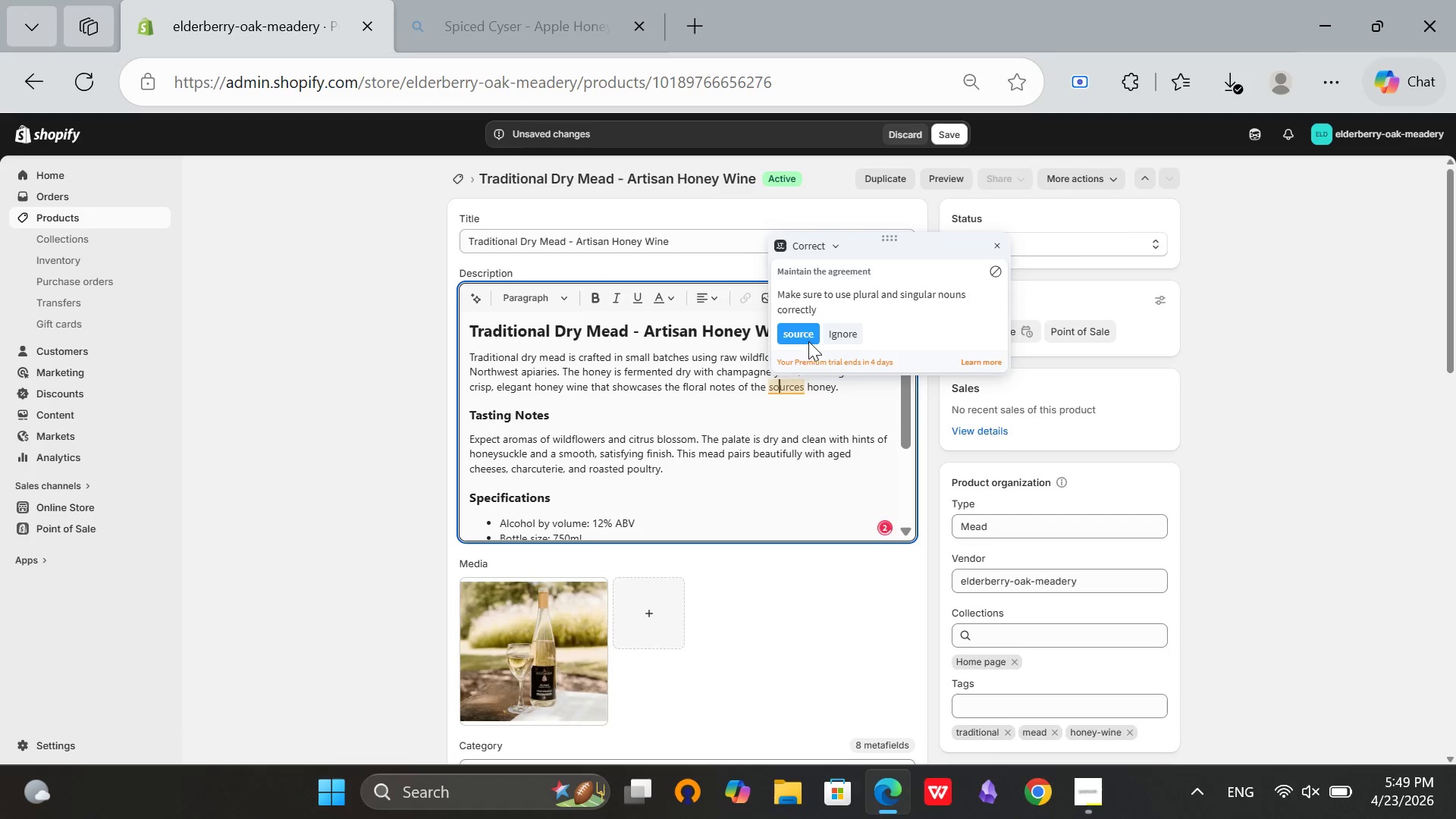 
left_click([808, 328])
 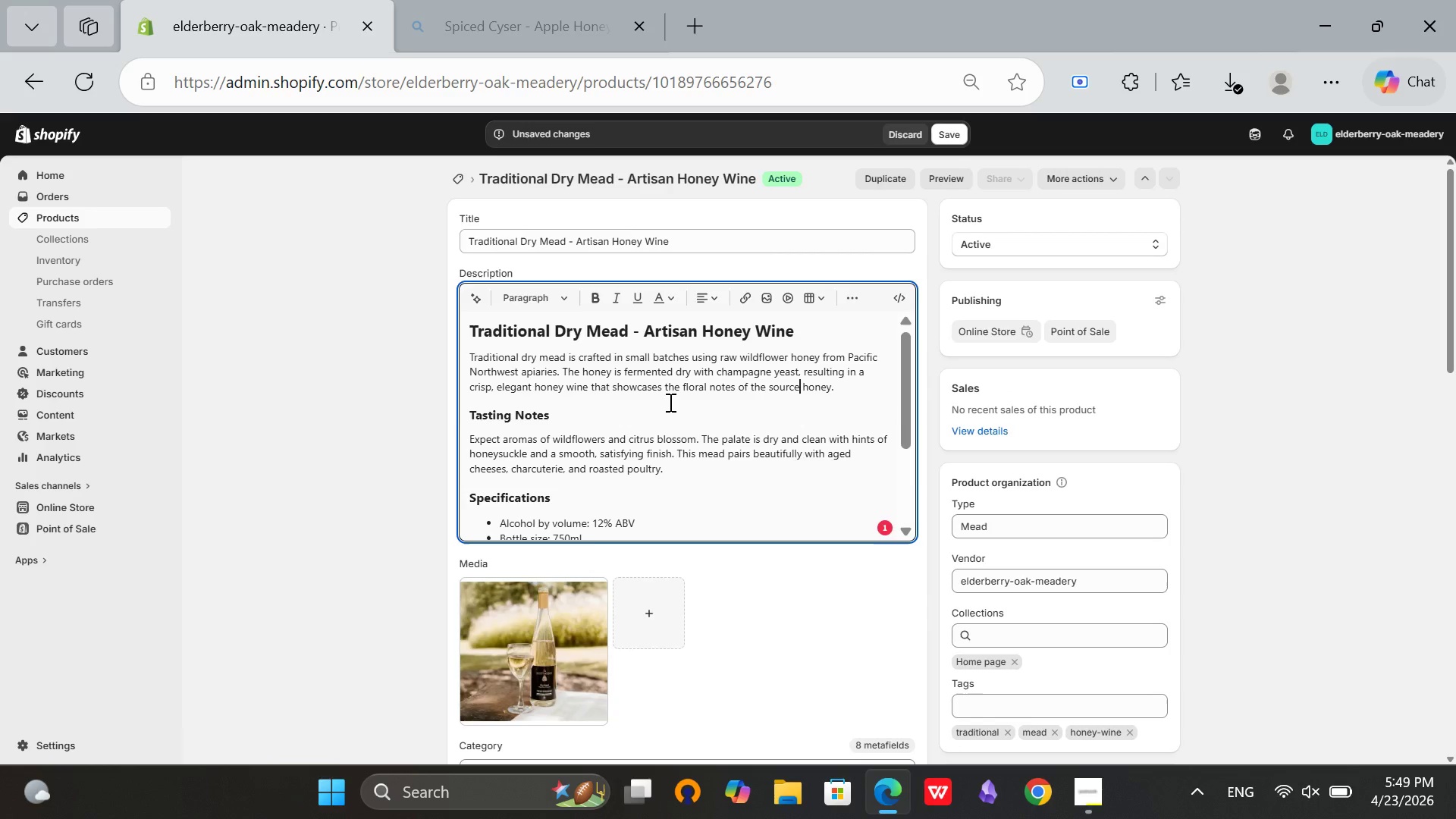 
scroll: coordinate [669, 402], scroll_direction: down, amount: 1.0
 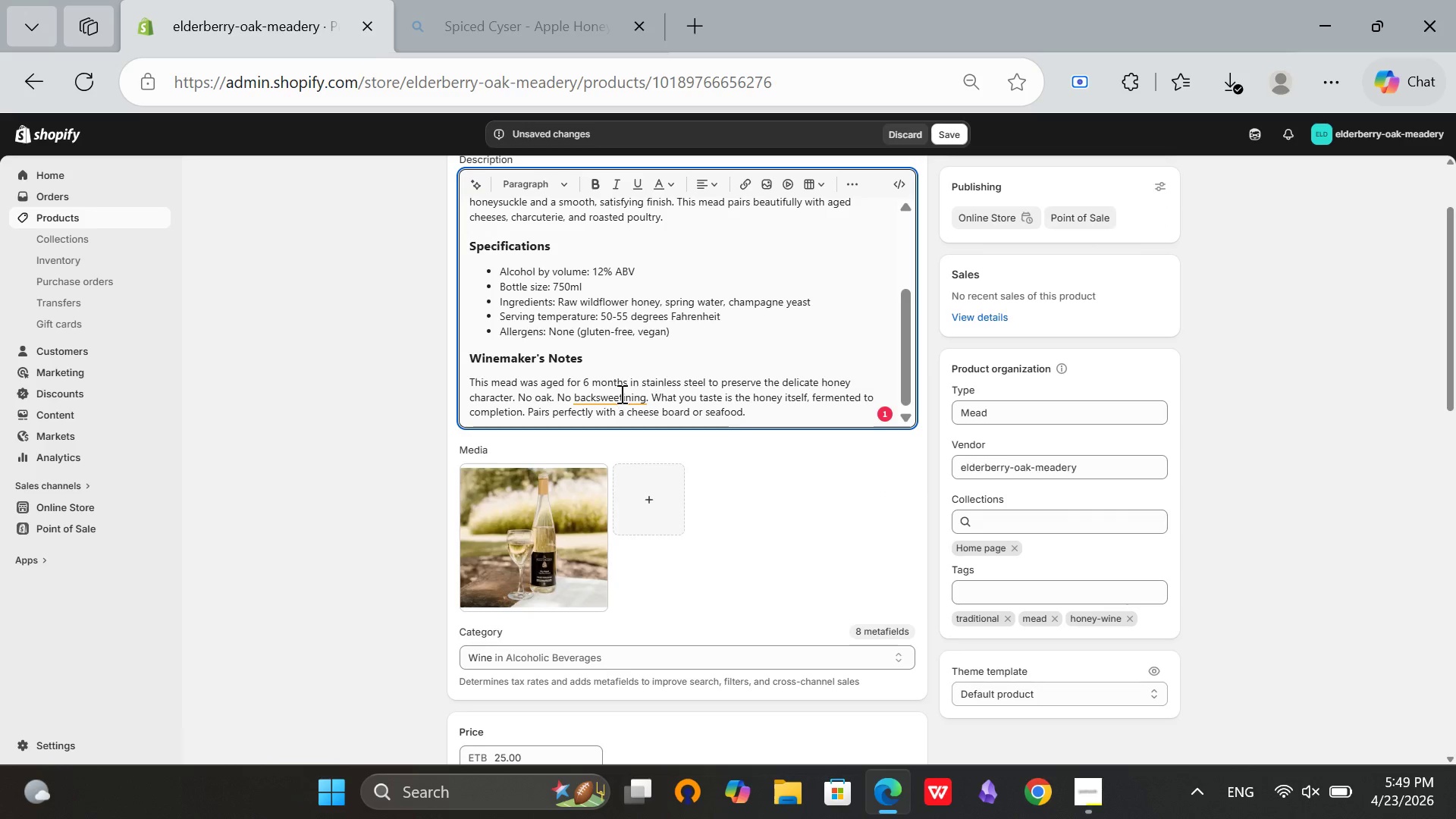 
left_click([620, 394])
 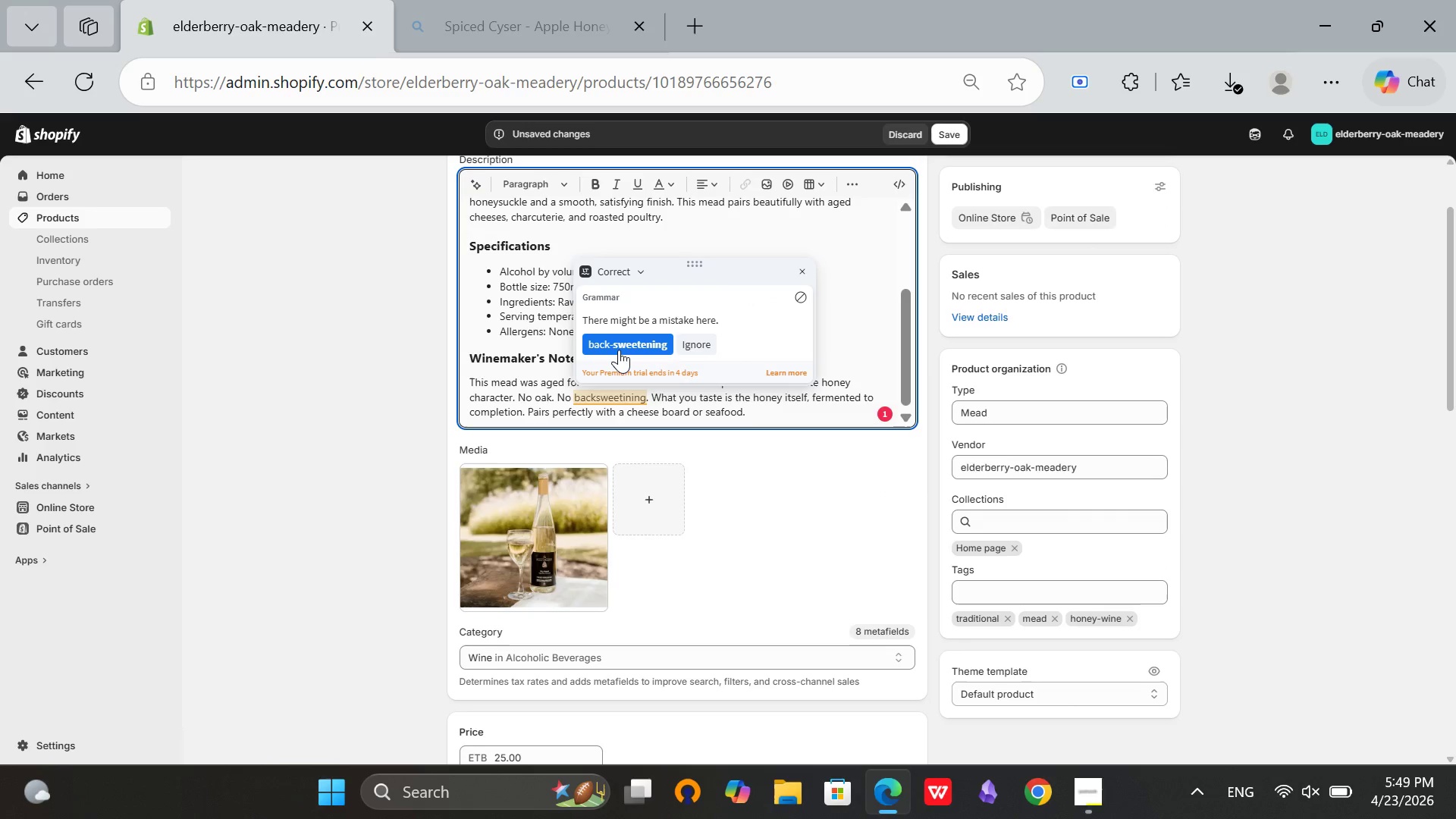 
left_click([619, 350])
 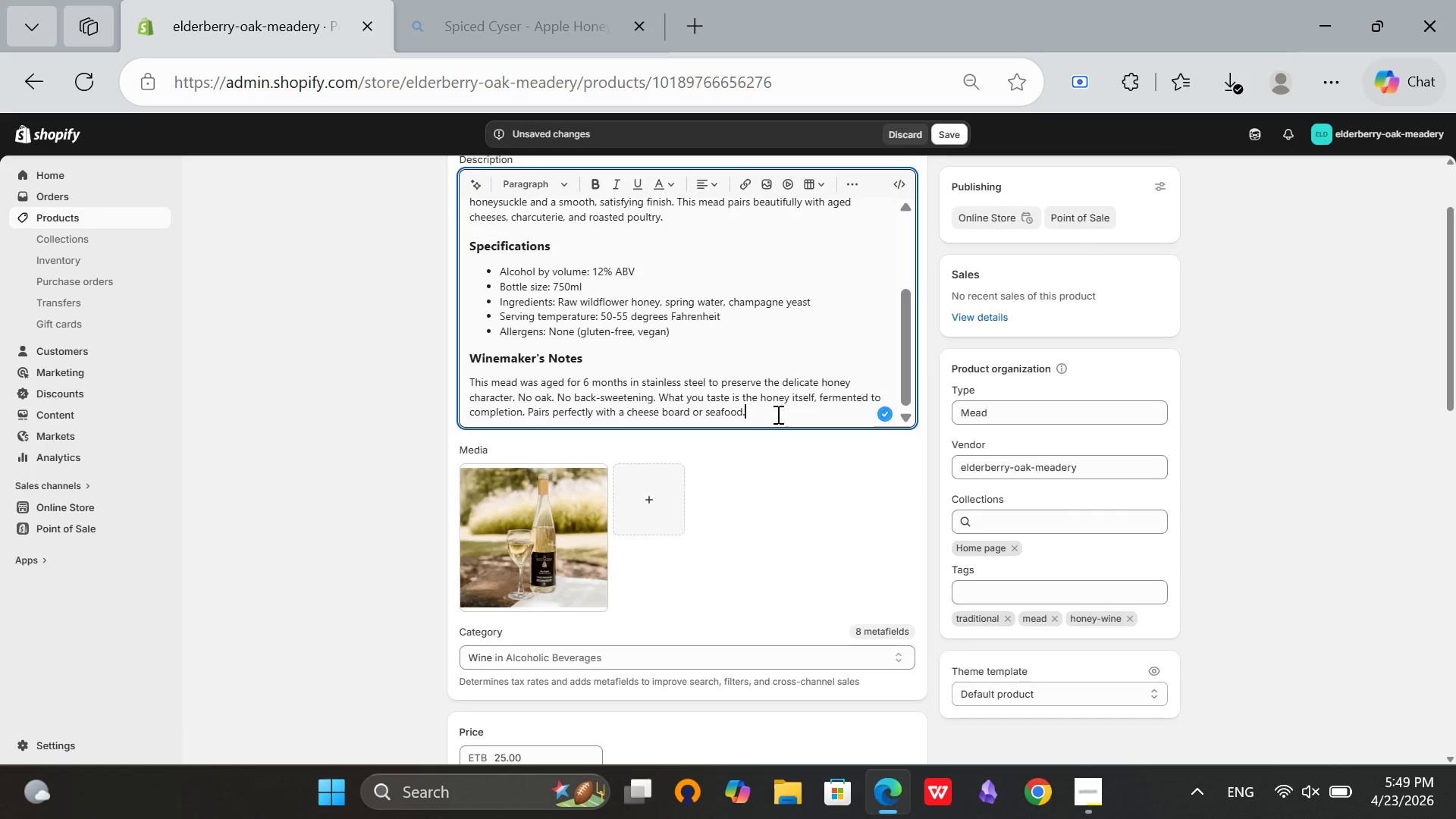 
scroll: coordinate [633, 477], scroll_direction: up, amount: 7.0
 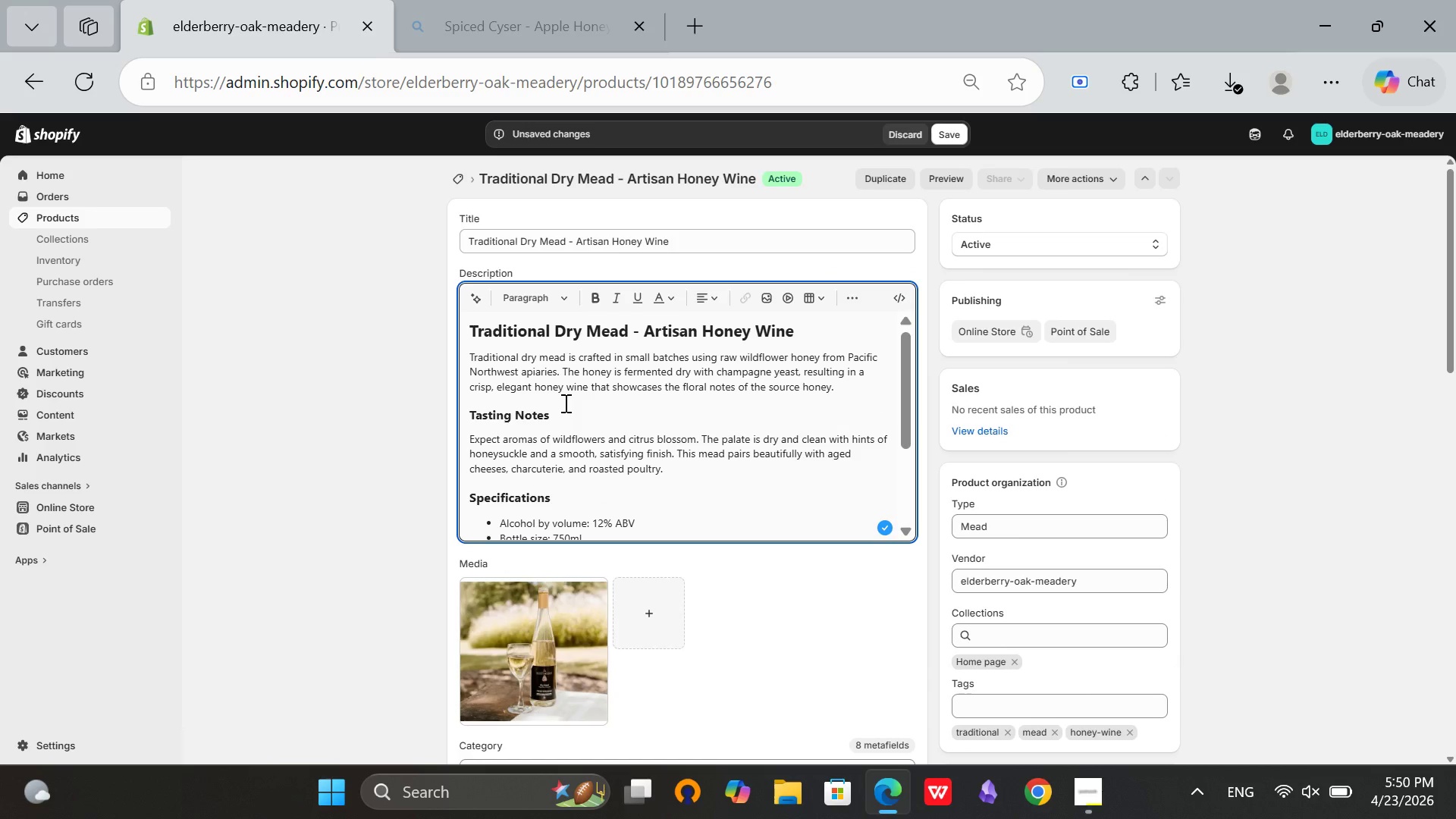 
scroll: coordinate [815, 472], scroll_direction: down, amount: 17.0
 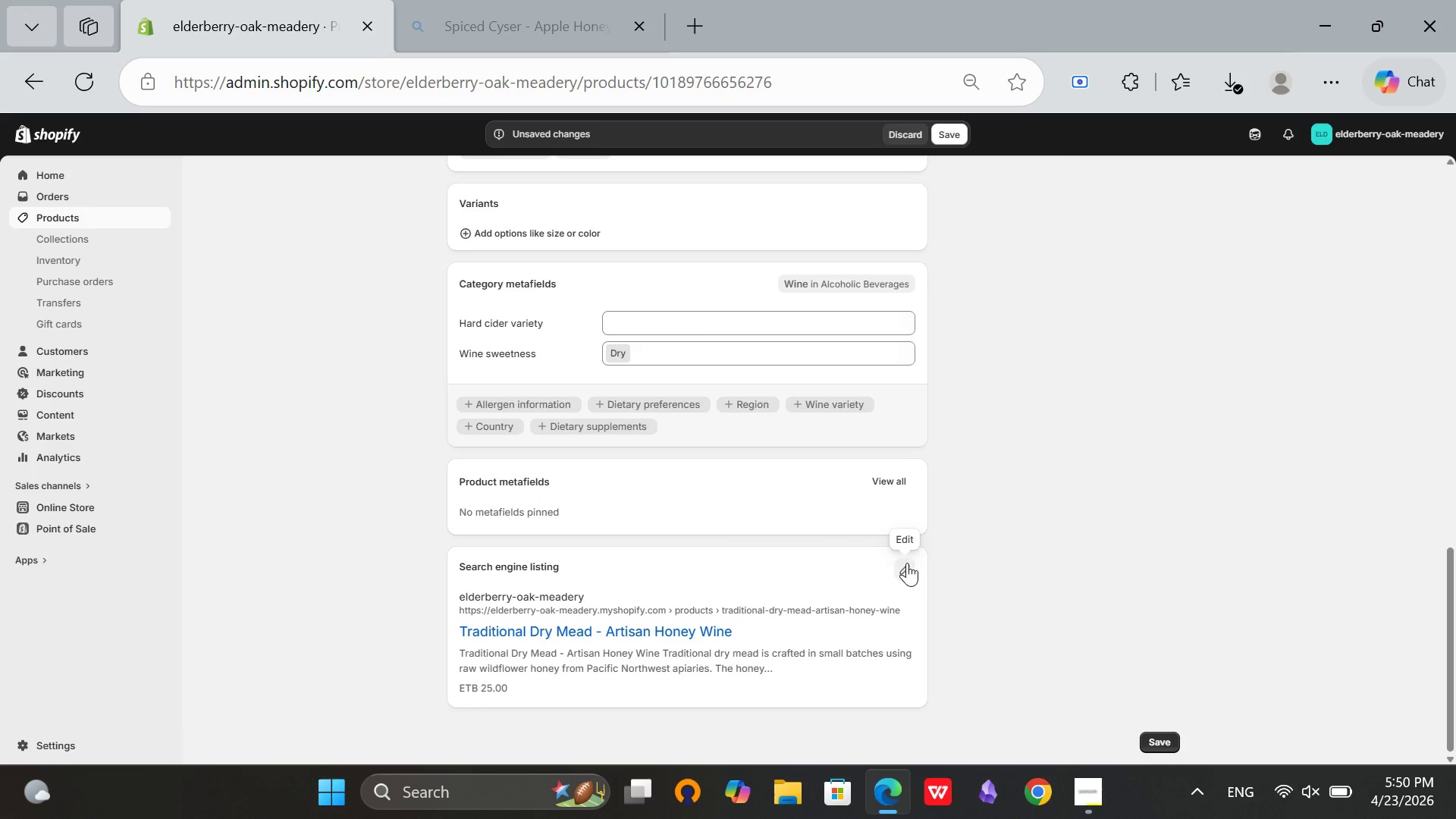 
left_click([909, 570])
 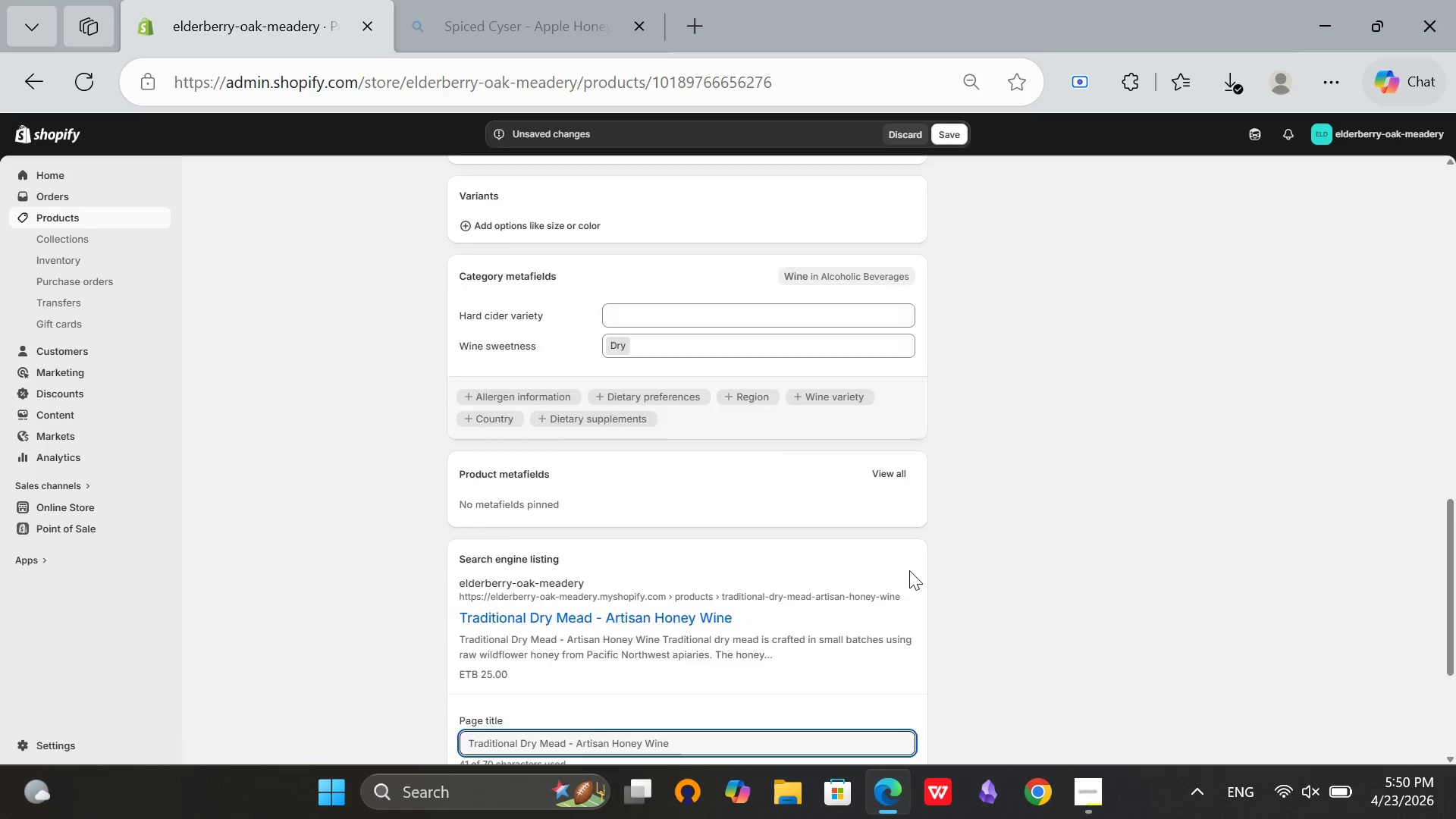 
scroll: coordinate [811, 551], scroll_direction: down, amount: 4.0
 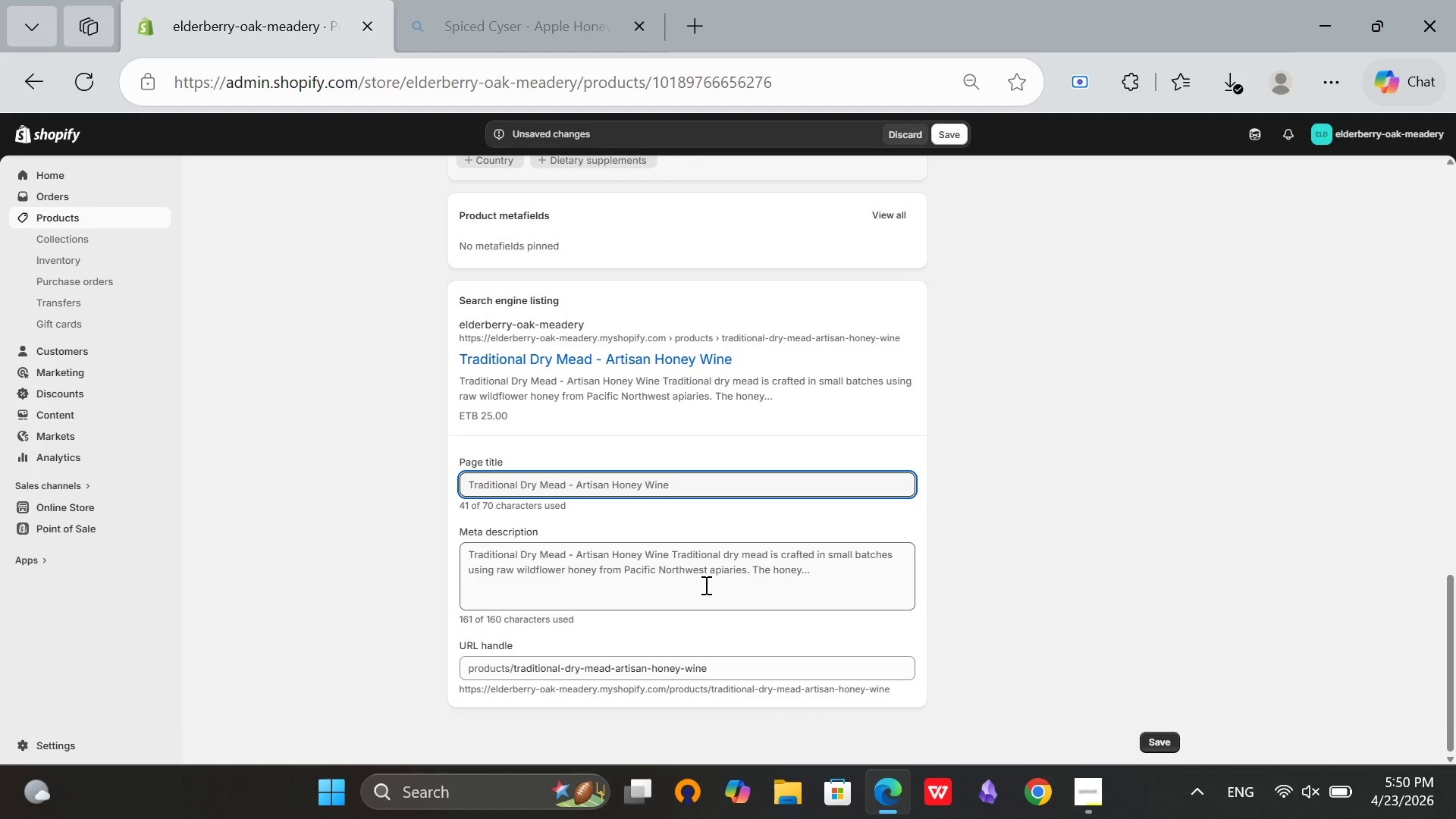 
left_click([704, 585])
 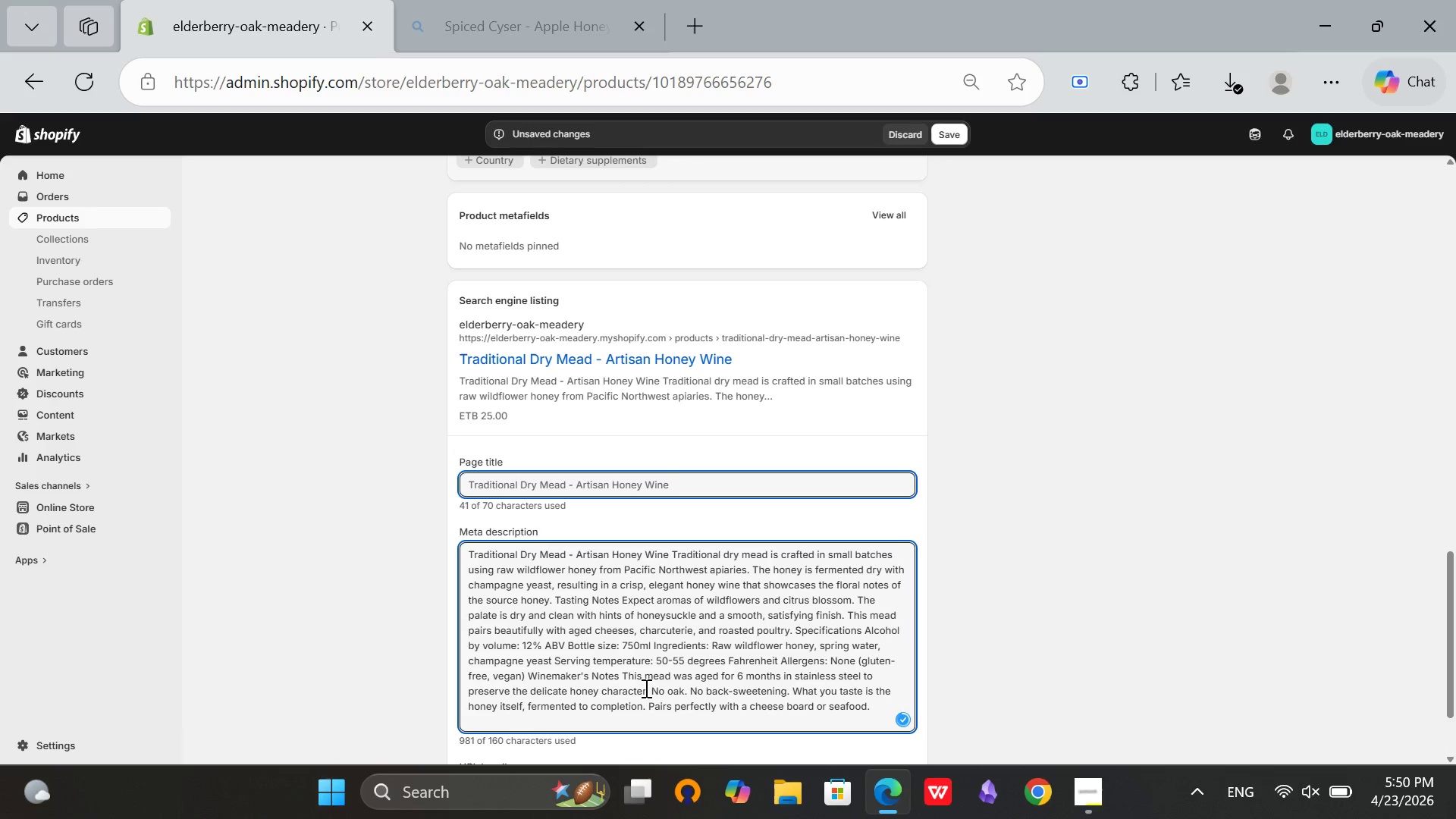 
left_click([645, 688])
 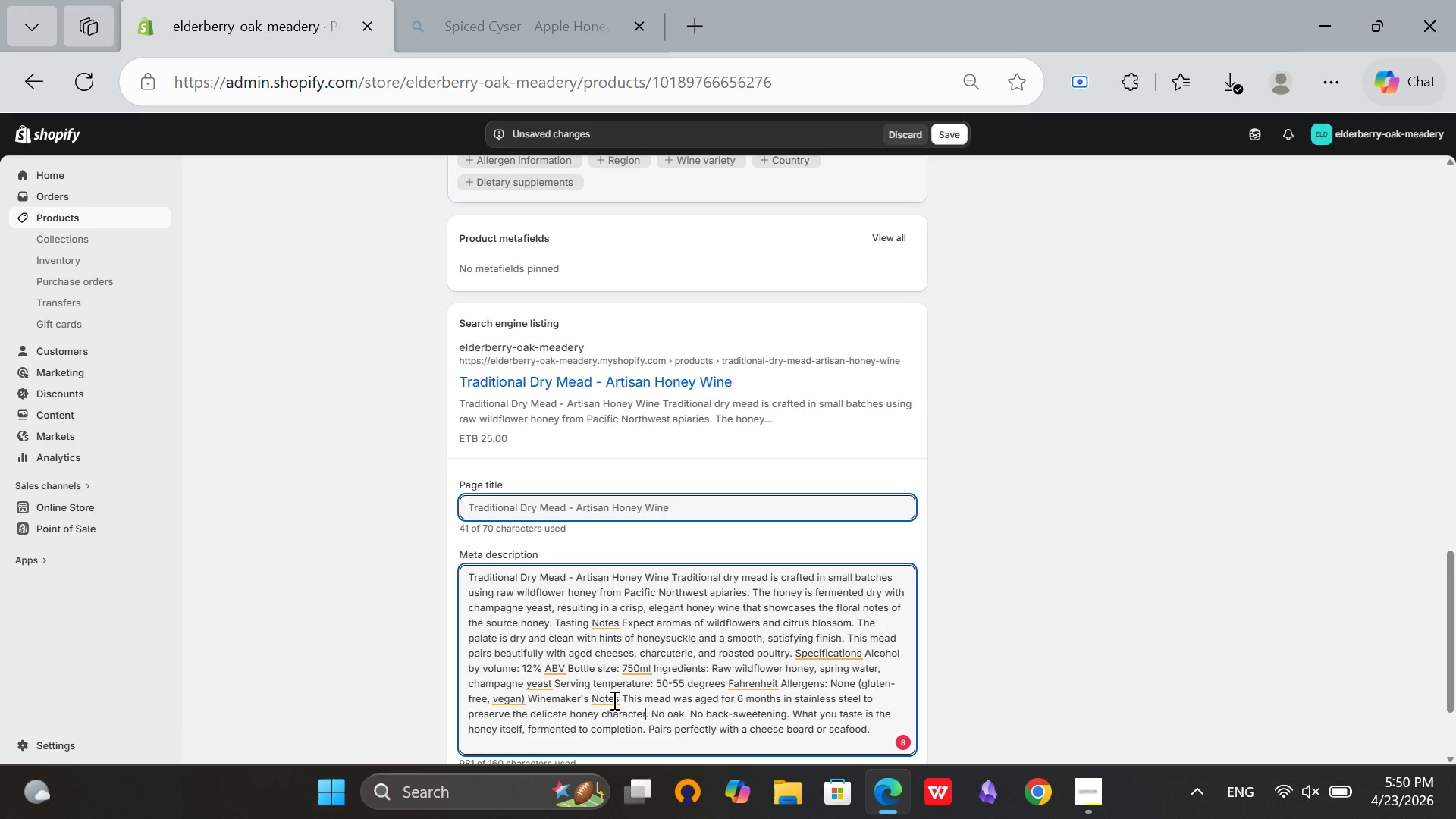 
wait(5.78)
 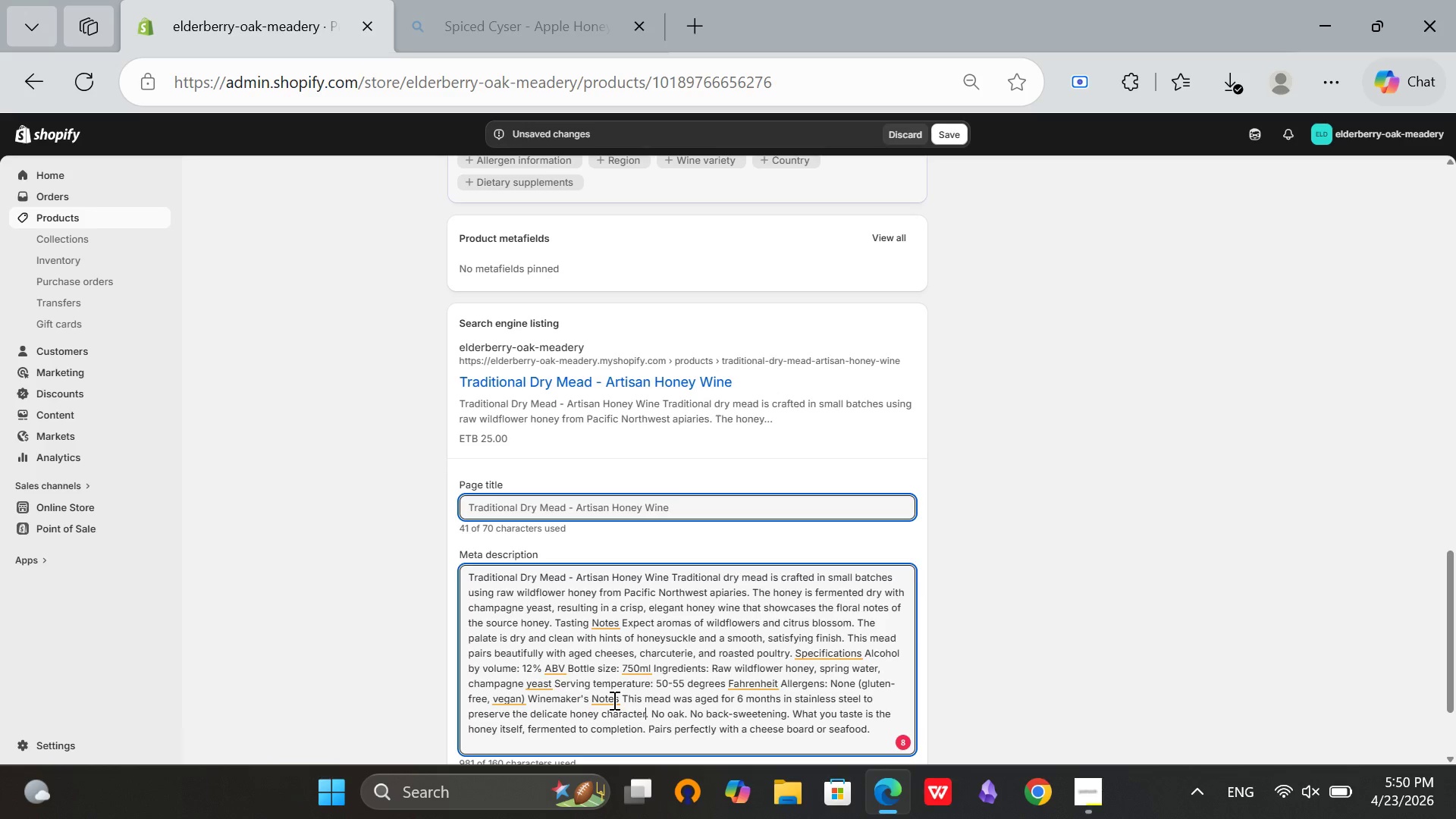 
left_click([739, 692])
 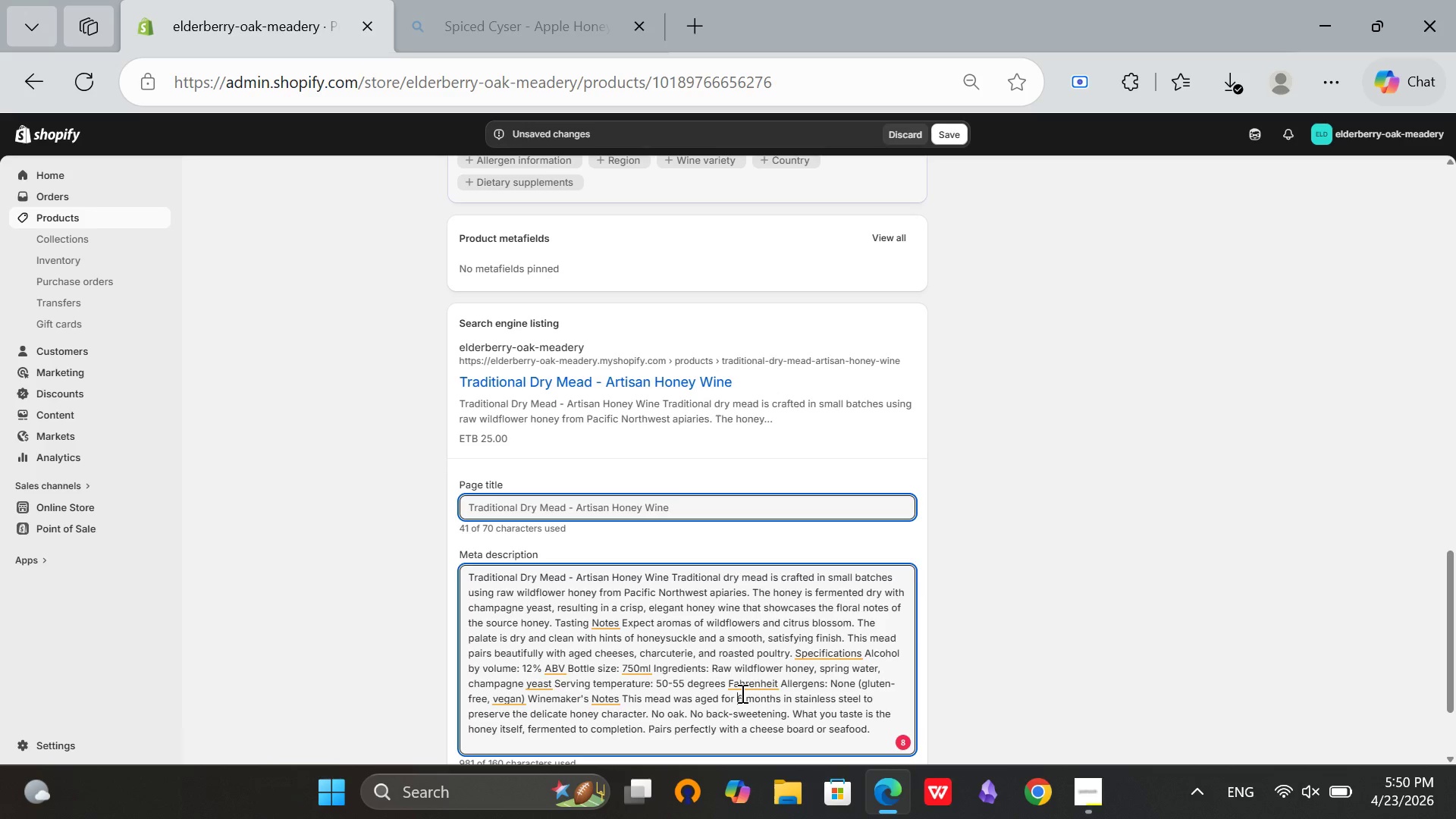 
key(Shift+ShiftLeft)
 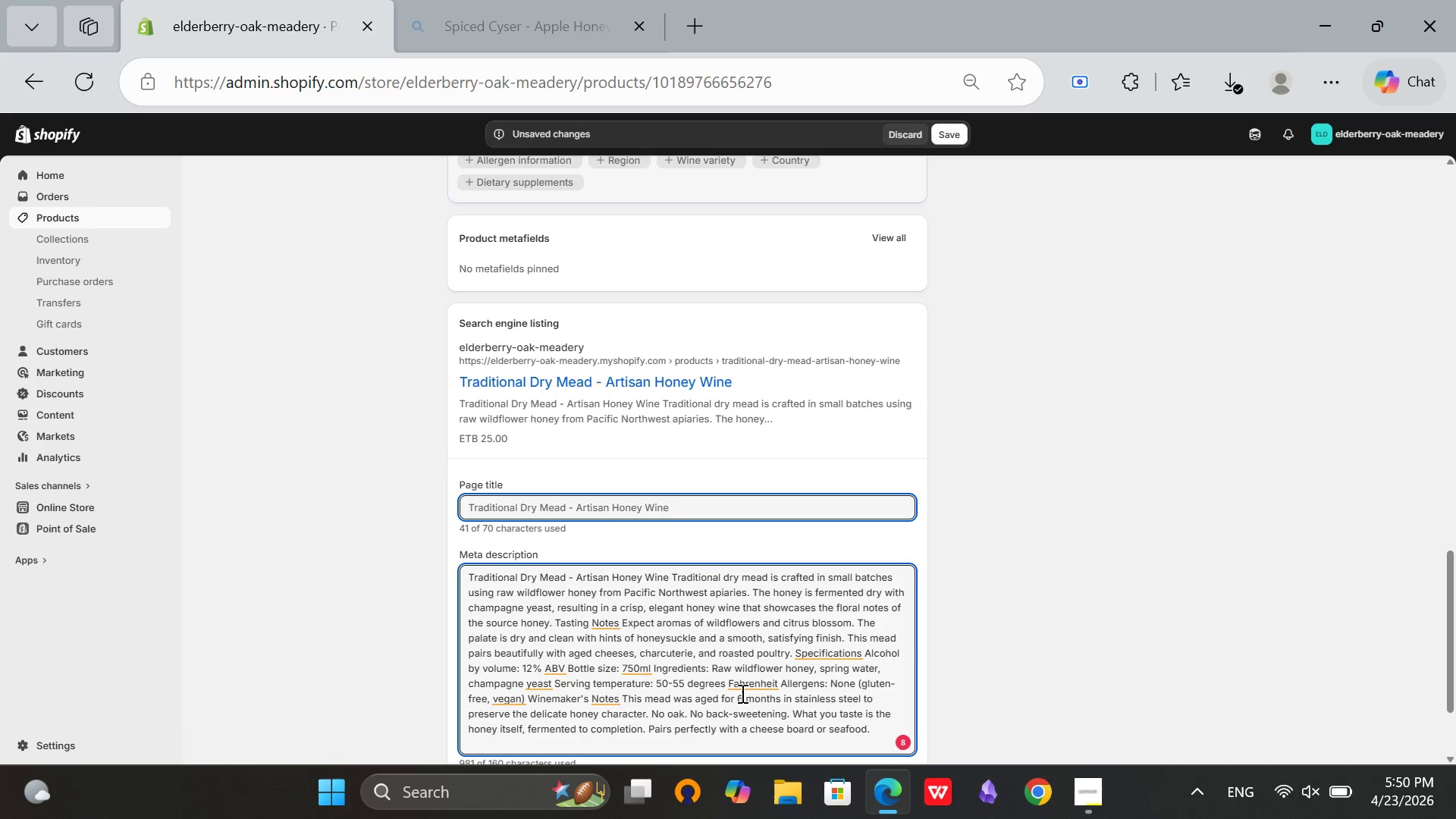 
key(Control+ControlLeft)
 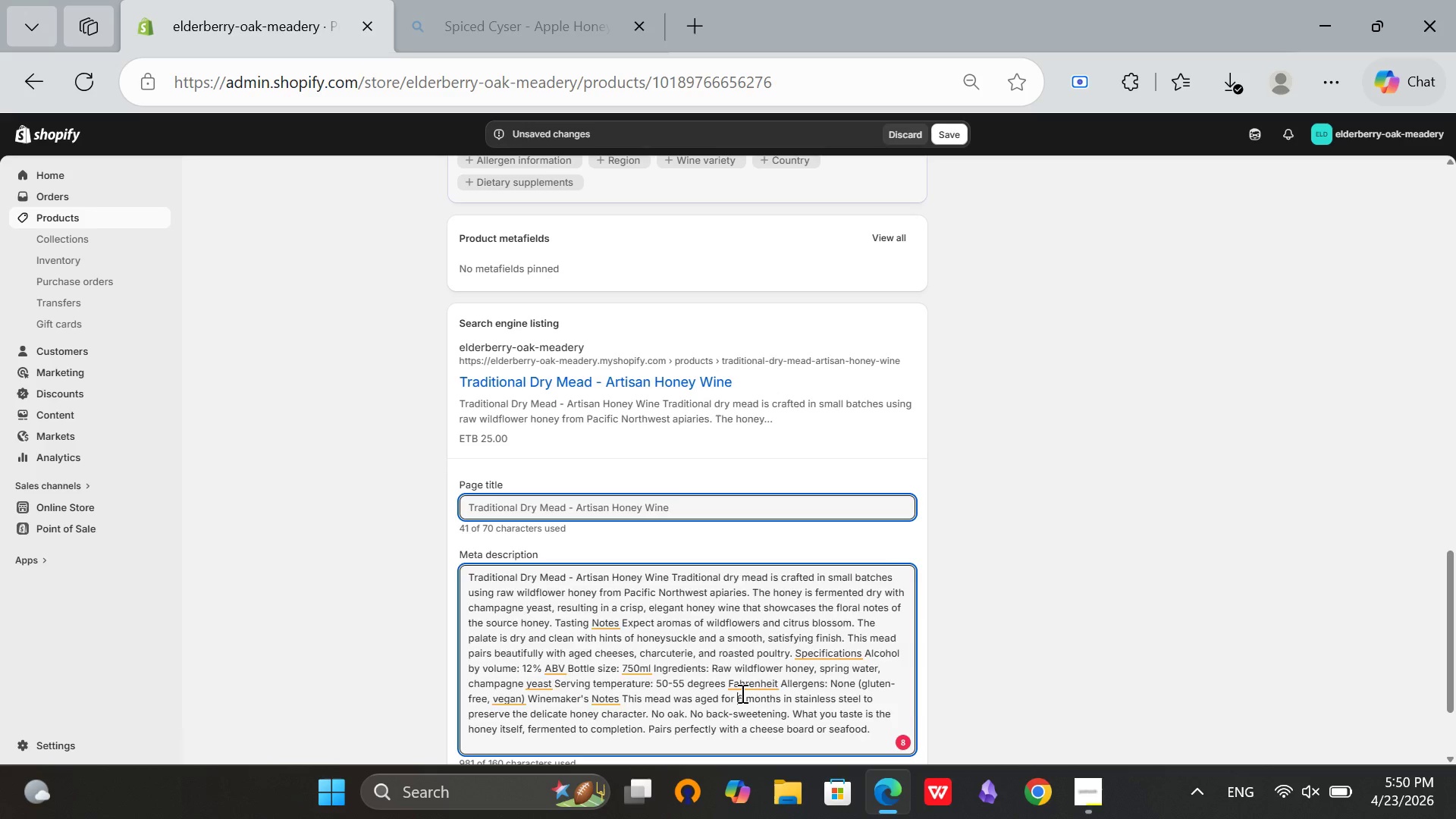 
key(Control+A)
 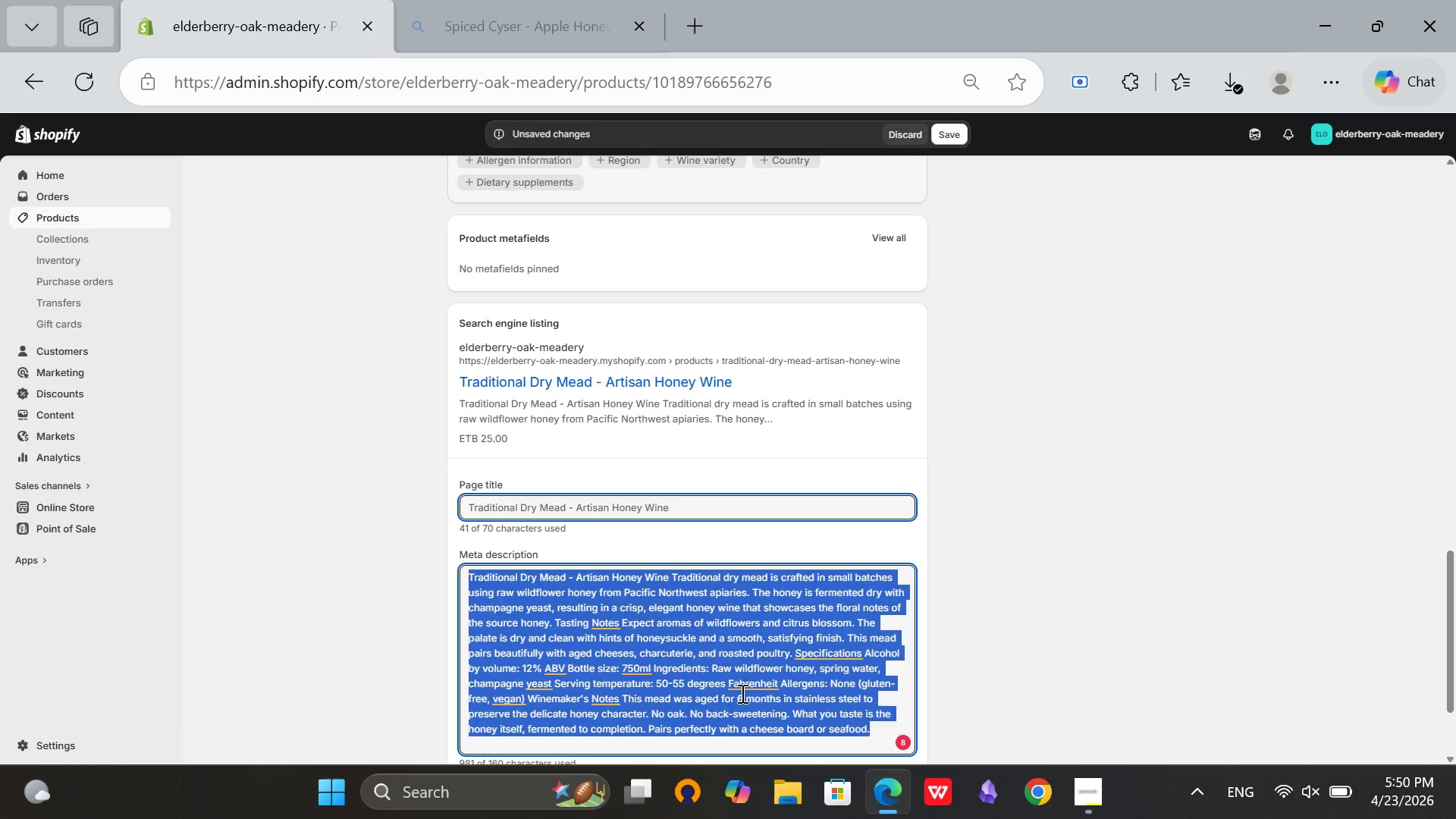 
key(Backspace)
type(Spiced cyser mead blends apple cider with raw honey, cinnamon, and clove. Autumn-inspired honey wine. 11% BV)
key(Backspace)
key(Backspace)
type(ABV. Perfect for Thanksgiving.)
 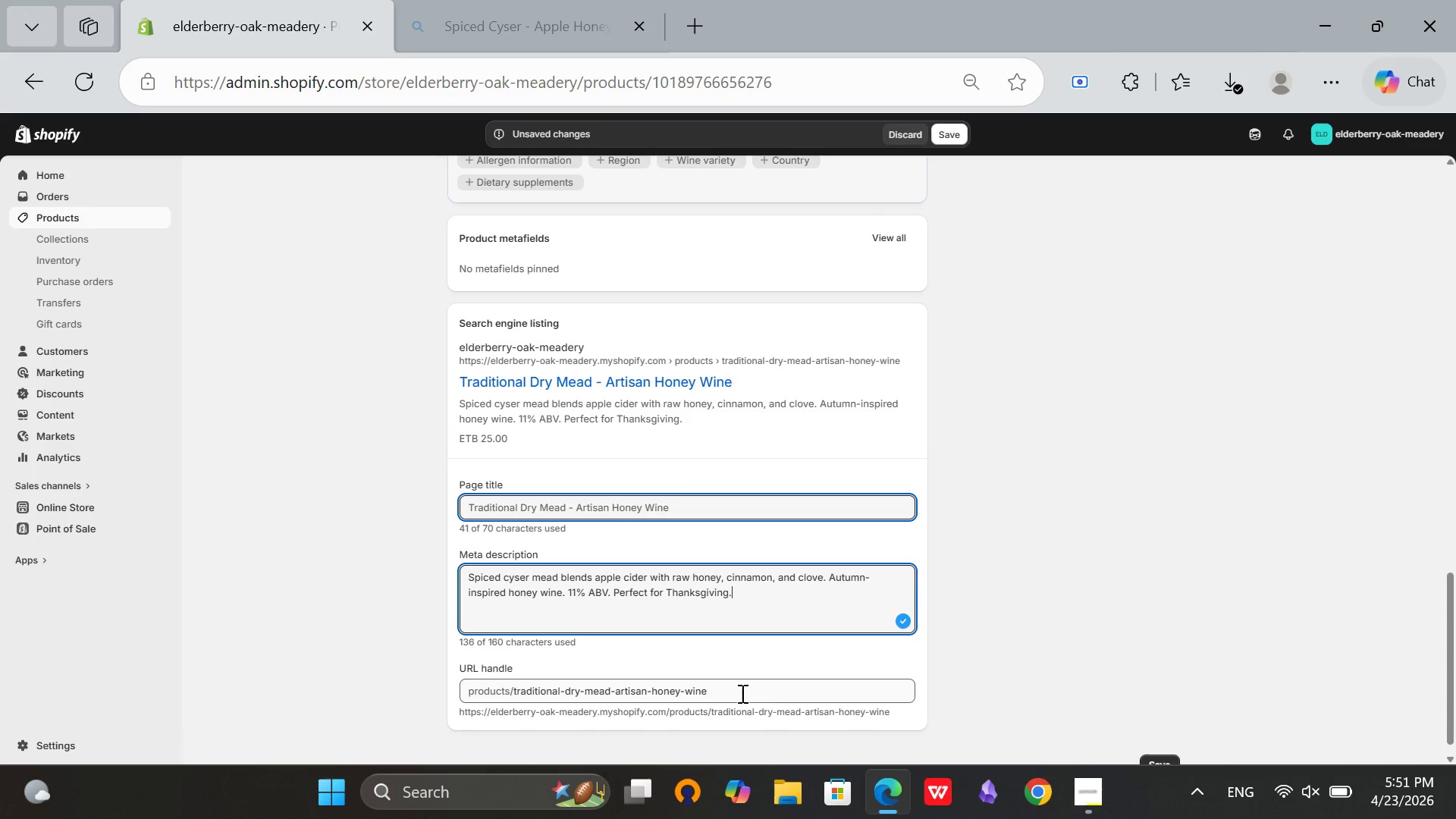 
scroll: coordinate [981, 540], scroll_direction: down, amount: 1.0
 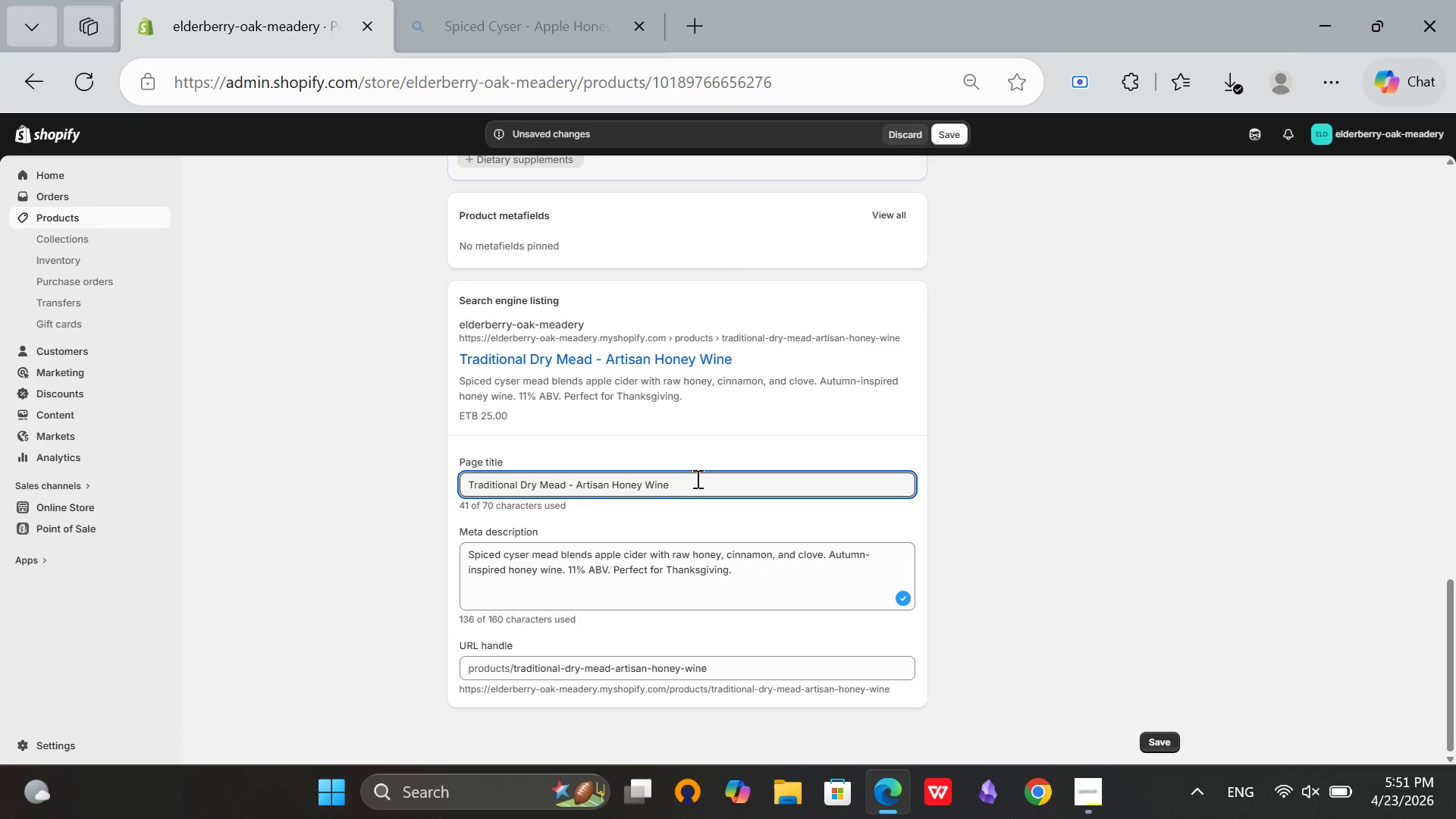 
key(Backspace)
 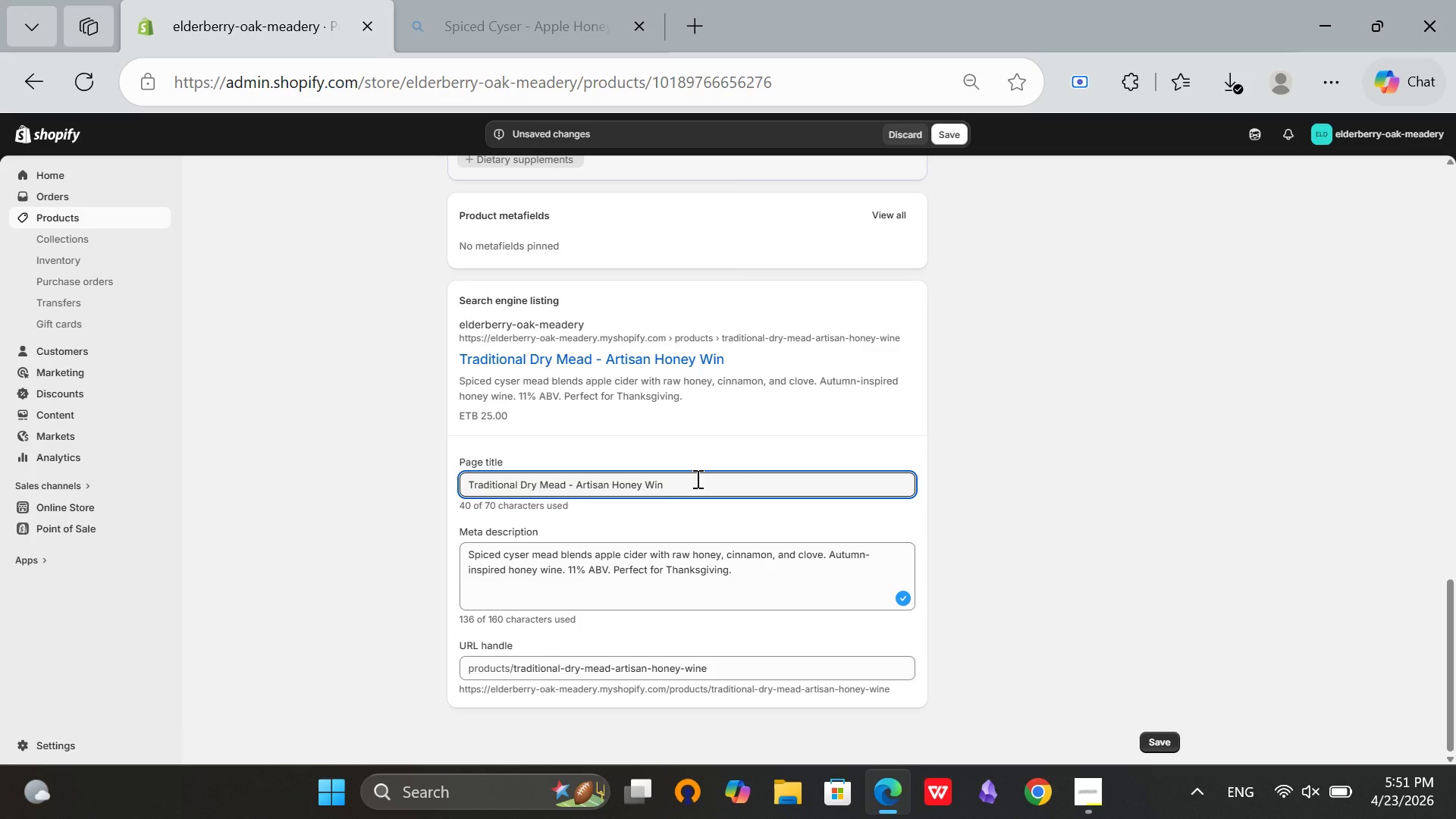 
key(E)
 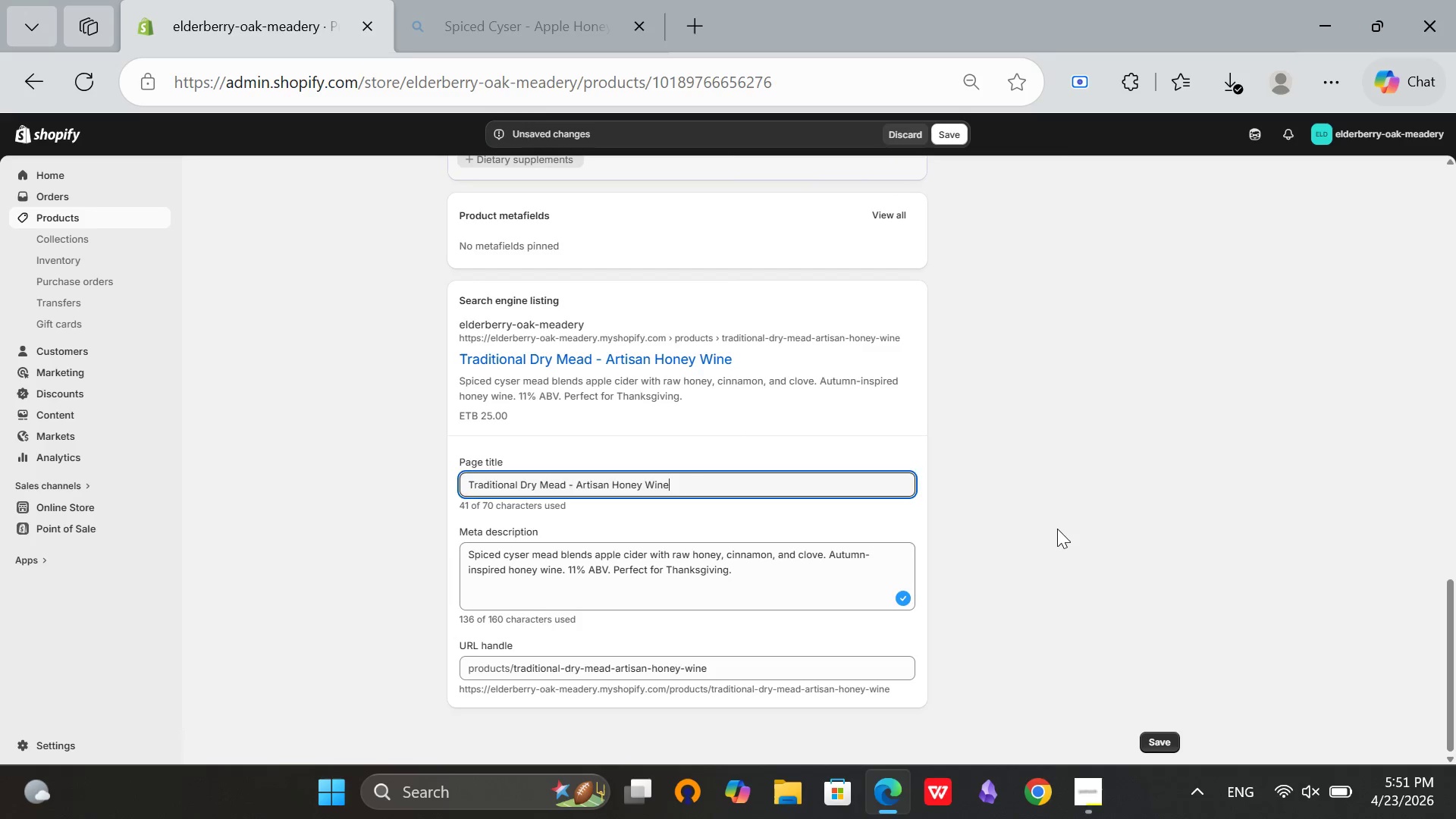 
scroll: coordinate [740, 450], scroll_direction: up, amount: 18.0
 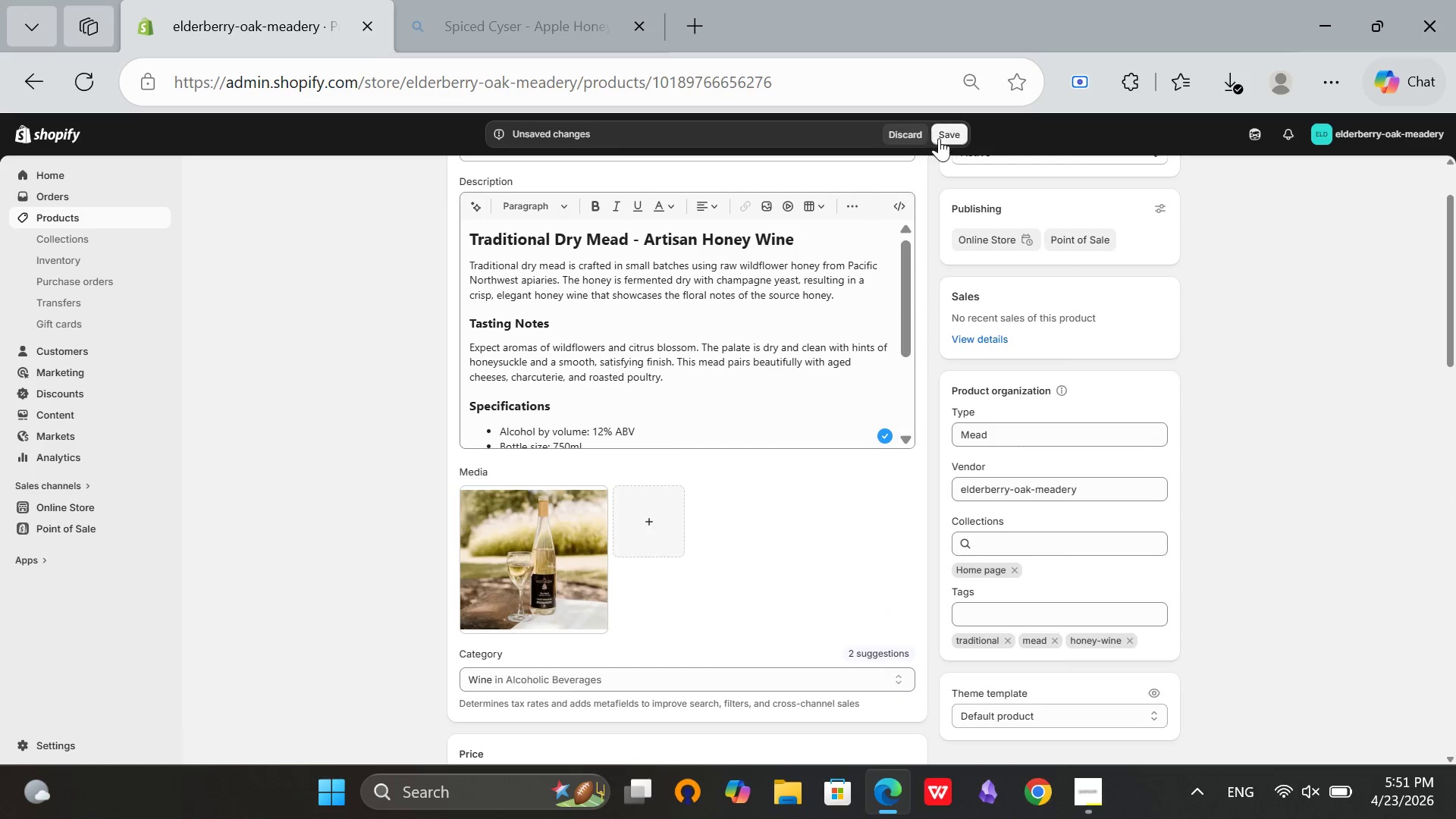 
left_click([940, 140])
 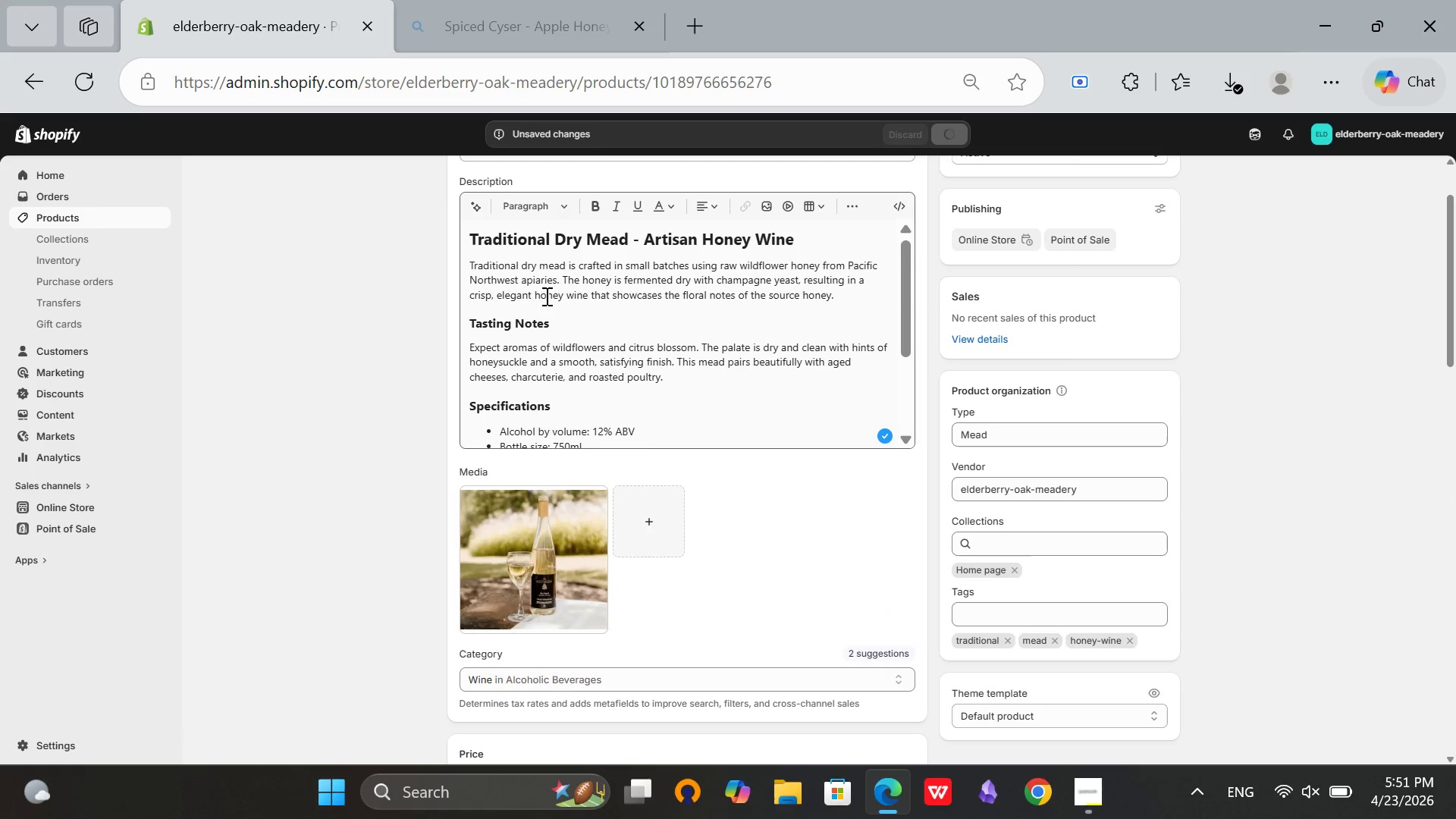 
wait(8.0)
 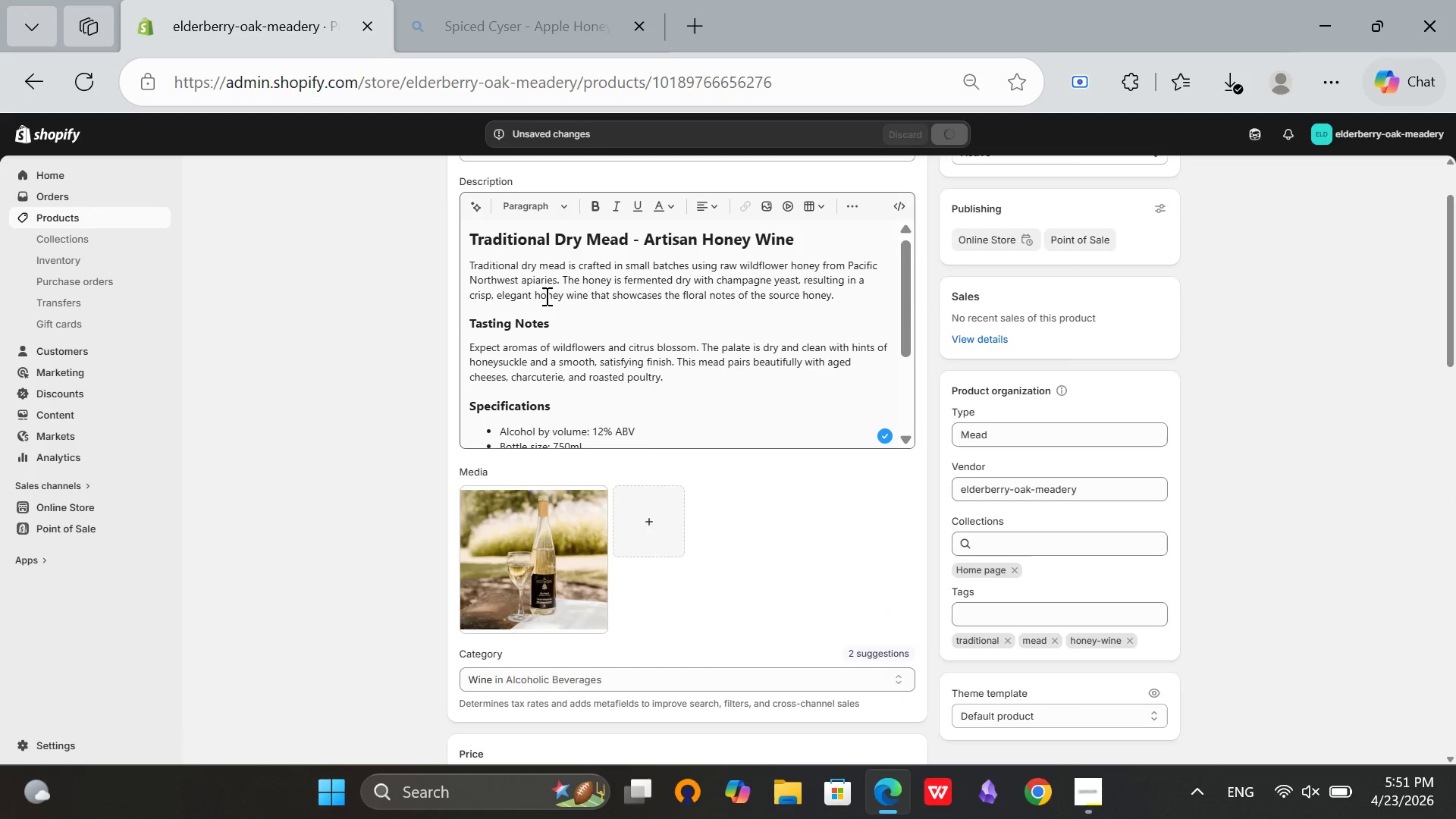 
scroll: coordinate [521, 308], scroll_direction: up, amount: 7.0
 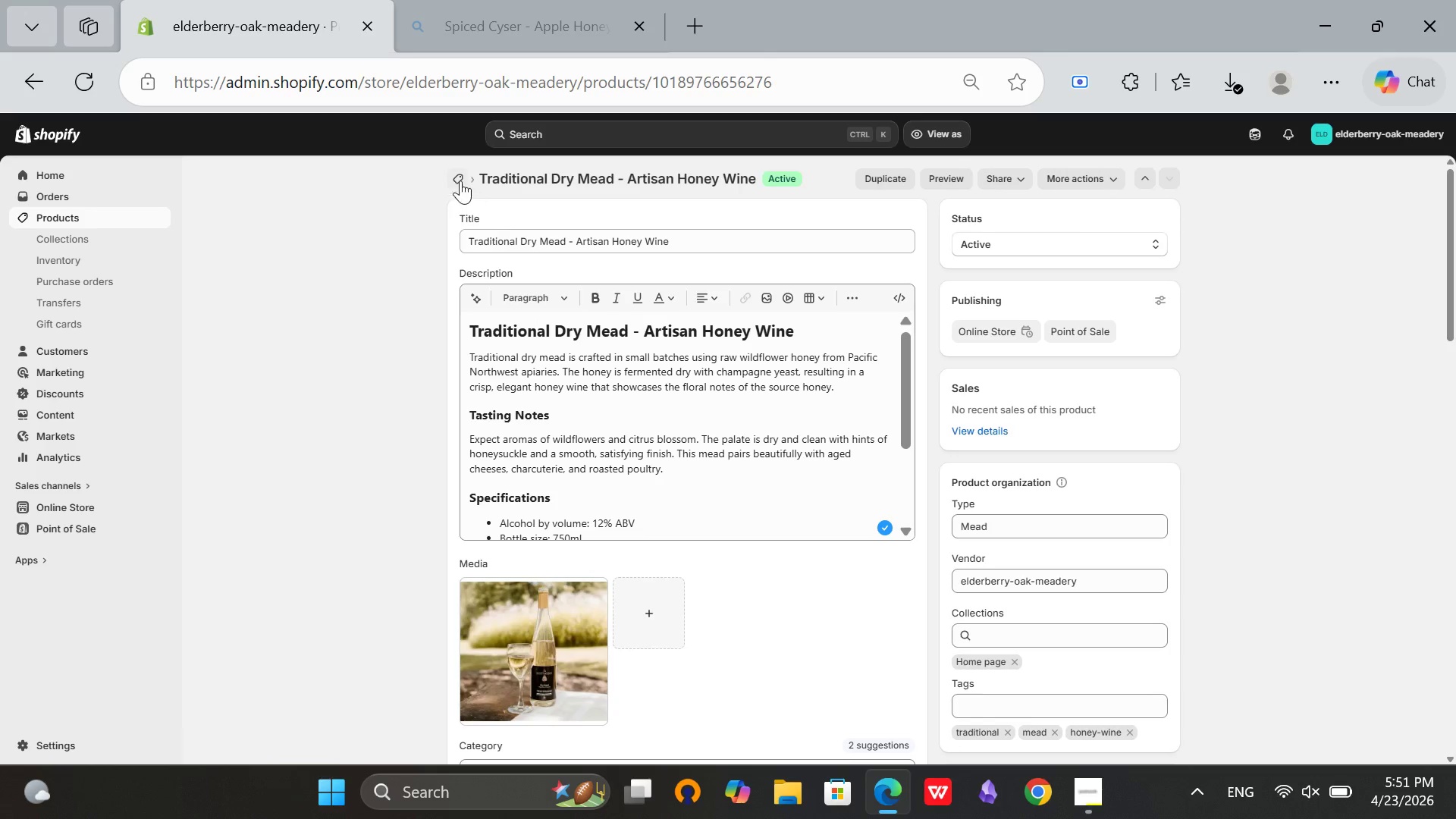 
left_click([457, 180])
 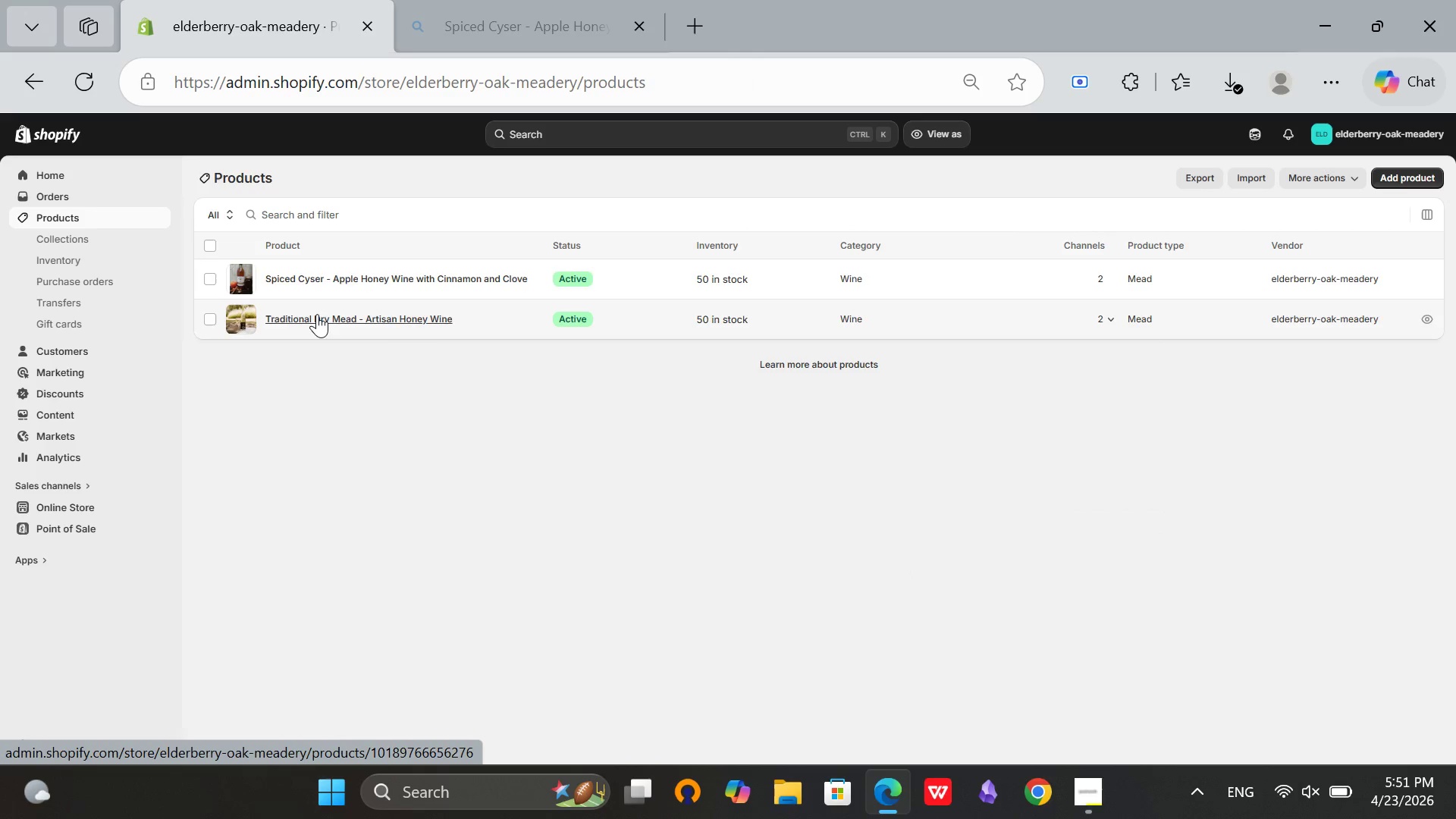 
left_click([306, 318])
 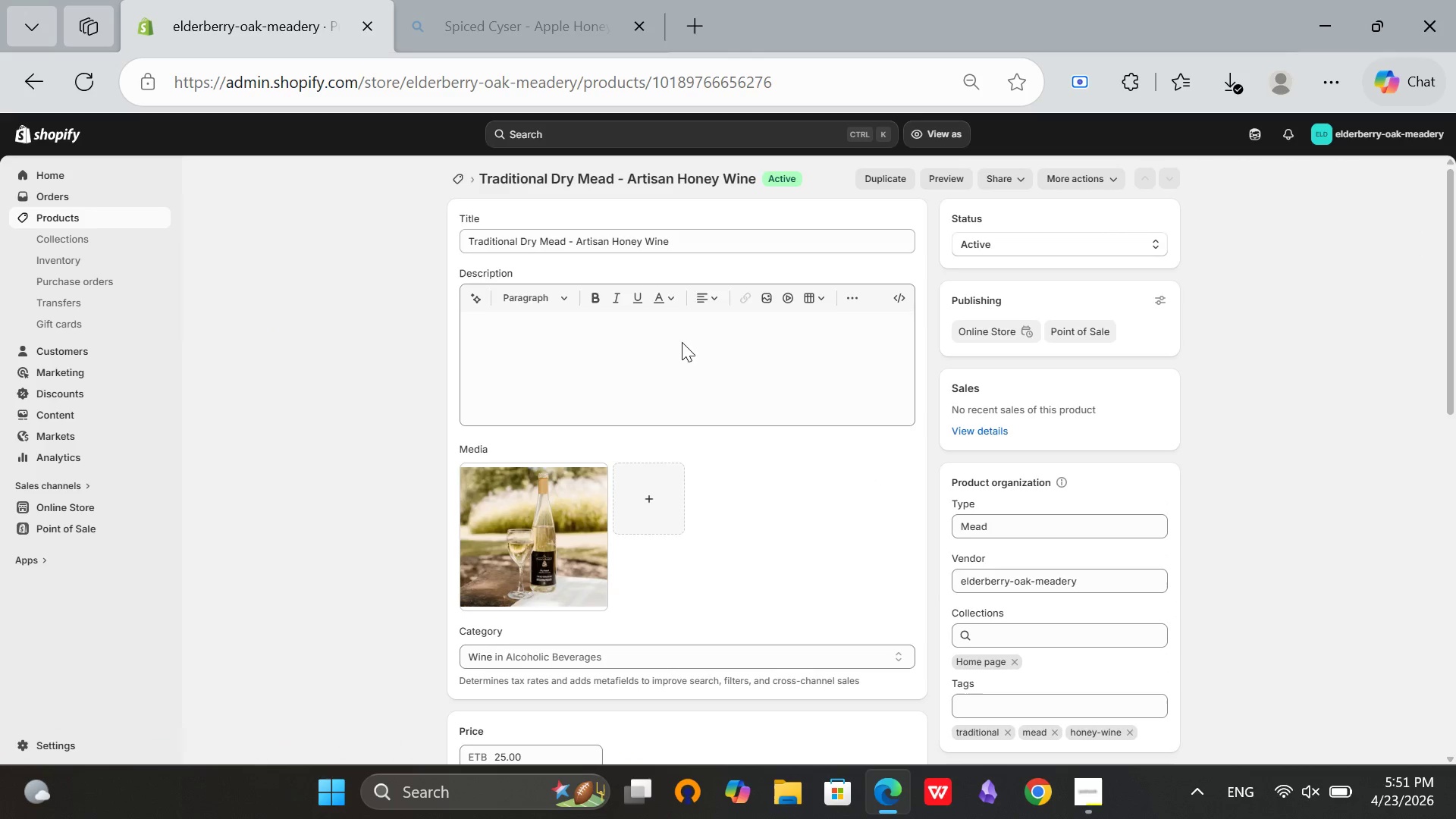 
scroll: coordinate [1012, 472], scroll_direction: down, amount: 1.0
 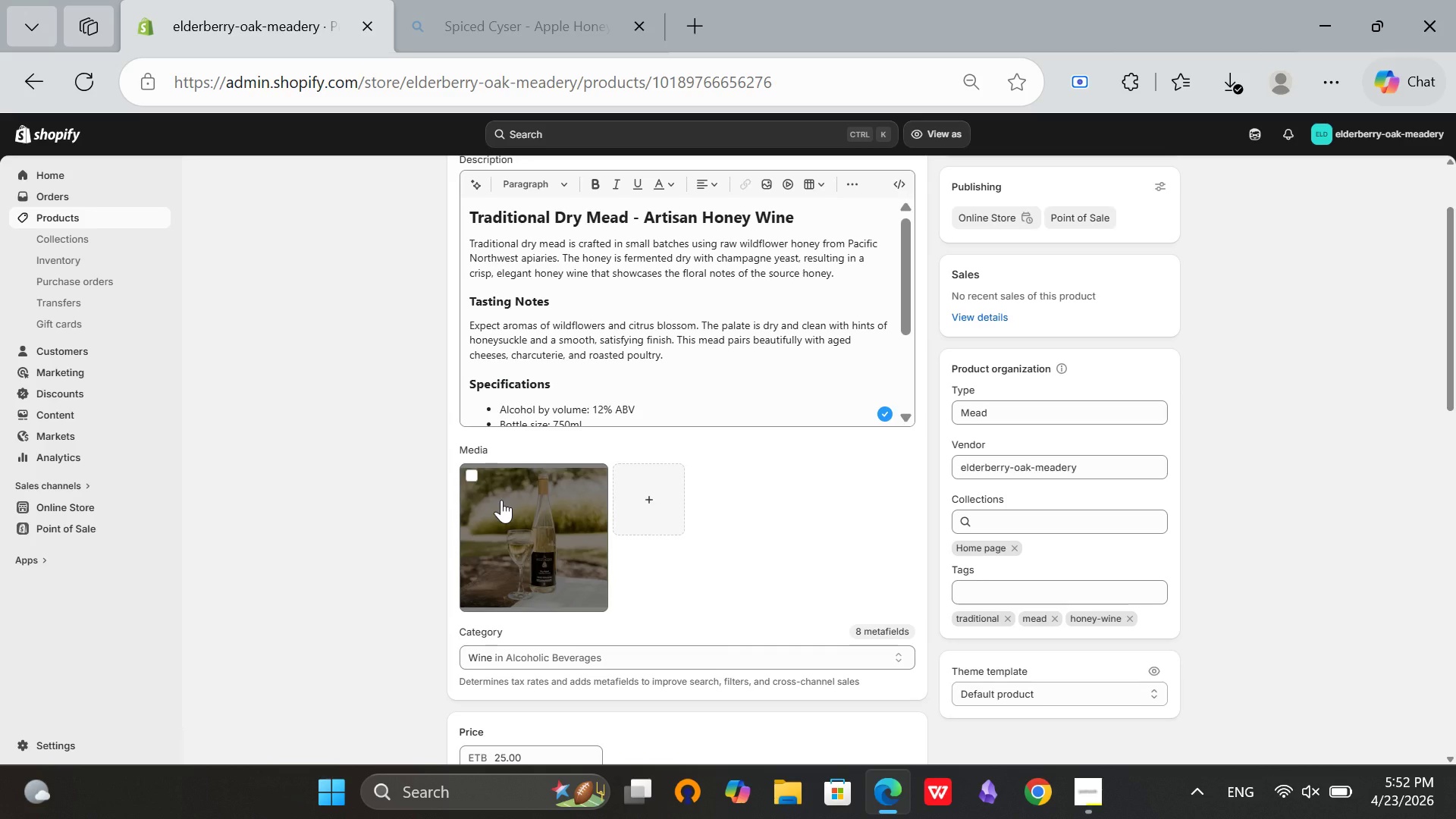 
wait(16.32)
 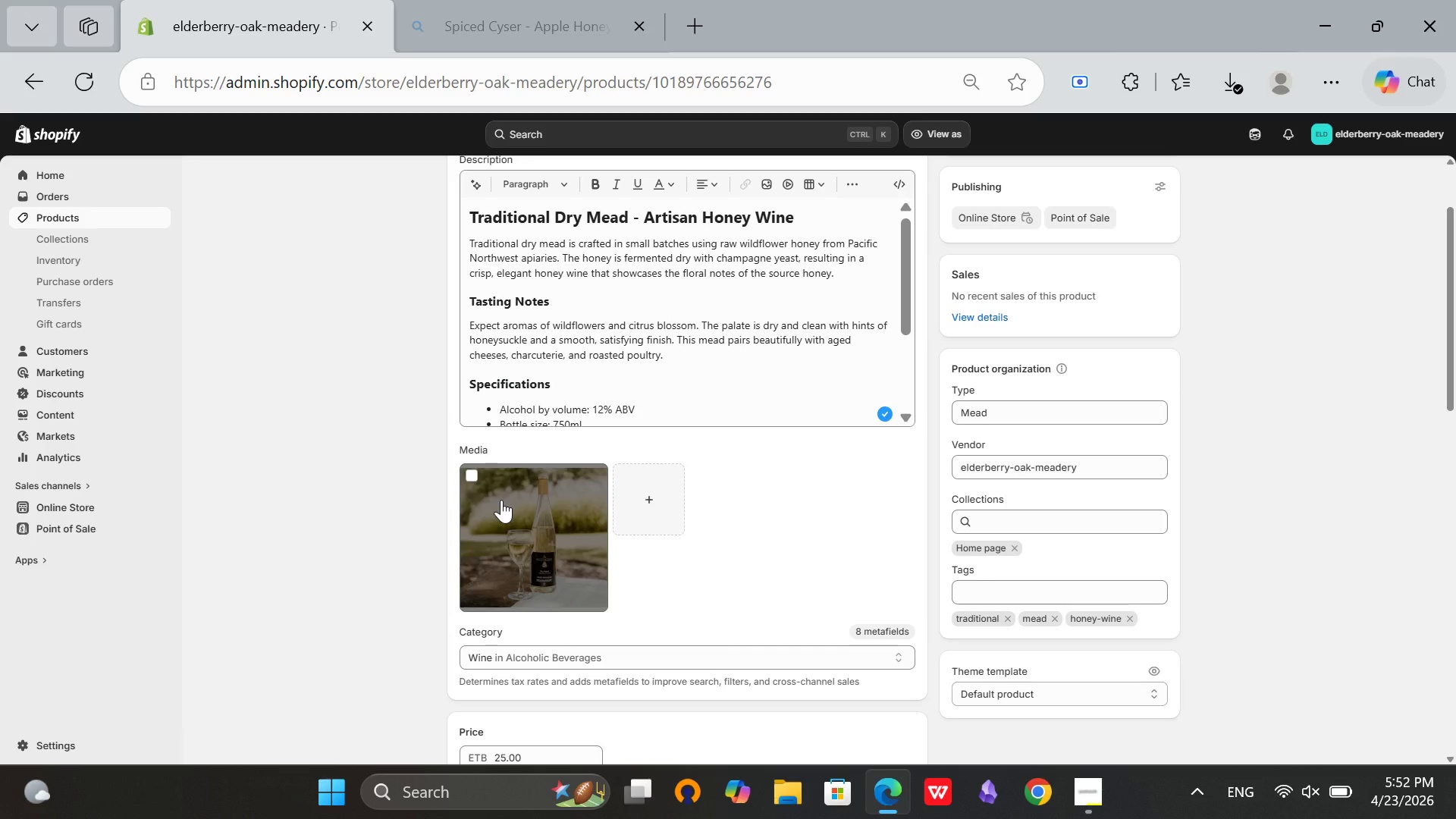 
left_click([501, 500])
 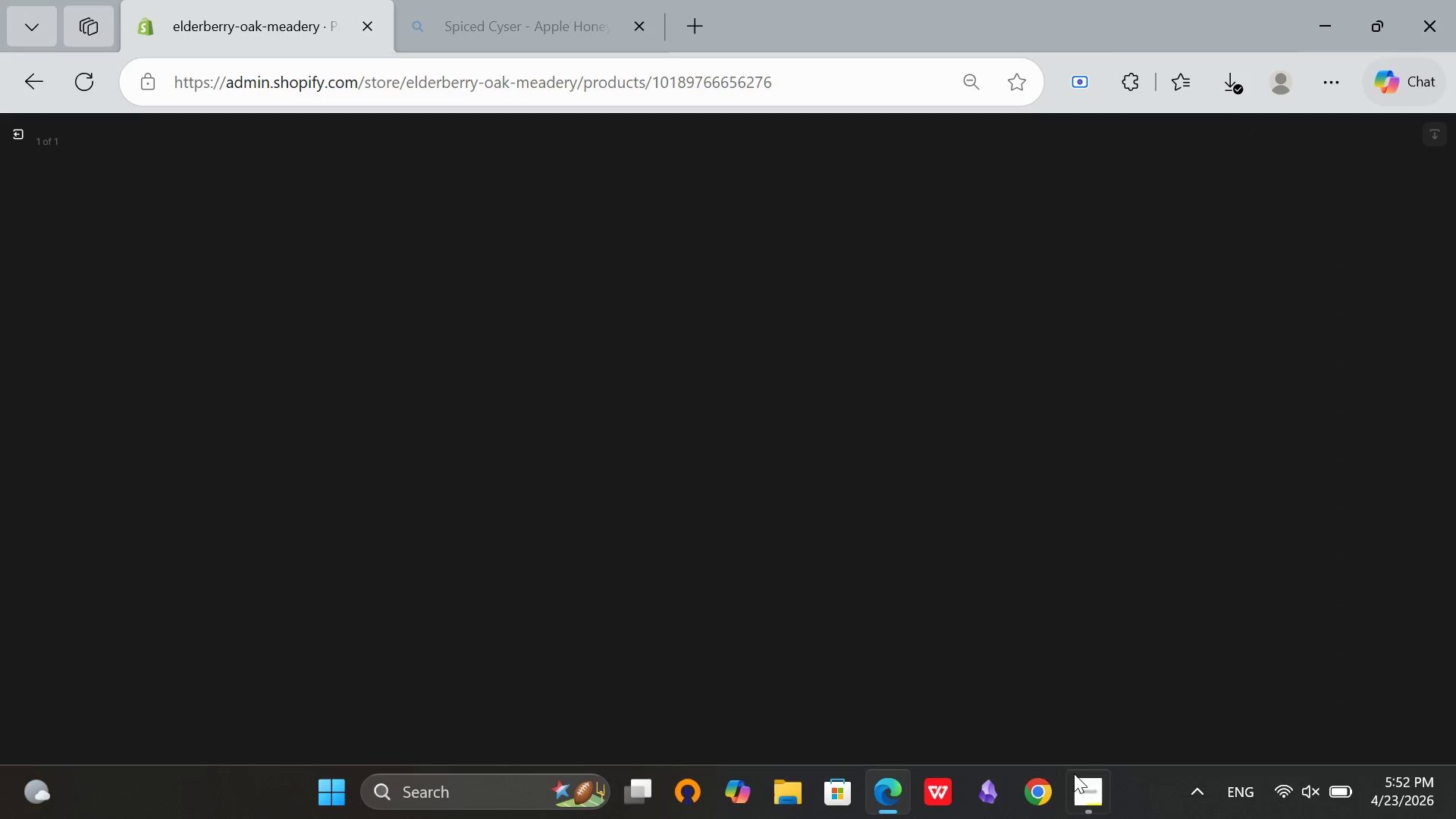 
left_click([1074, 780])
 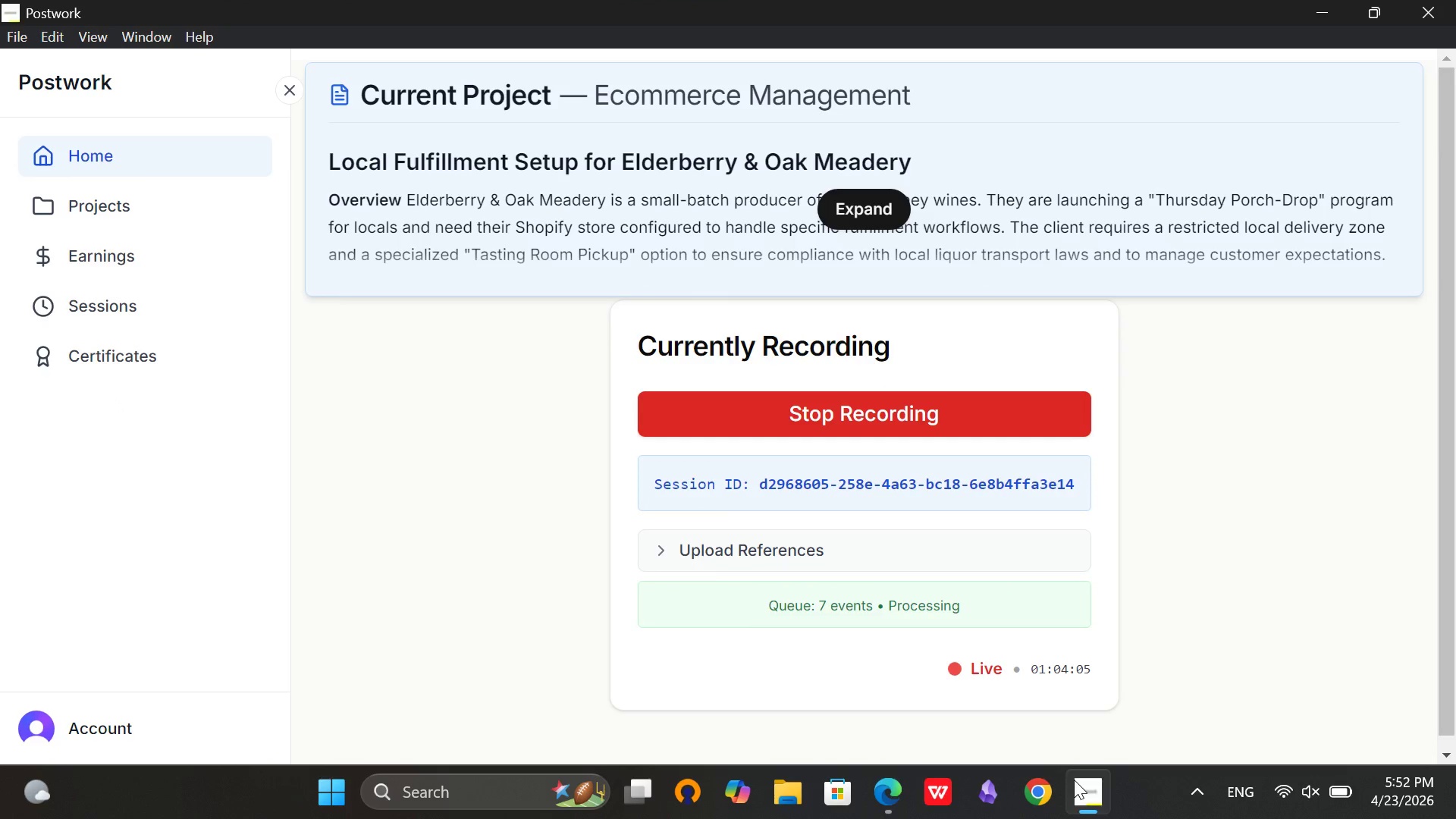 
left_click([1074, 780])
 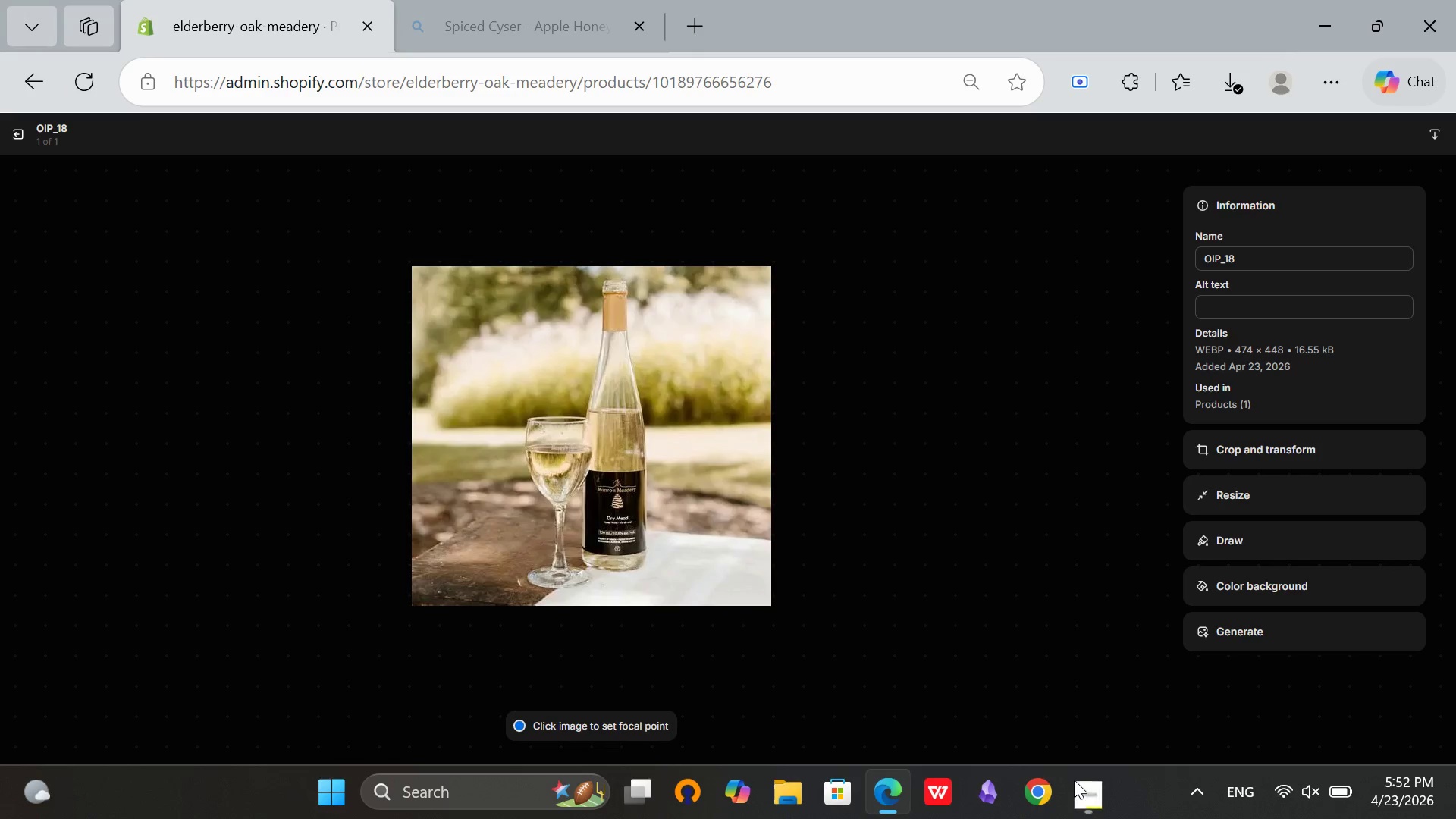 
mouse_move([976, 805])
 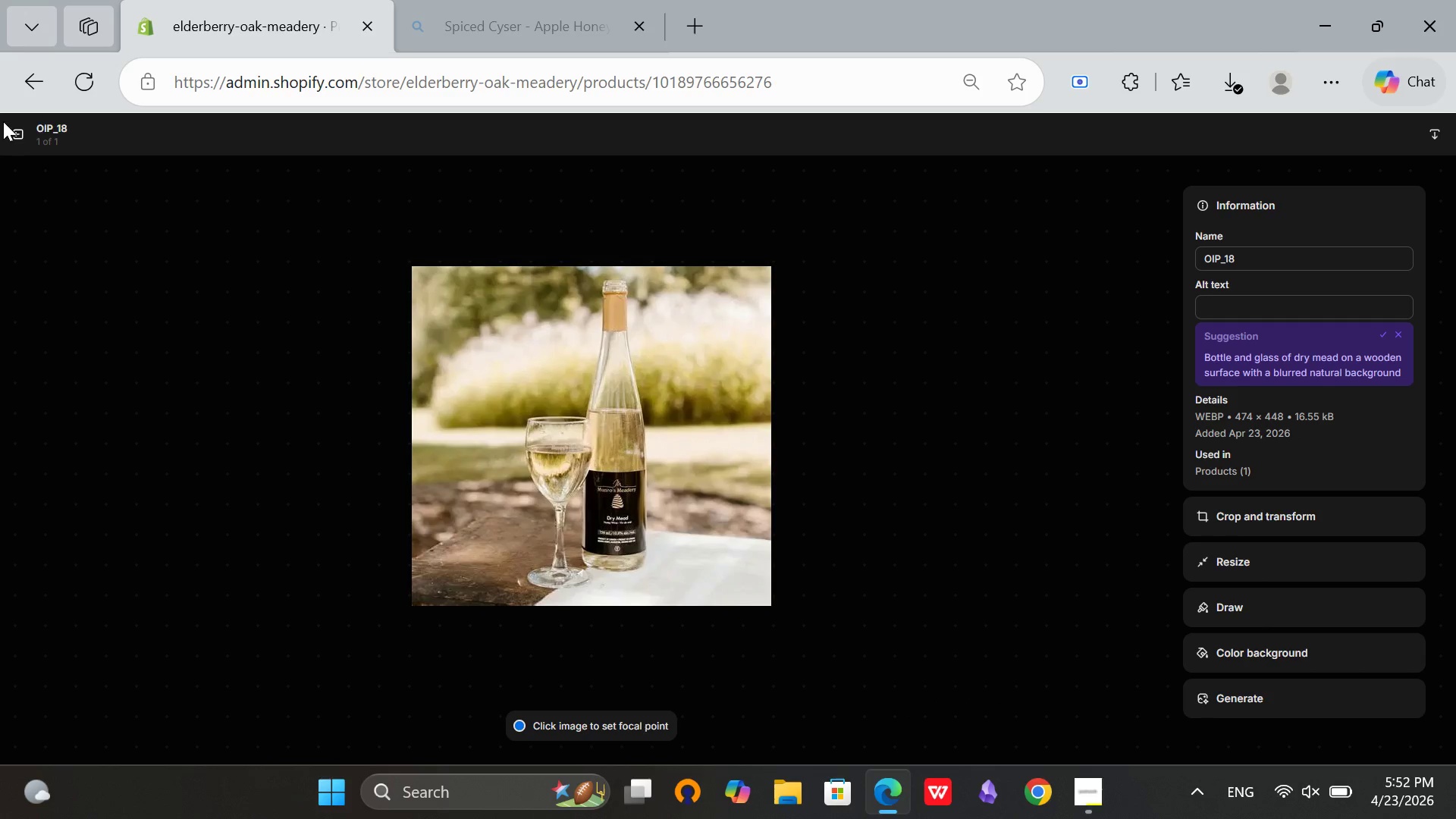 
left_click([13, 131])
 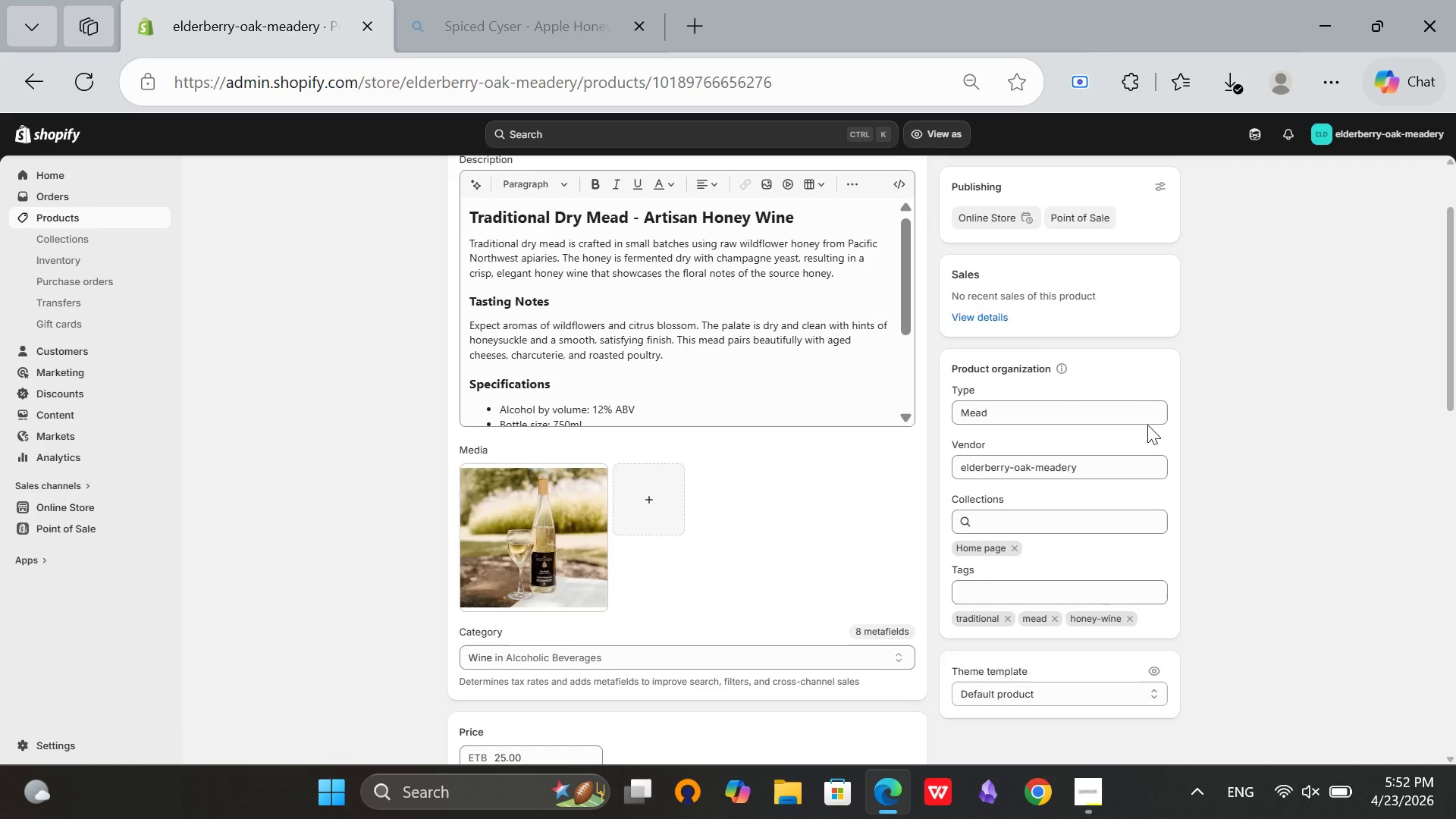 
scroll: coordinate [1147, 425], scroll_direction: up, amount: 1.0
 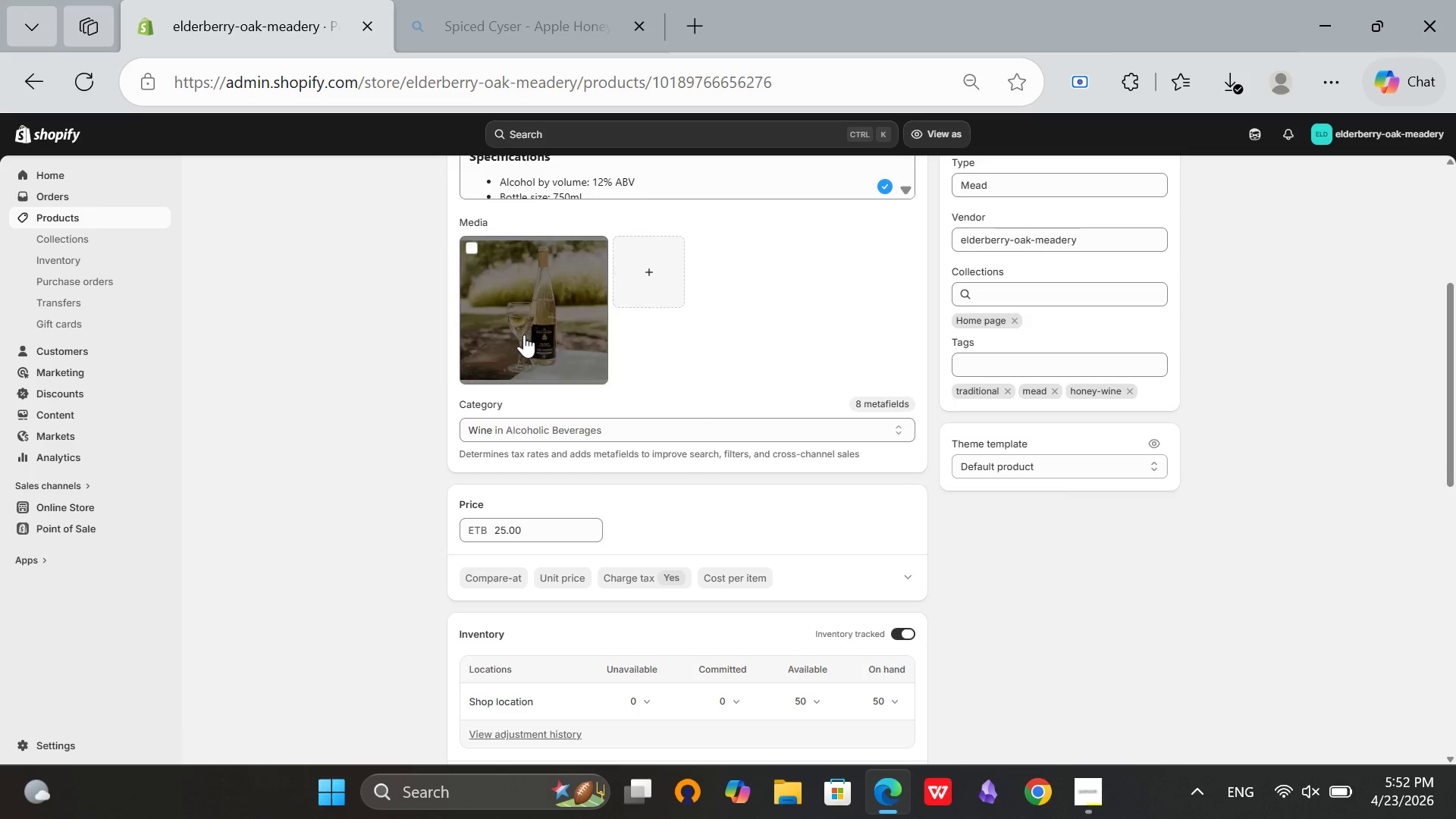 
left_click([524, 334])
 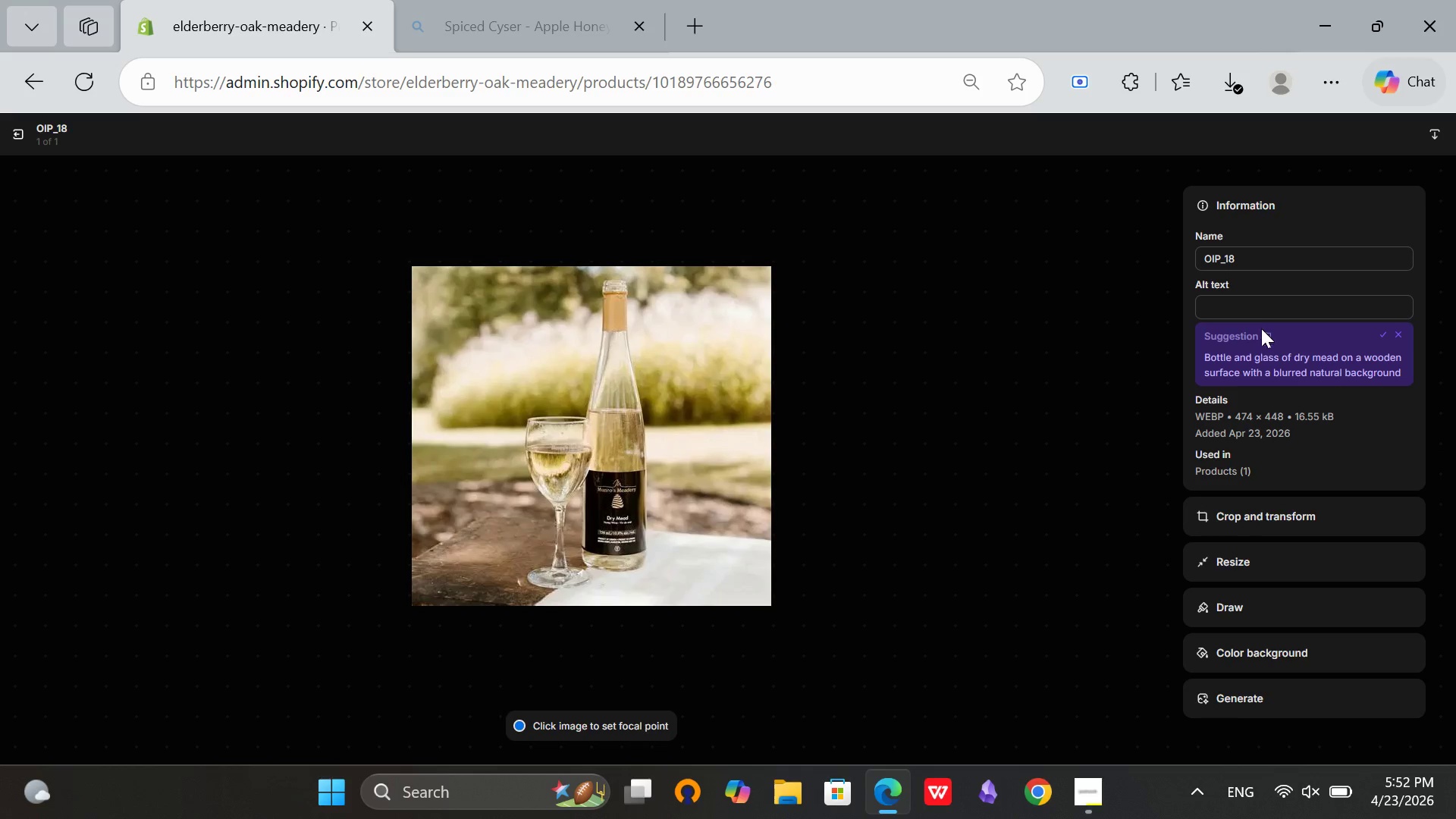 
double_click([1261, 307])
 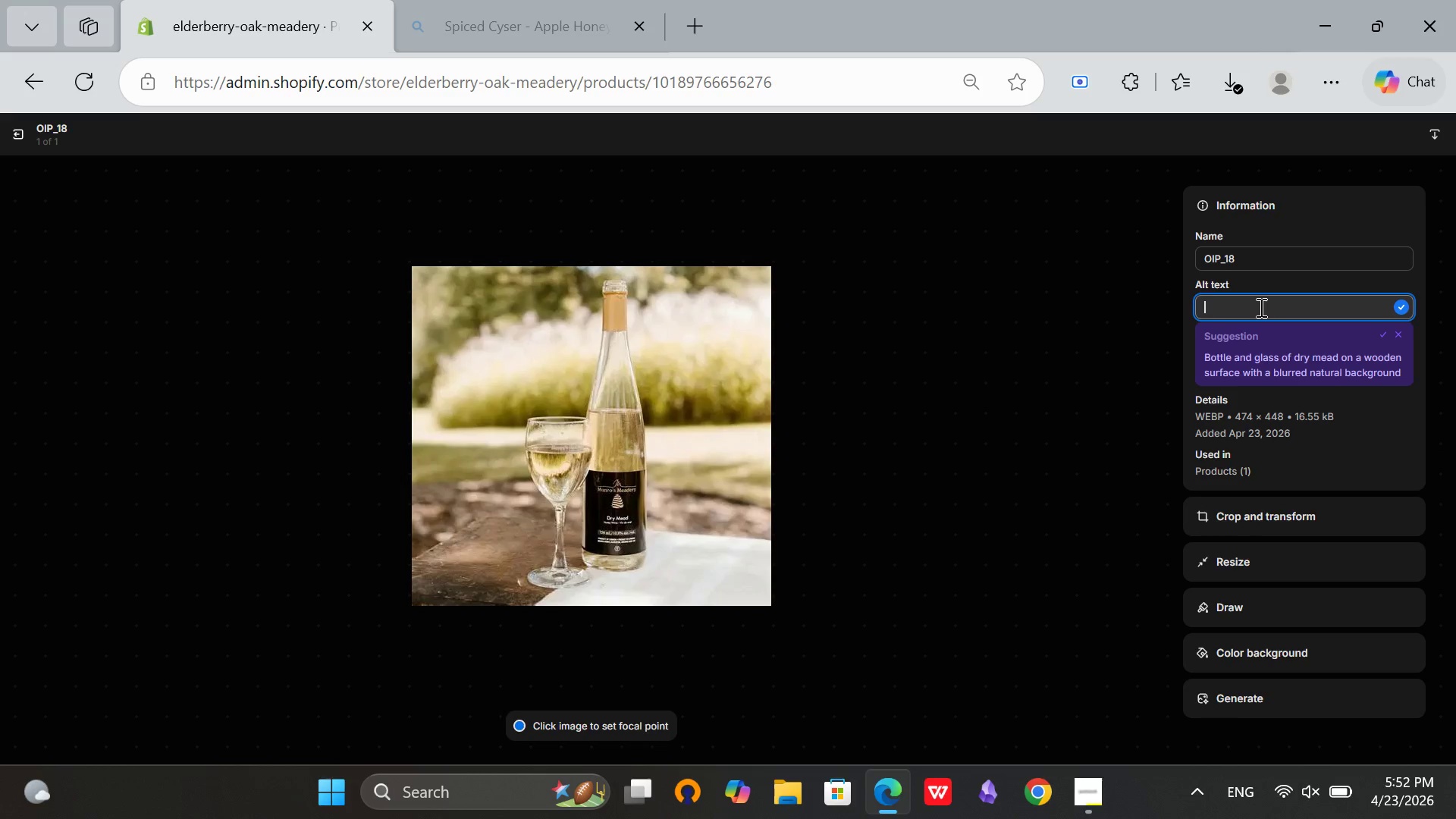 
type(Traditional )
 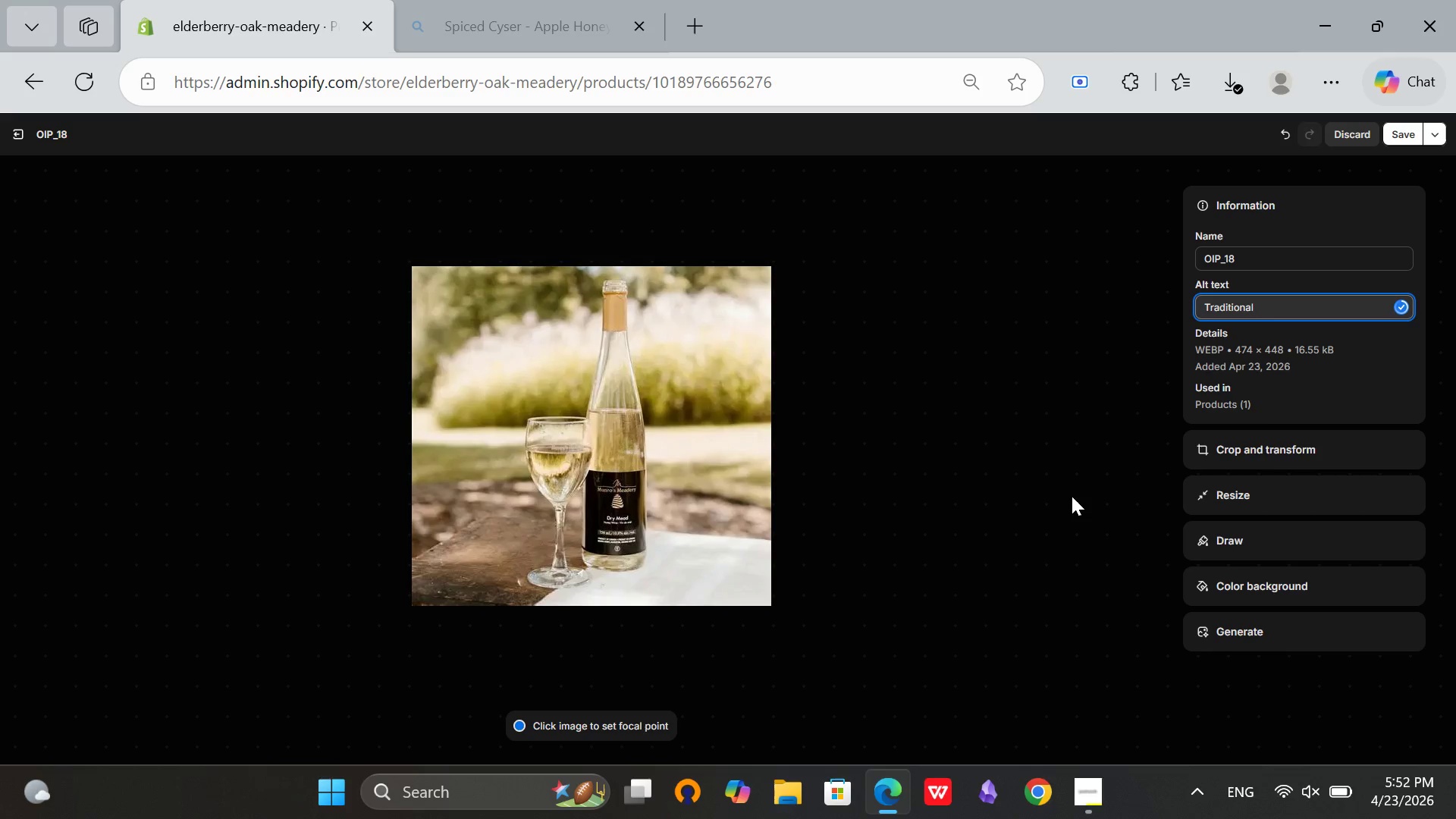 
type(dry mead bottle with wildfloe)
key(Backspace)
type(wer honey label on wooden table)
 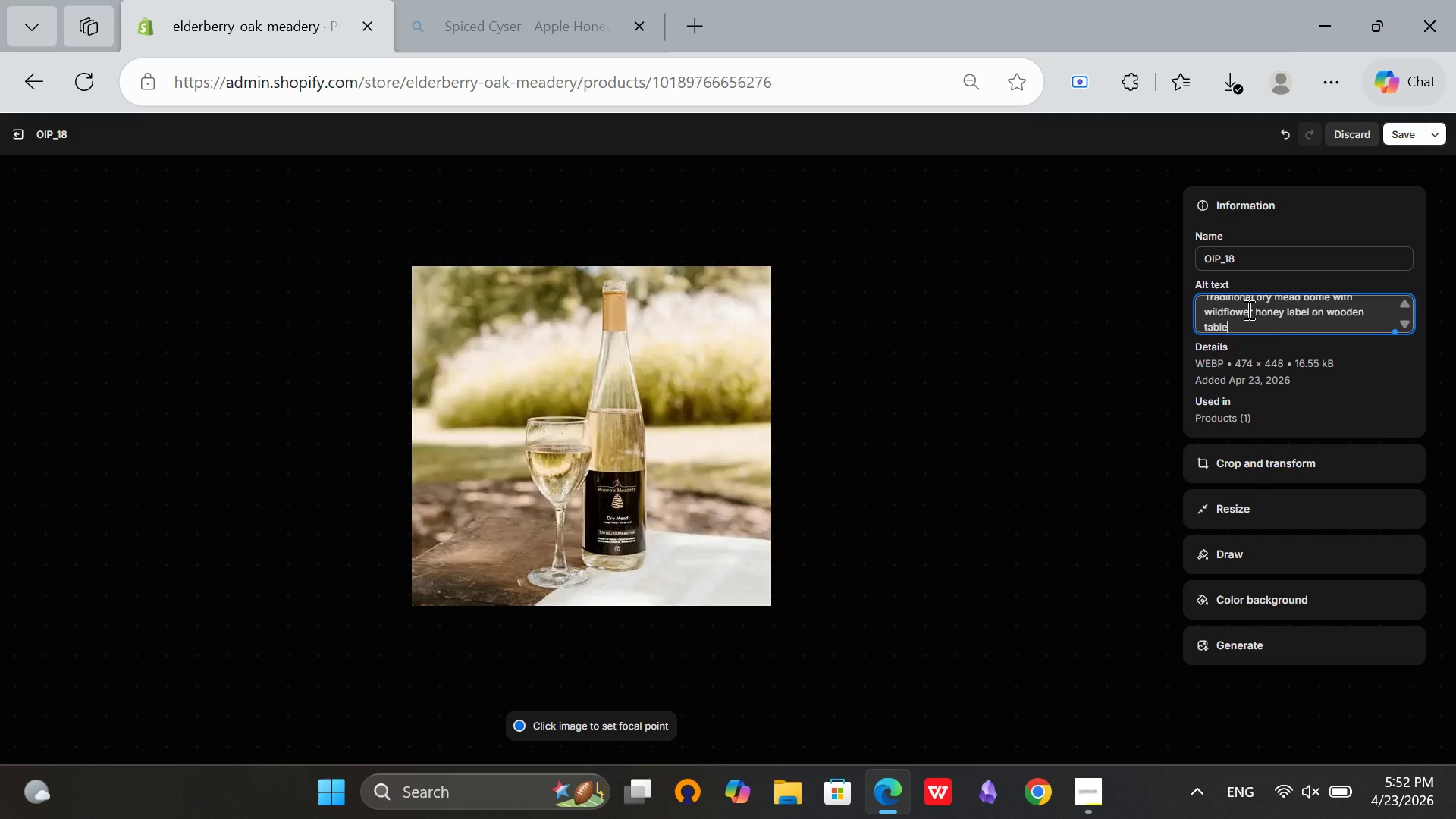 
scroll: coordinate [1294, 330], scroll_direction: up, amount: 2.0
 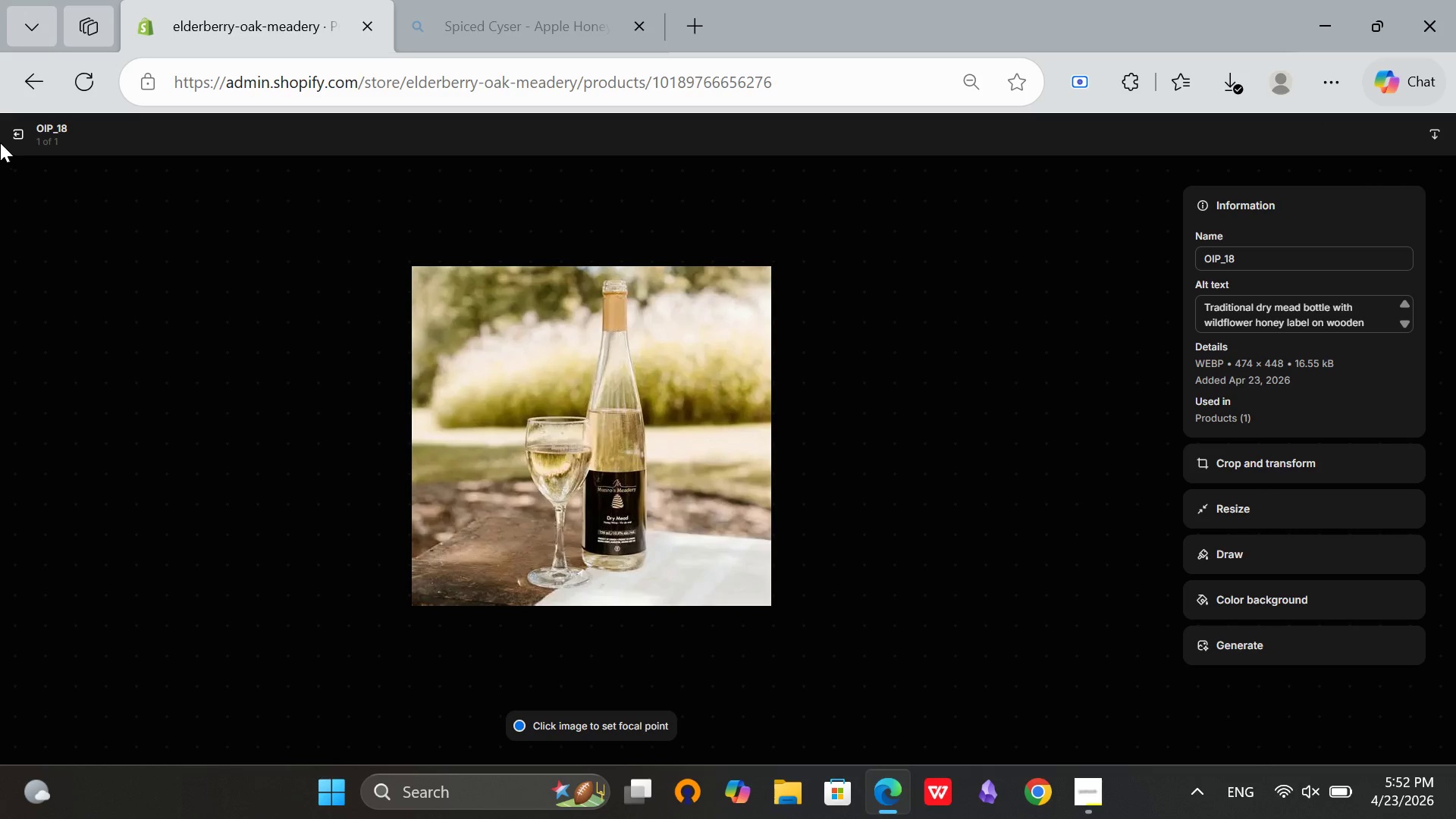 
left_click([16, 131])
 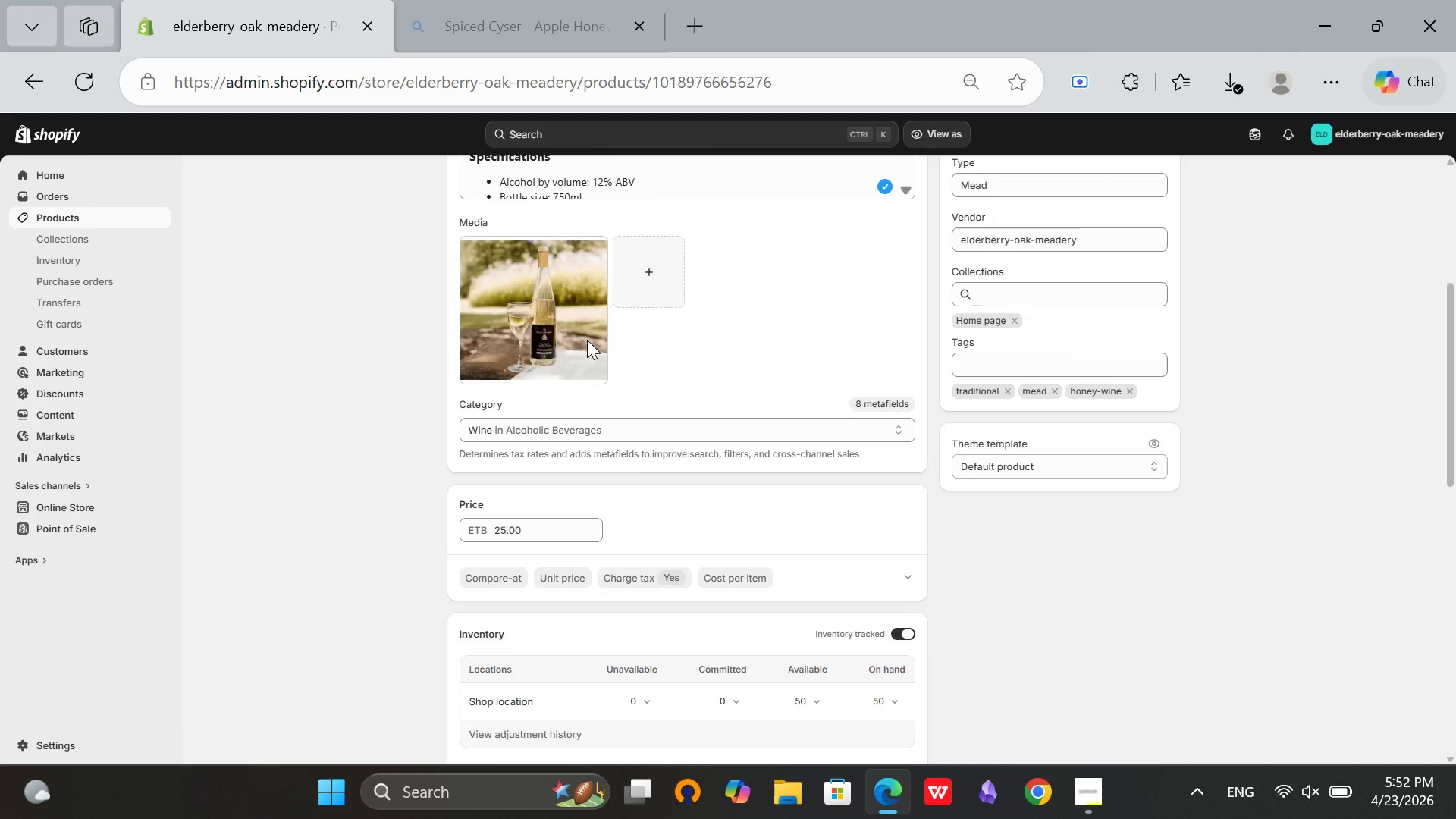 
scroll: coordinate [588, 340], scroll_direction: up, amount: 8.0
 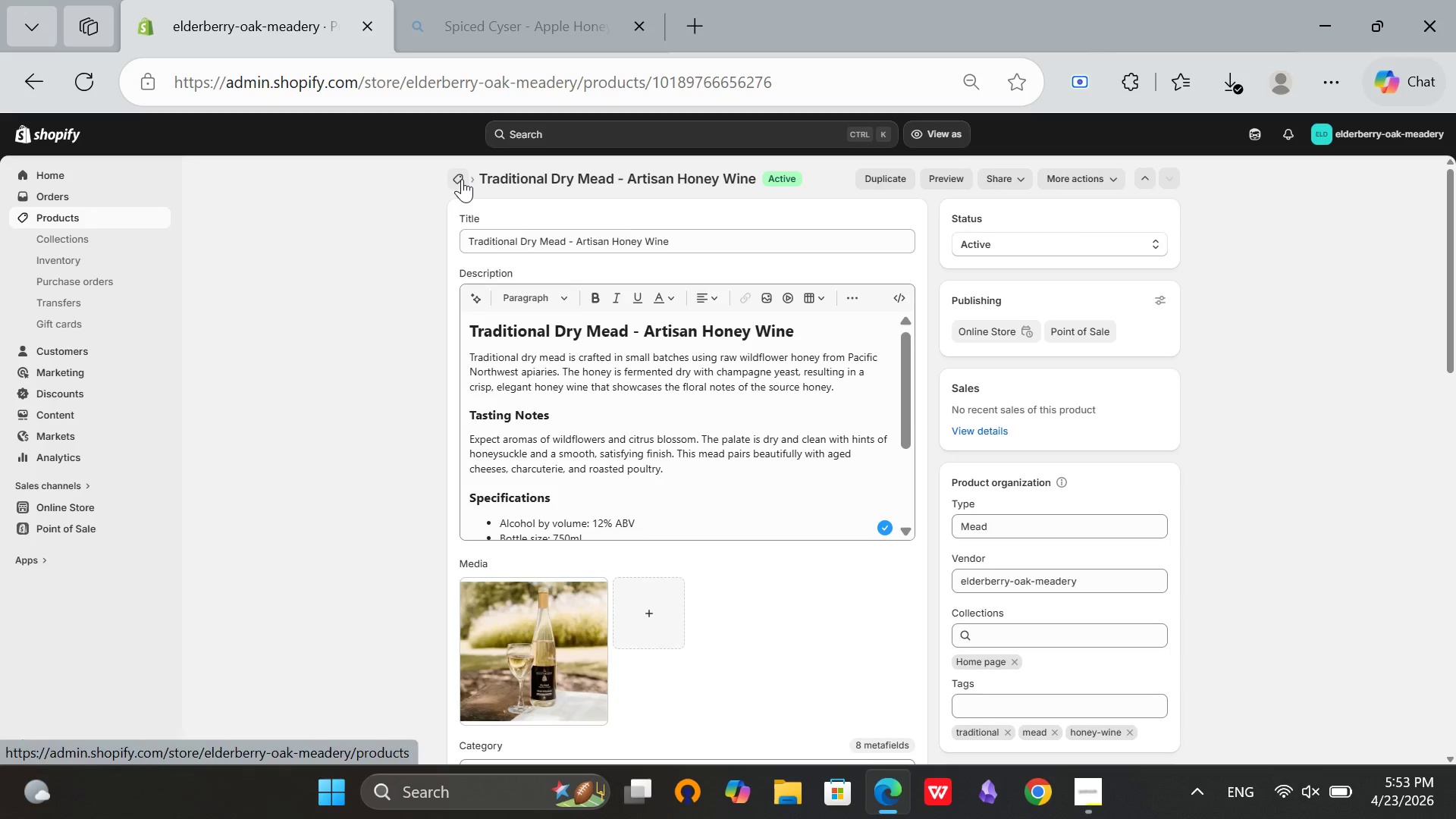 
left_click([462, 179])
 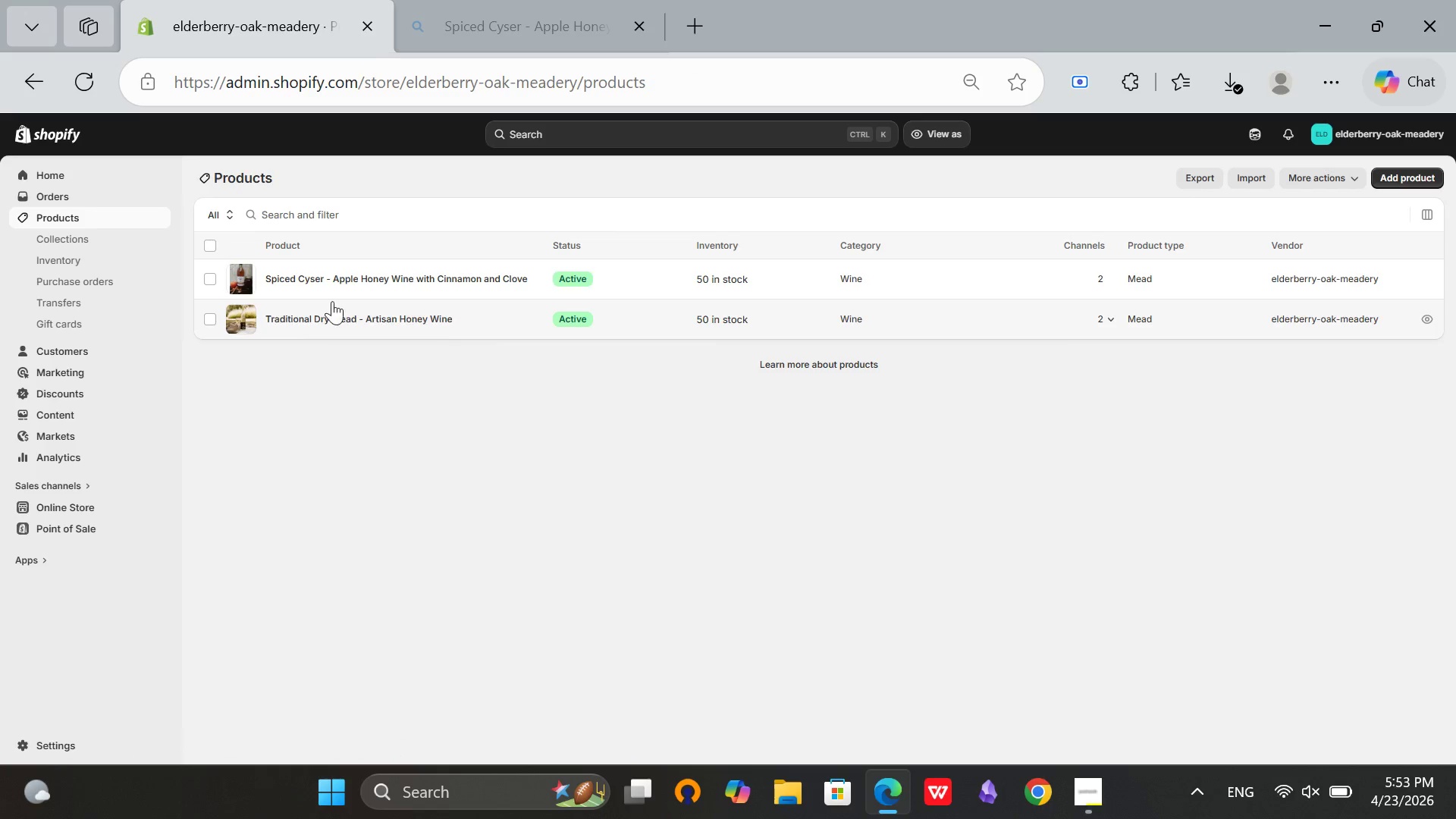 
left_click([332, 278])
 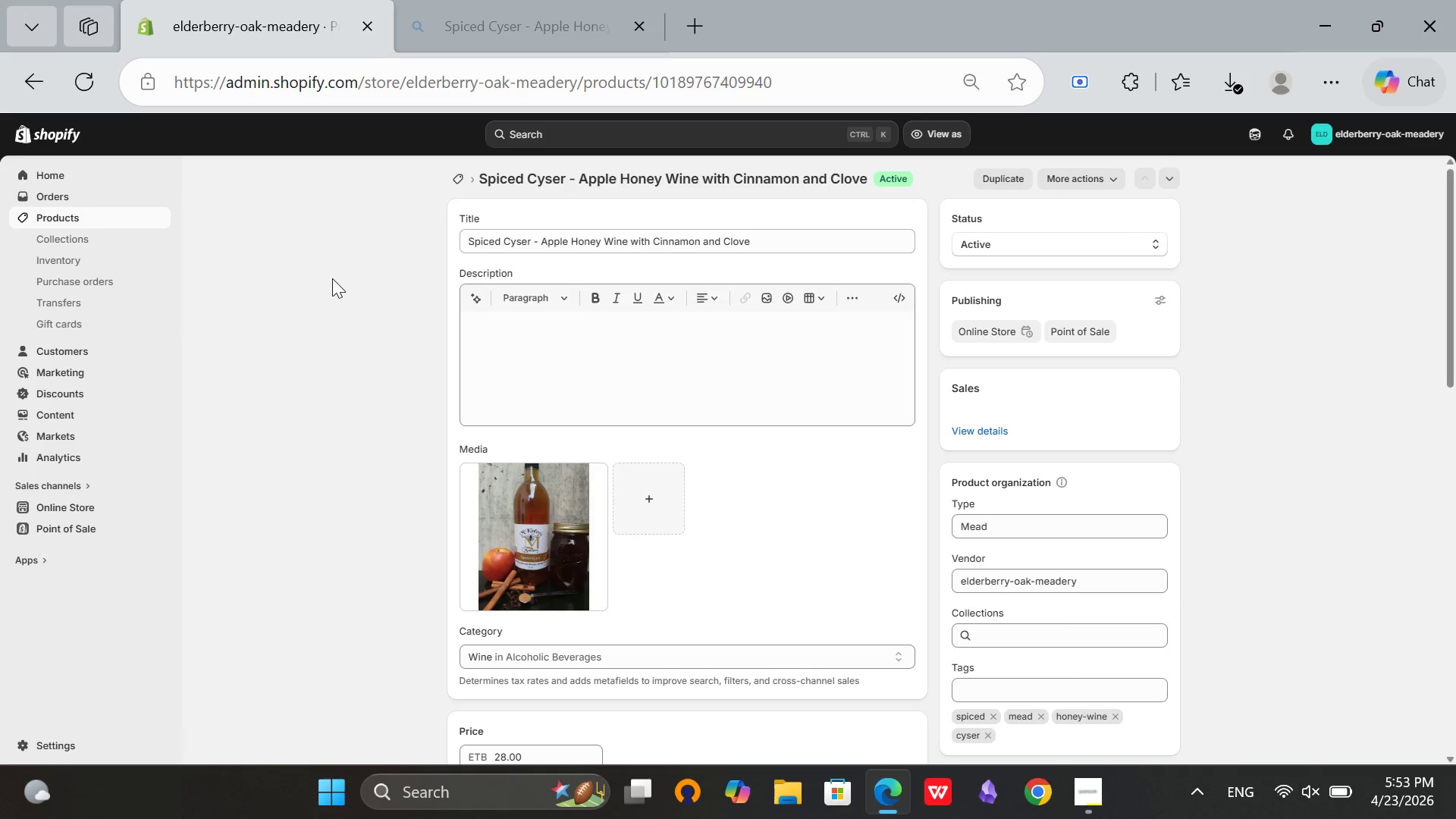 
left_click([526, 626])
 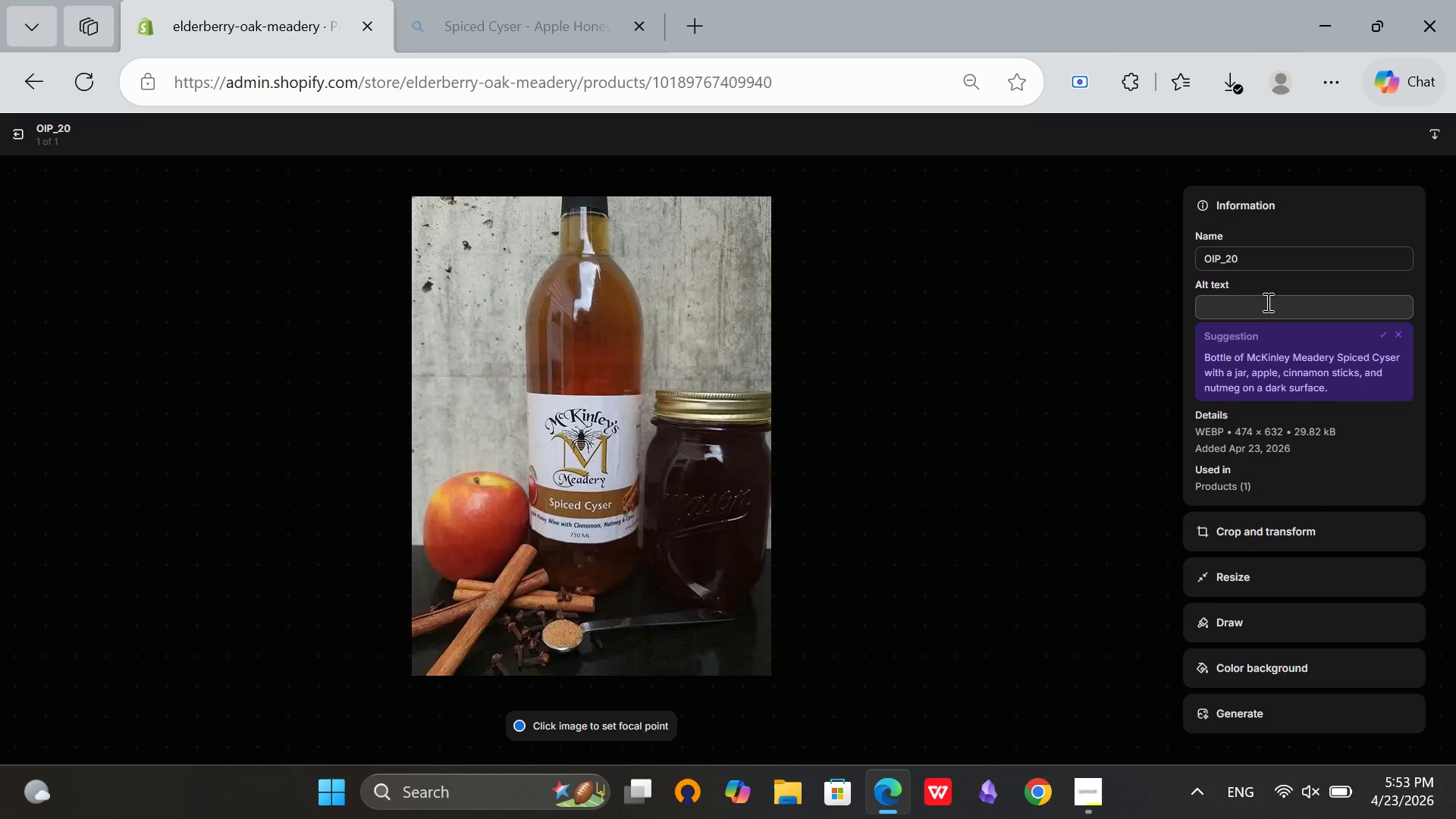 
wait(9.95)
 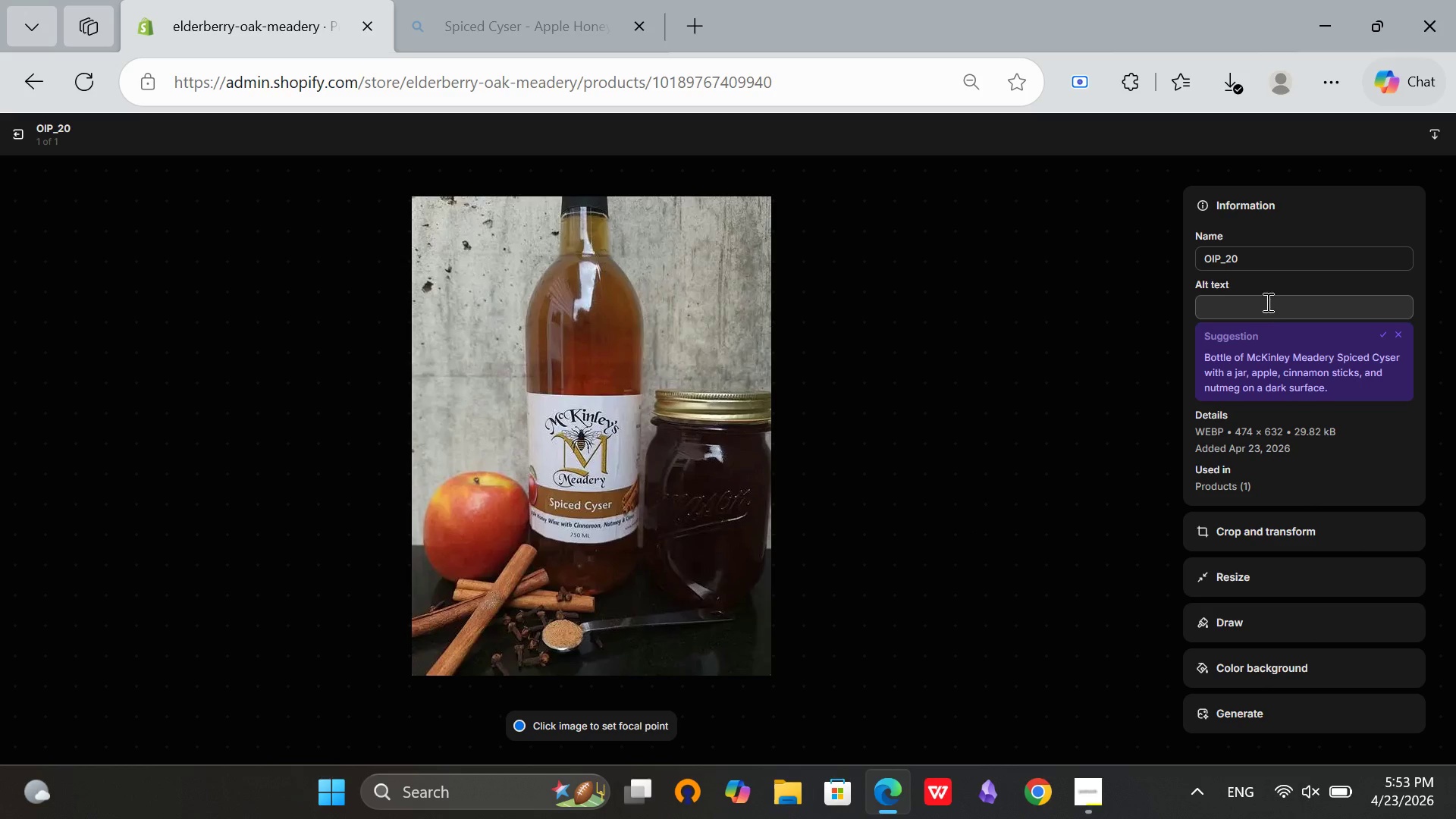 
left_click([1382, 337])
 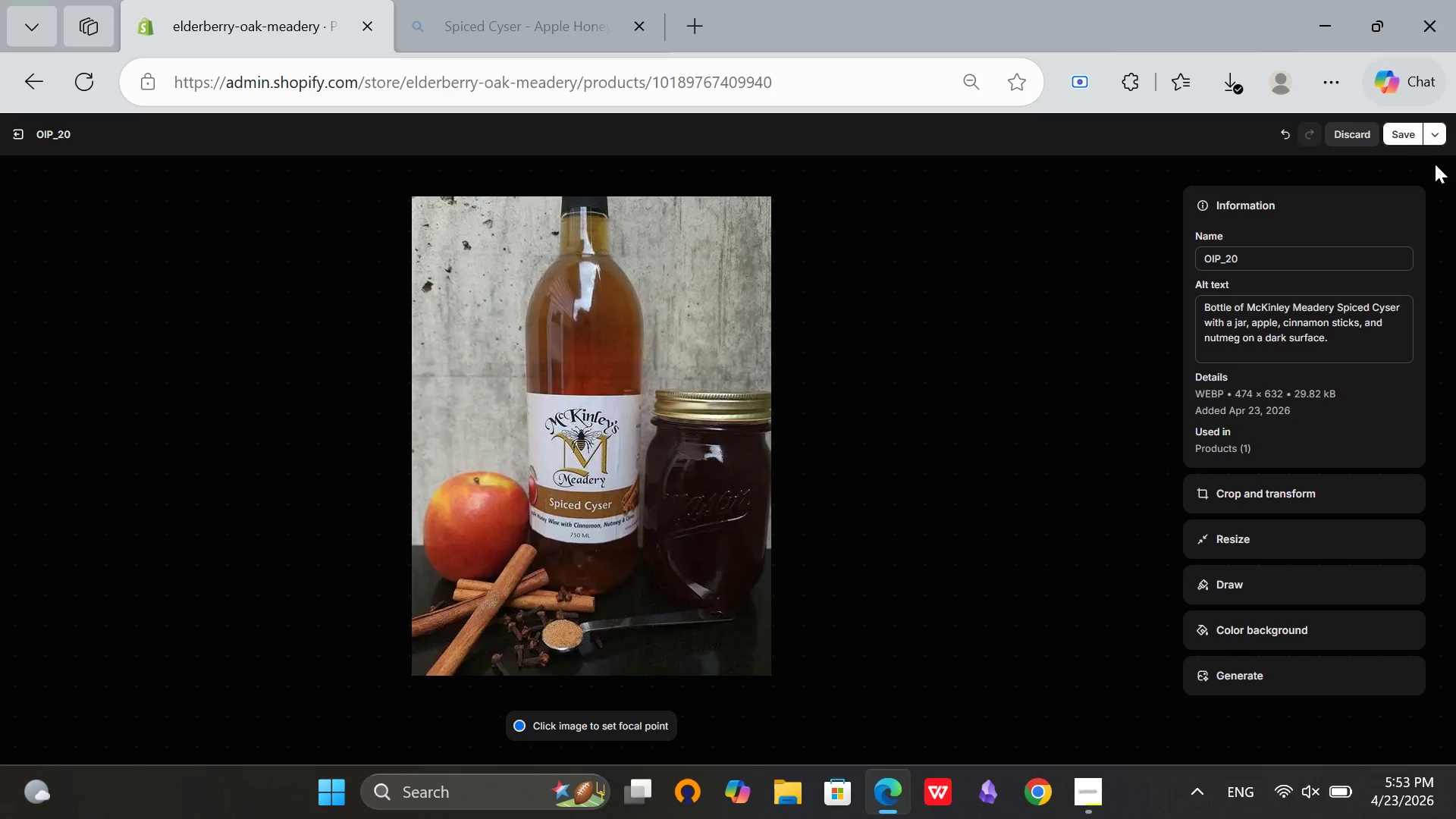 
left_click([1407, 135])
 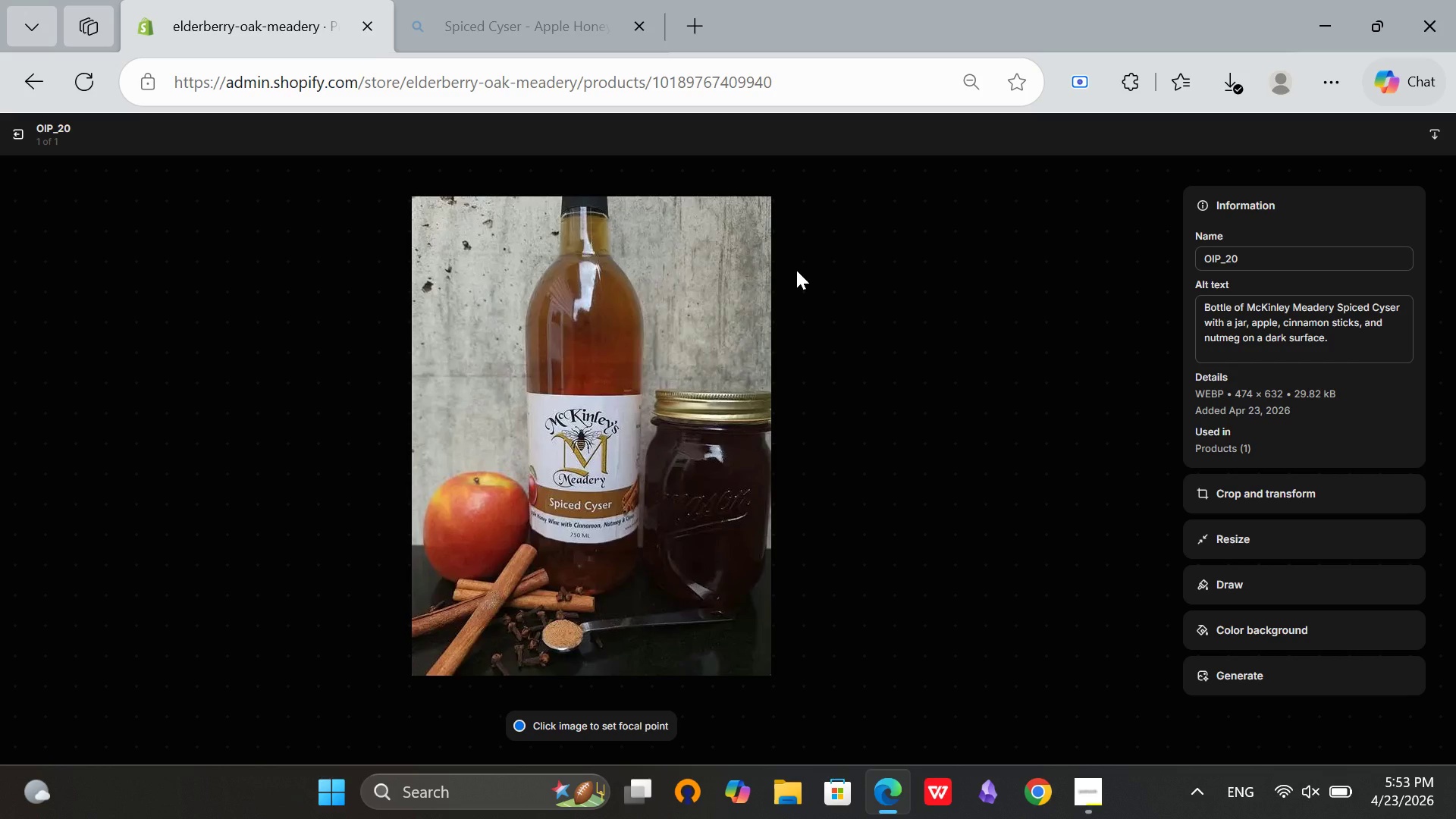 
wait(11.28)
 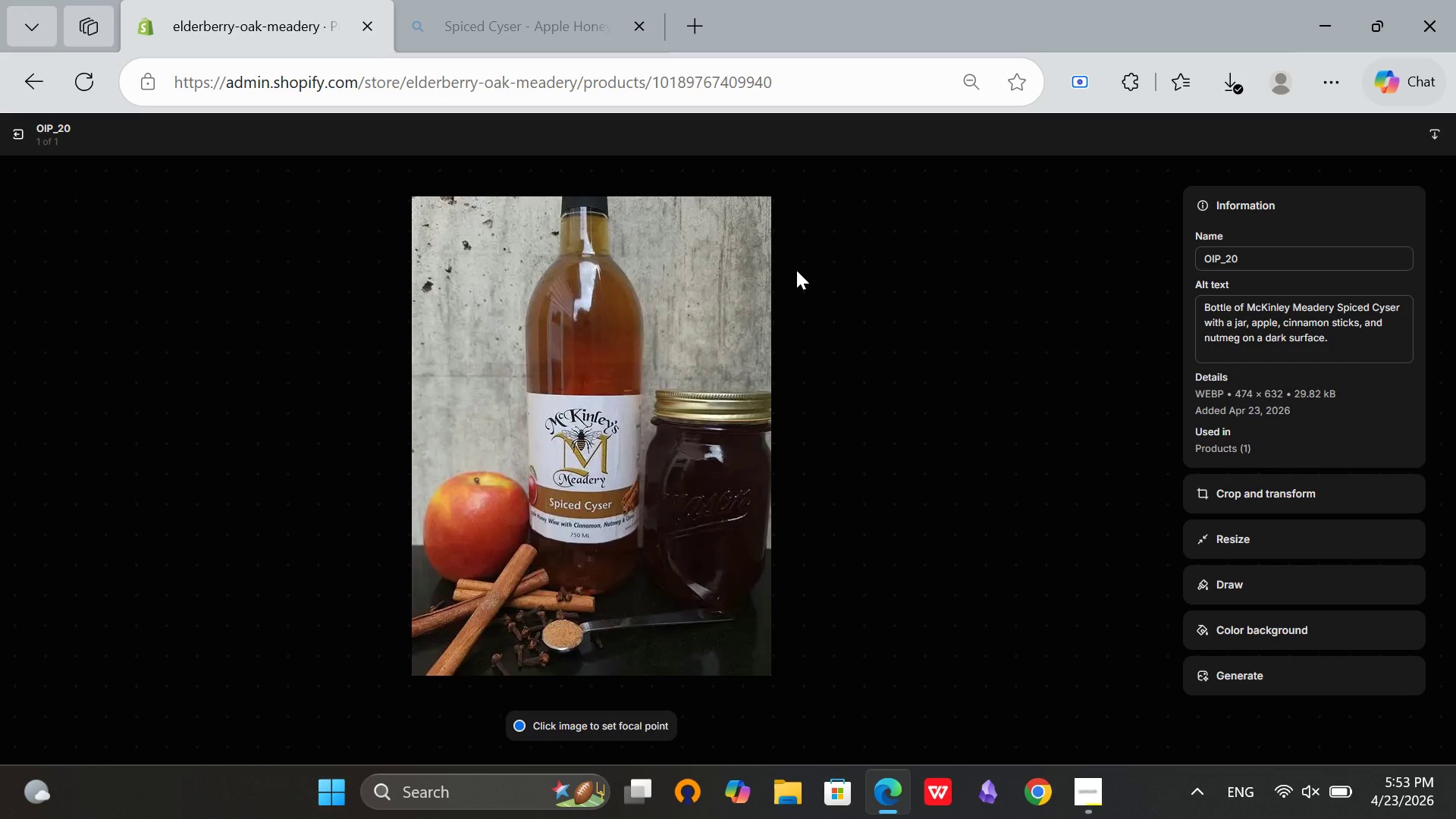 
left_click([26, 143])
 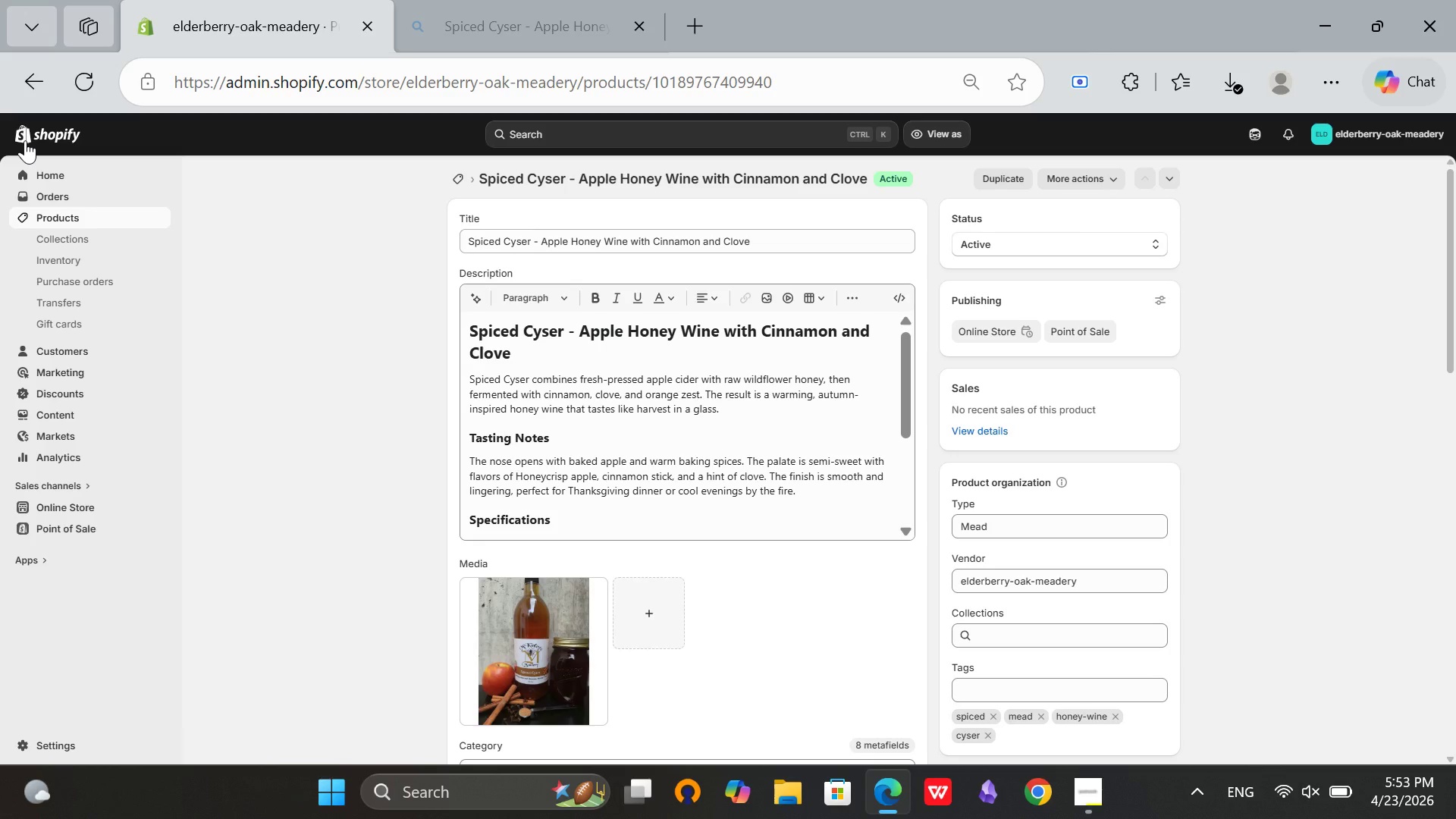 
wait(9.3)
 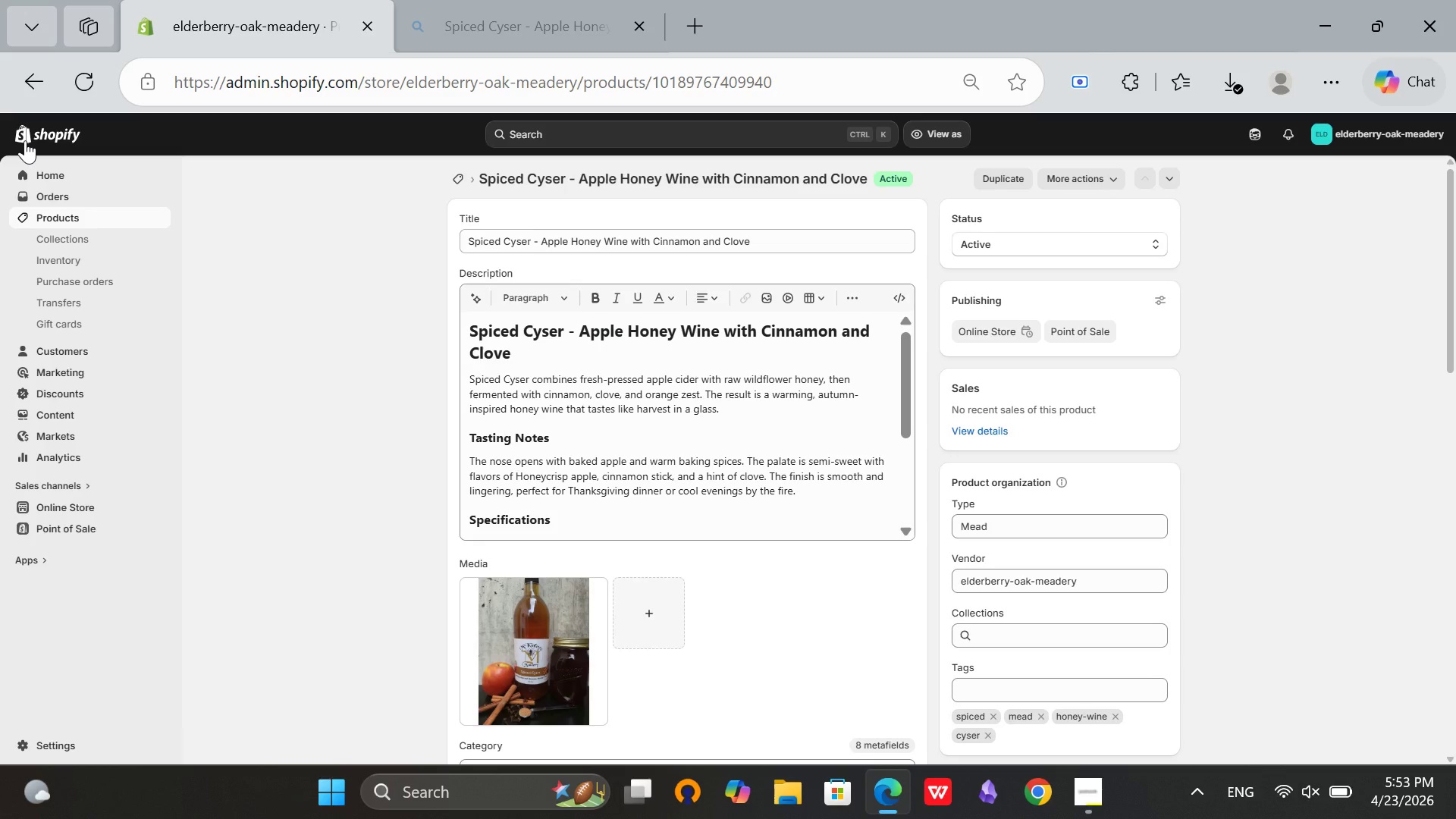 
scroll: coordinate [802, 620], scroll_direction: down, amount: 10.0
 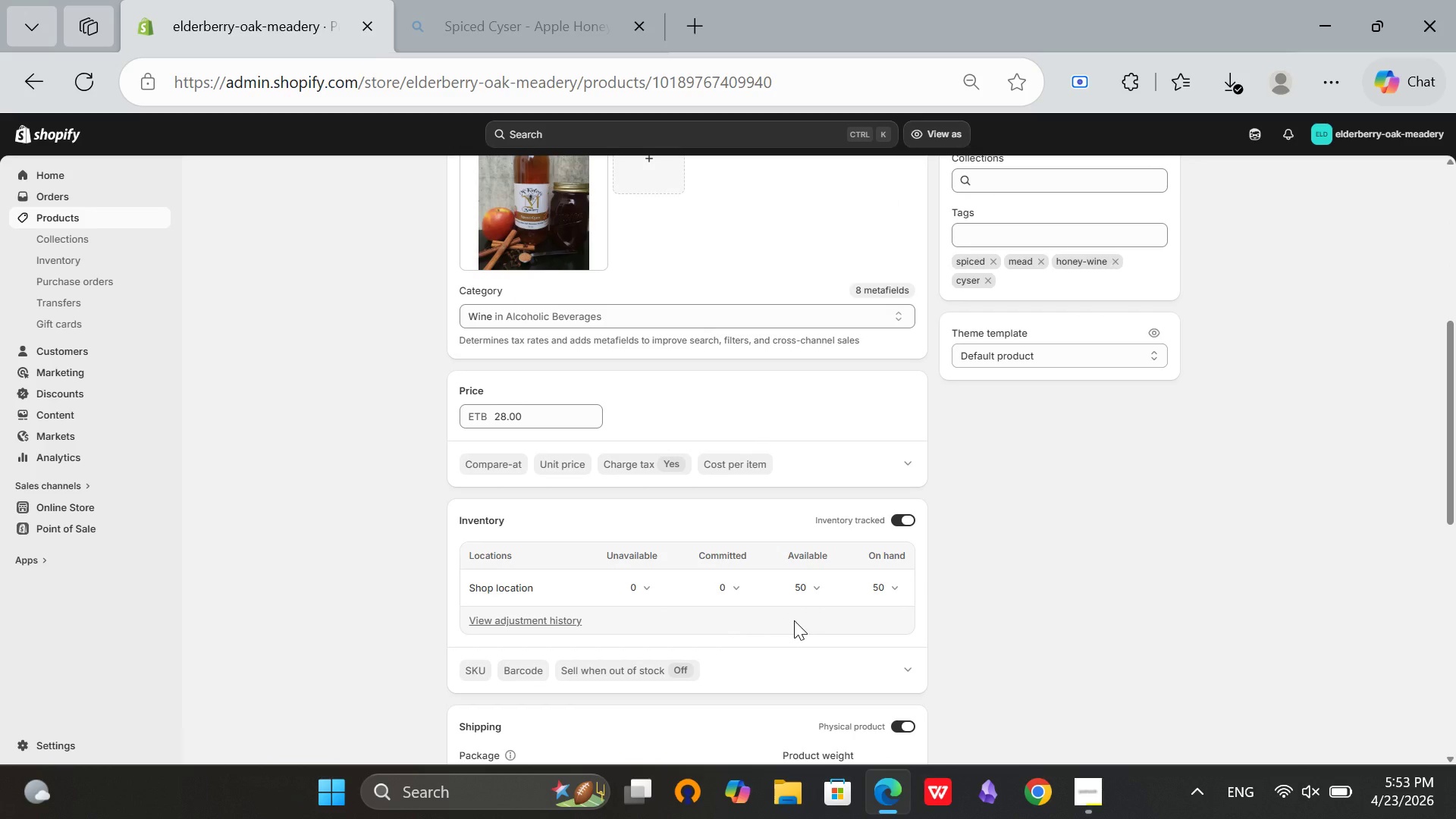 
scroll: coordinate [797, 548], scroll_direction: up, amount: 14.0
 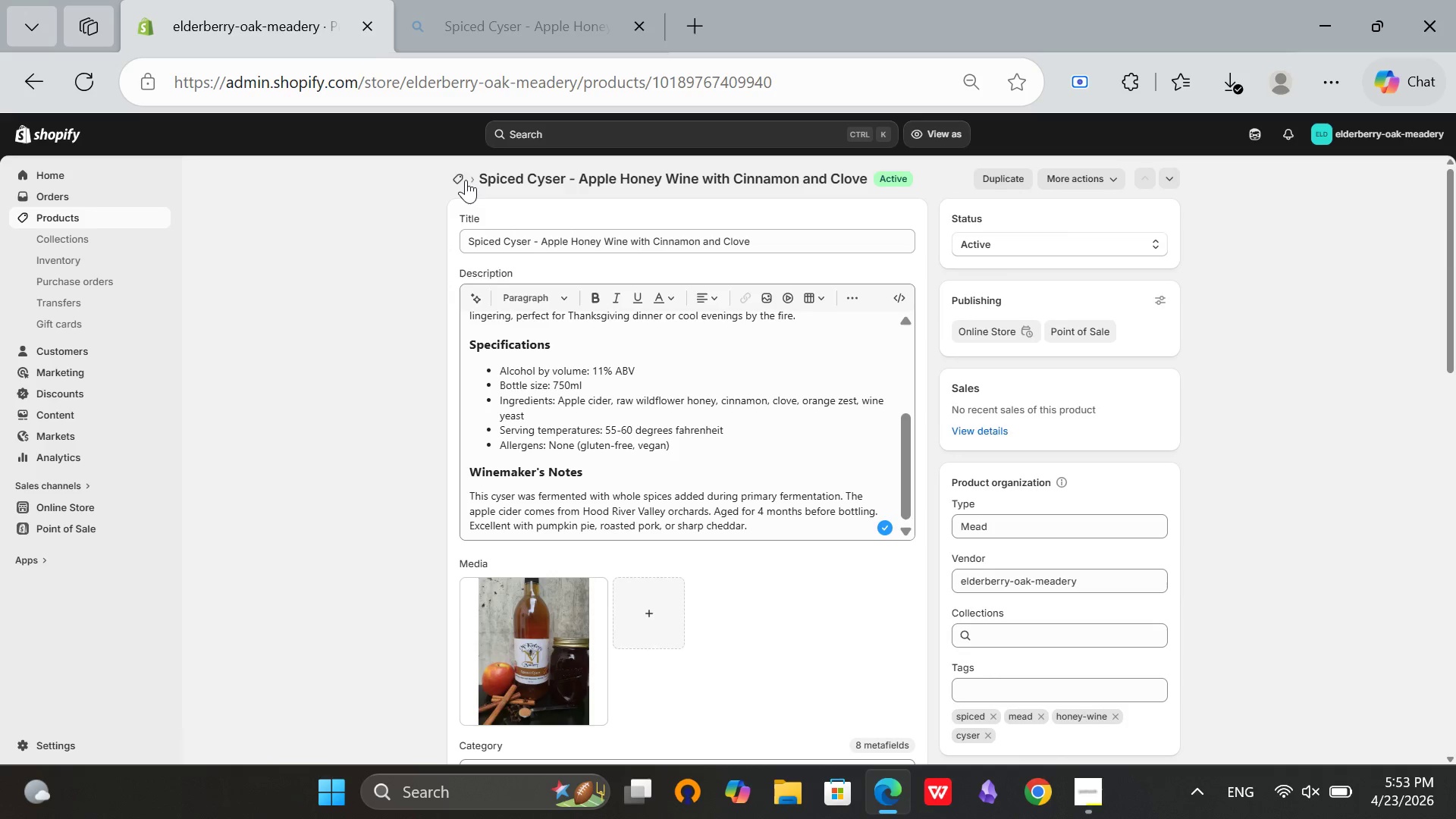 
left_click([465, 179])
 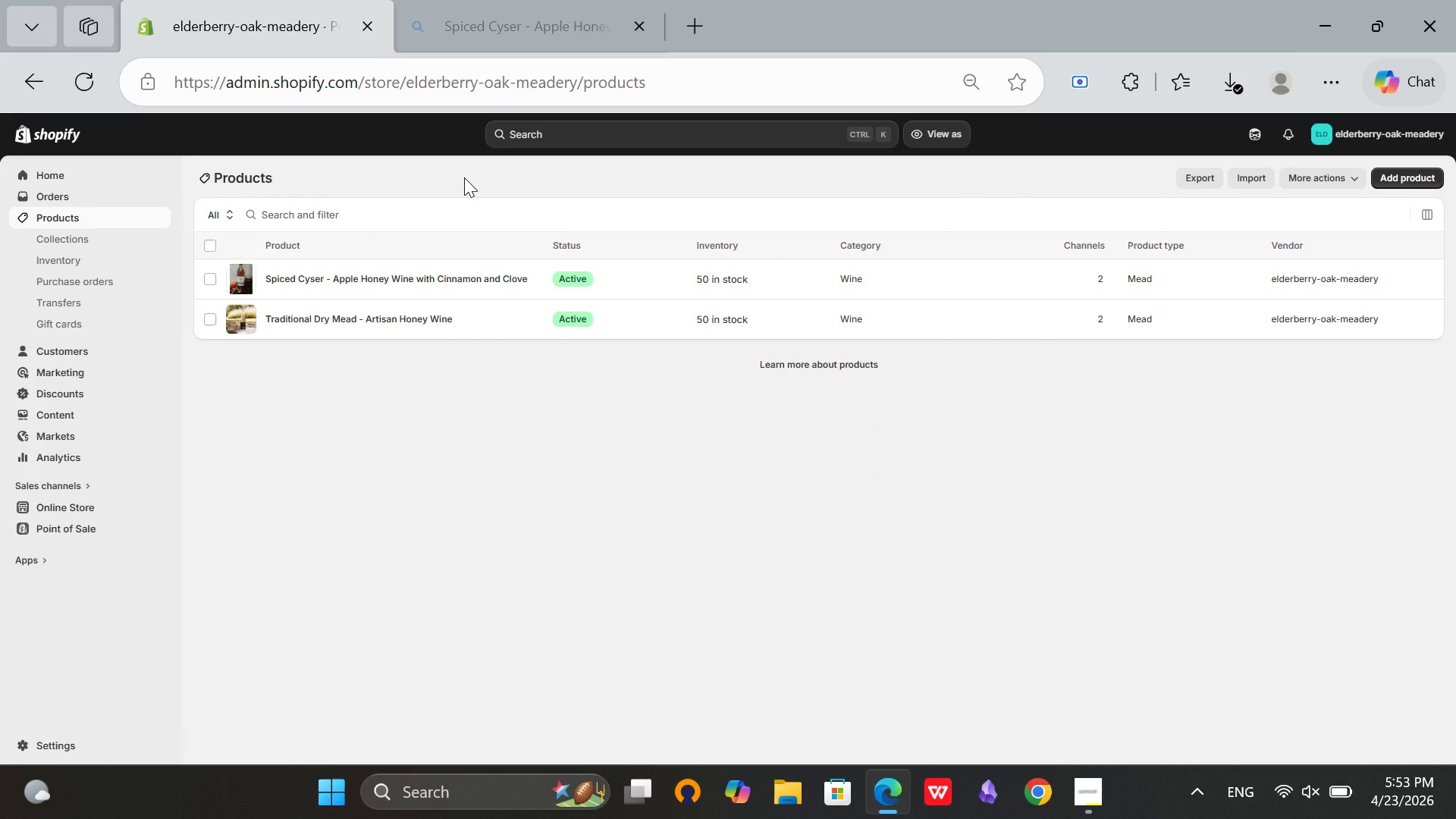 
wait(8.34)
 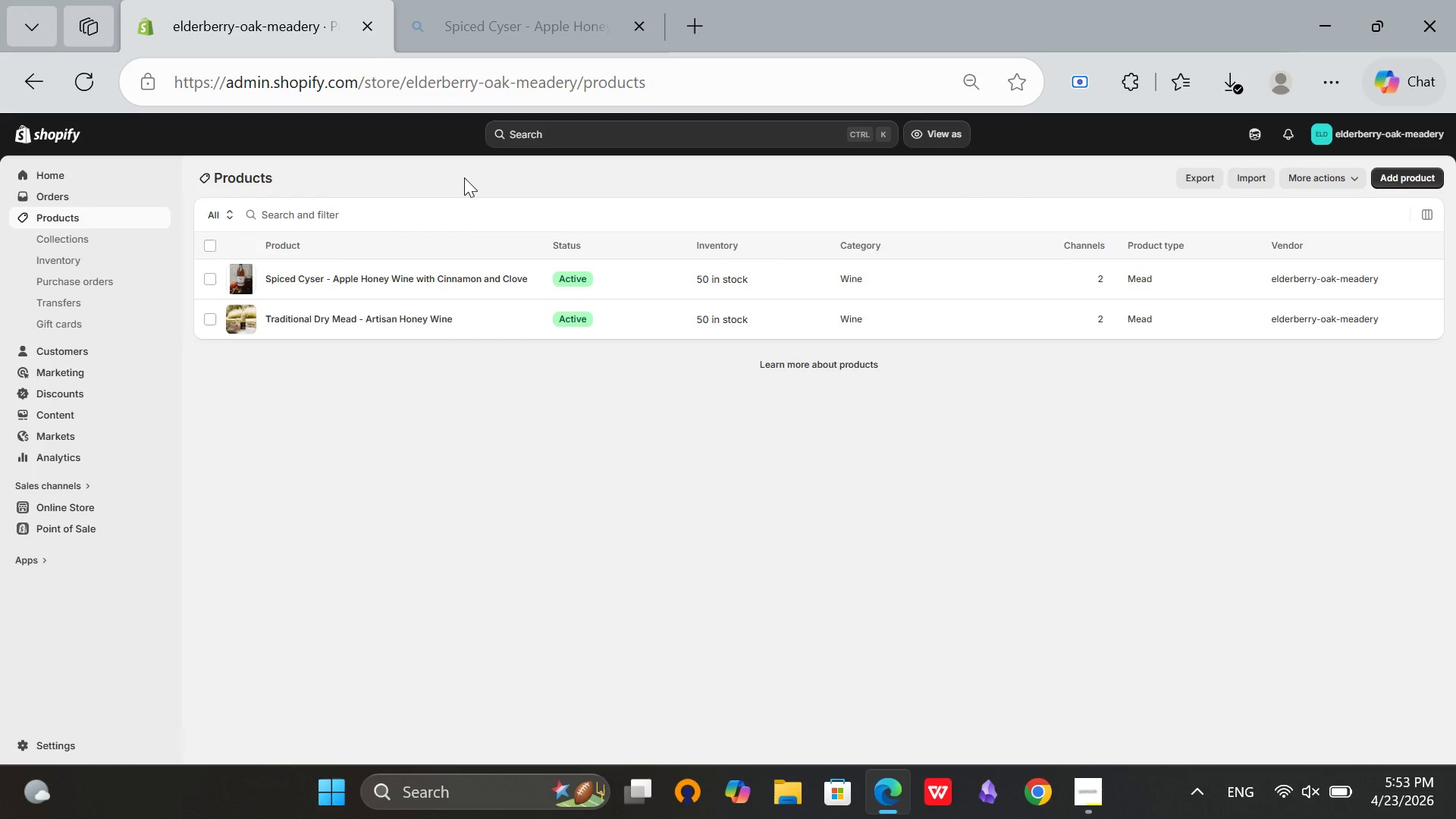 
left_click([39, 748])
 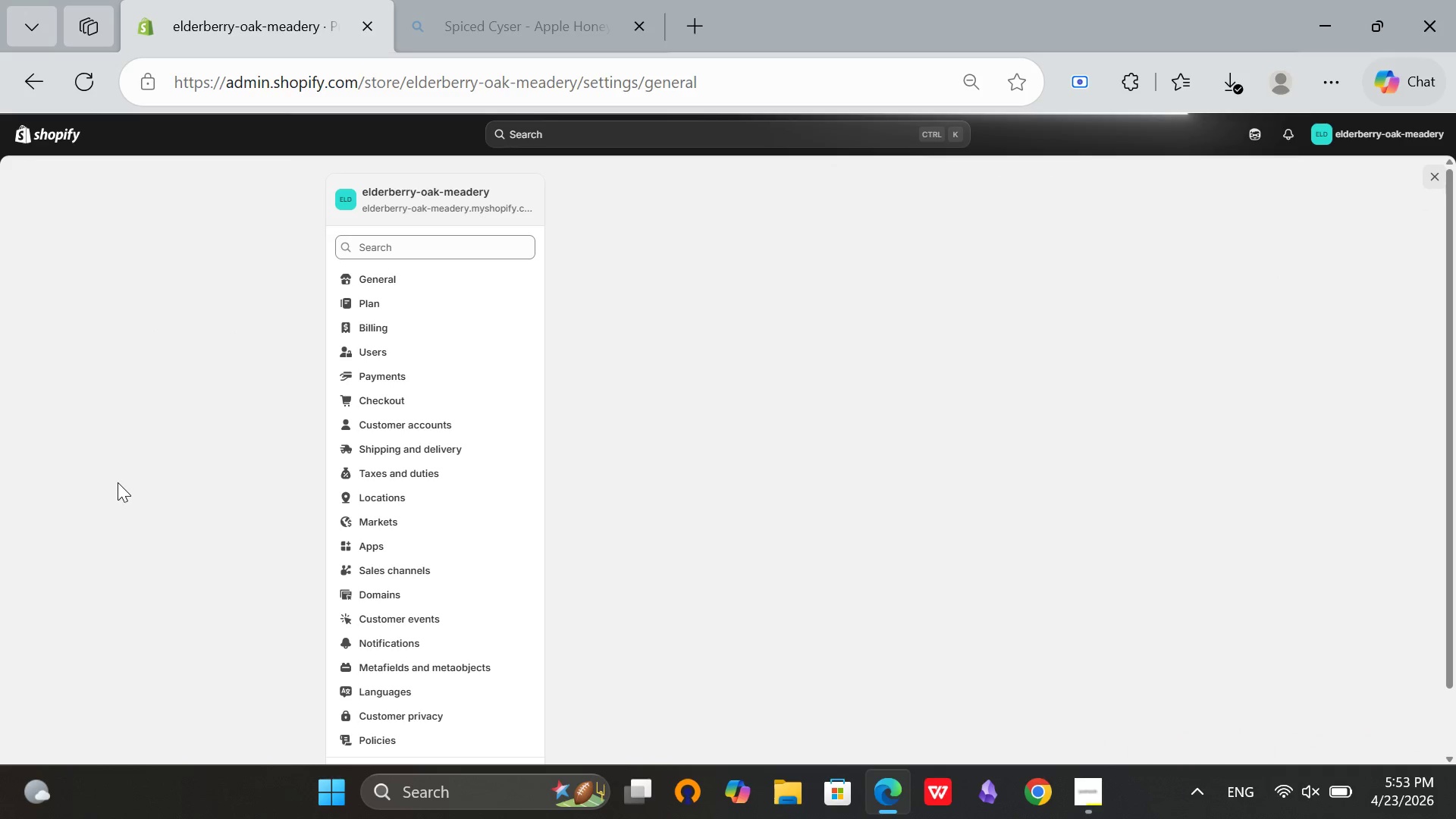 
wait(5.2)
 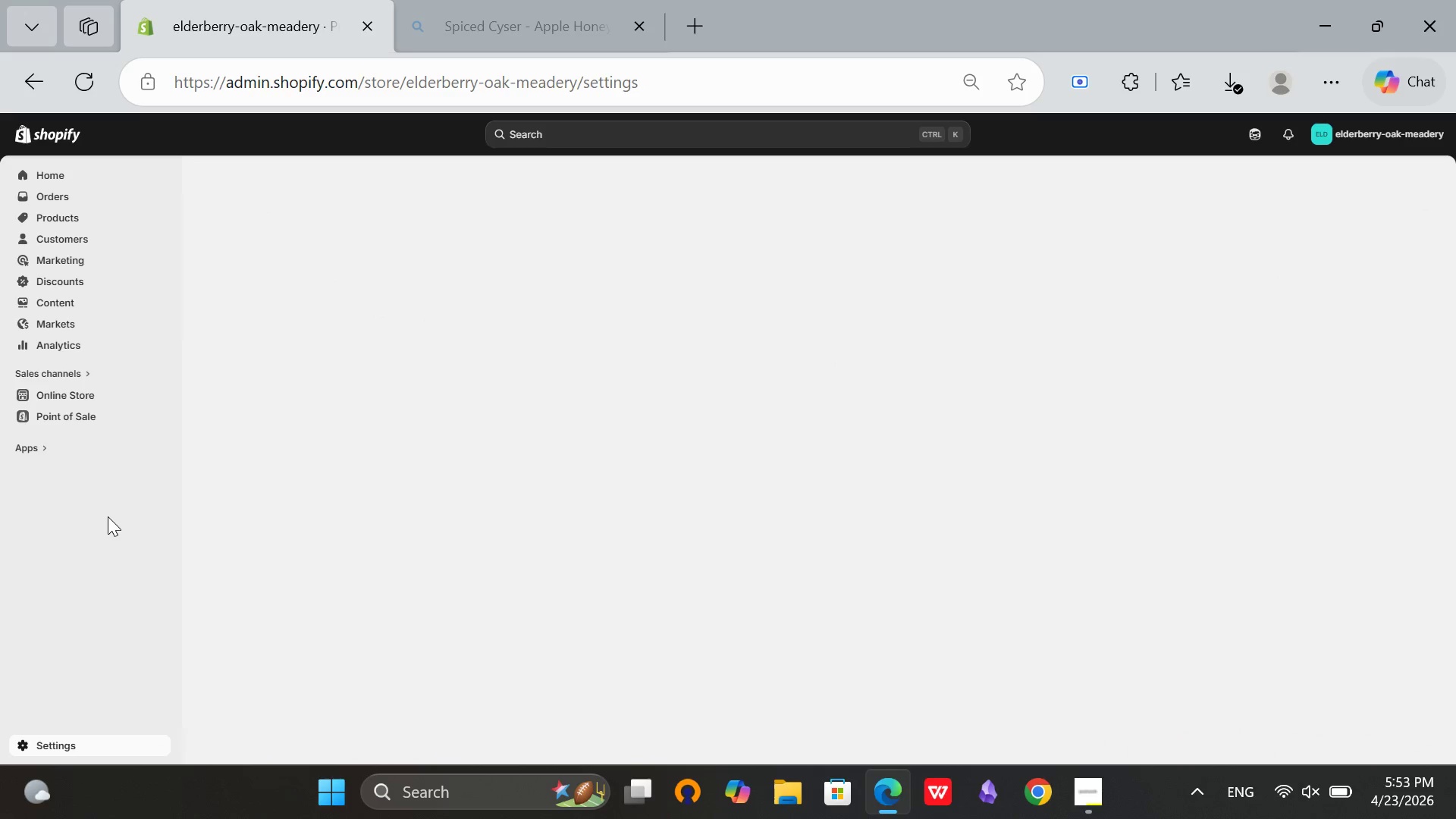 
left_click([633, 290])
 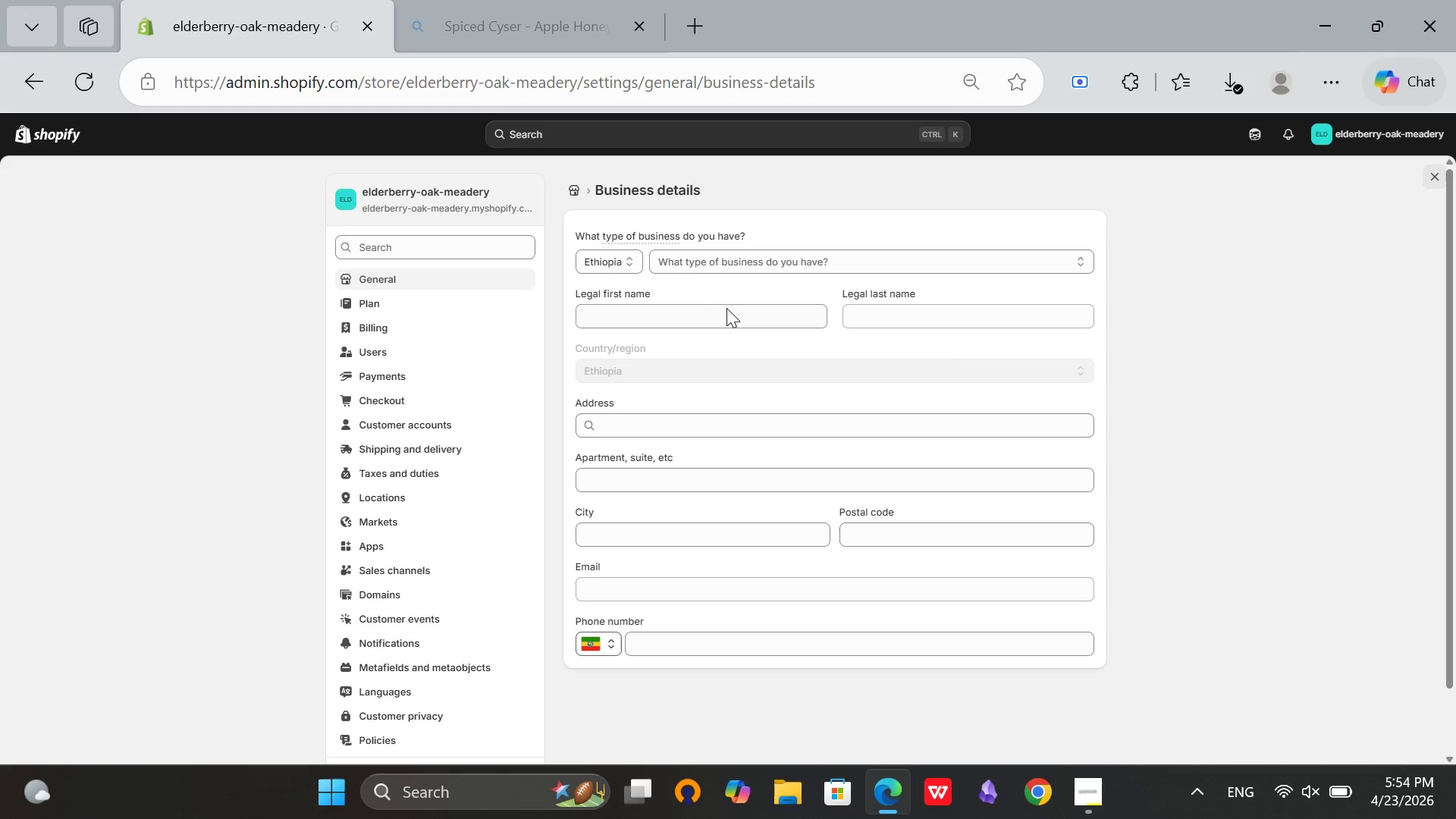 
left_click([610, 270])
 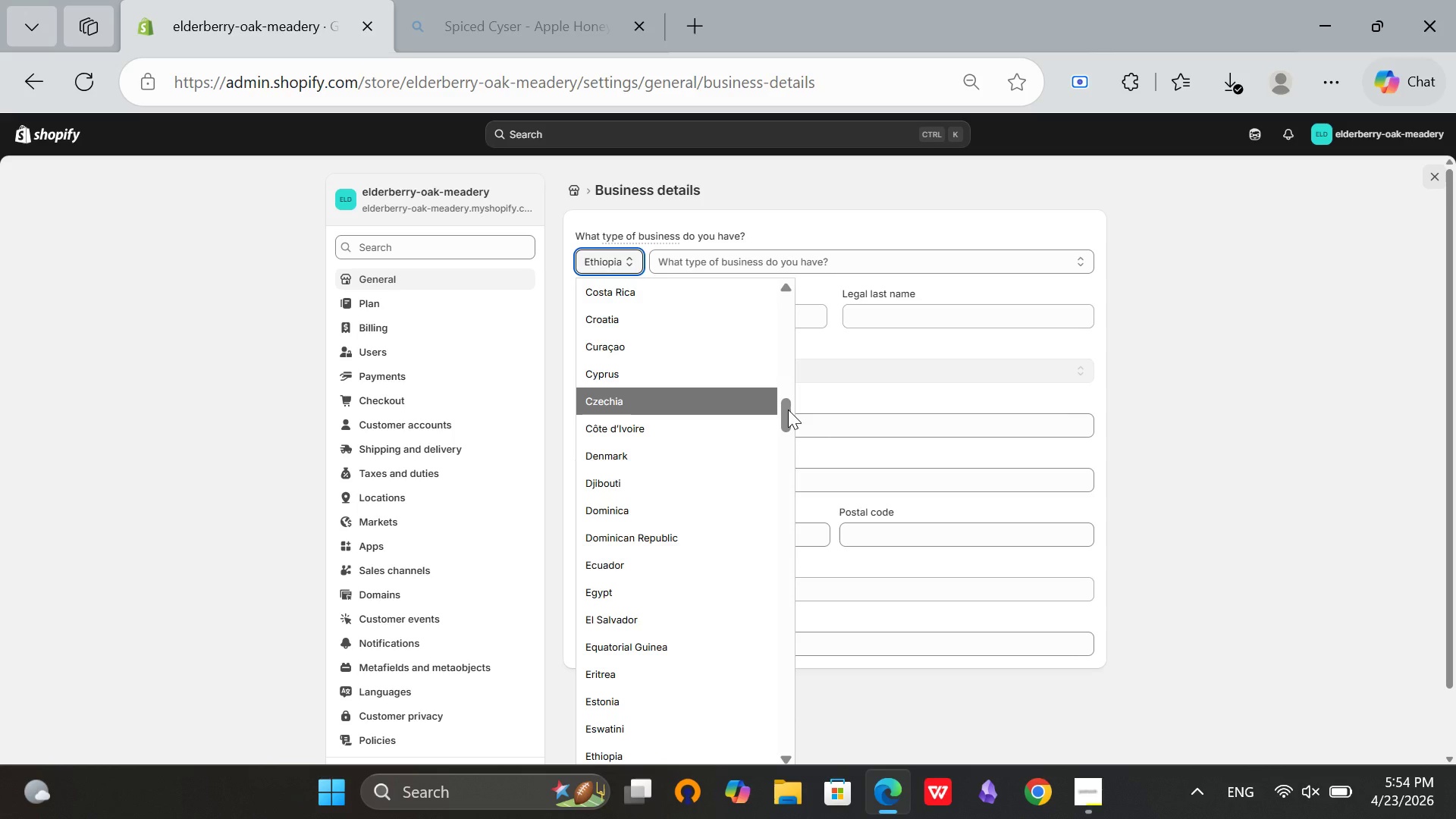 
left_click_drag(start_coordinate=[788, 410], to_coordinate=[792, 774])
 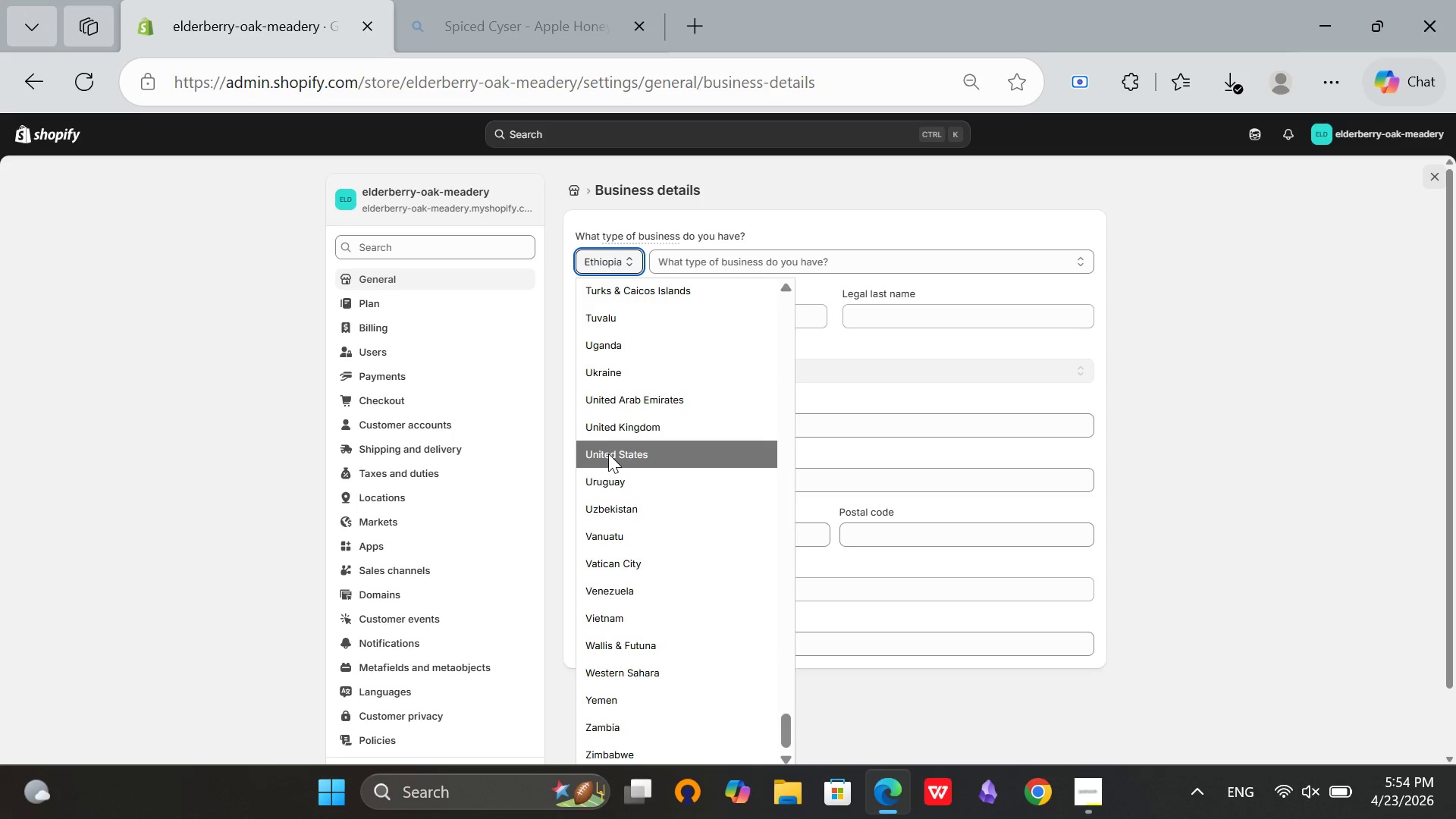 
left_click([608, 453])
 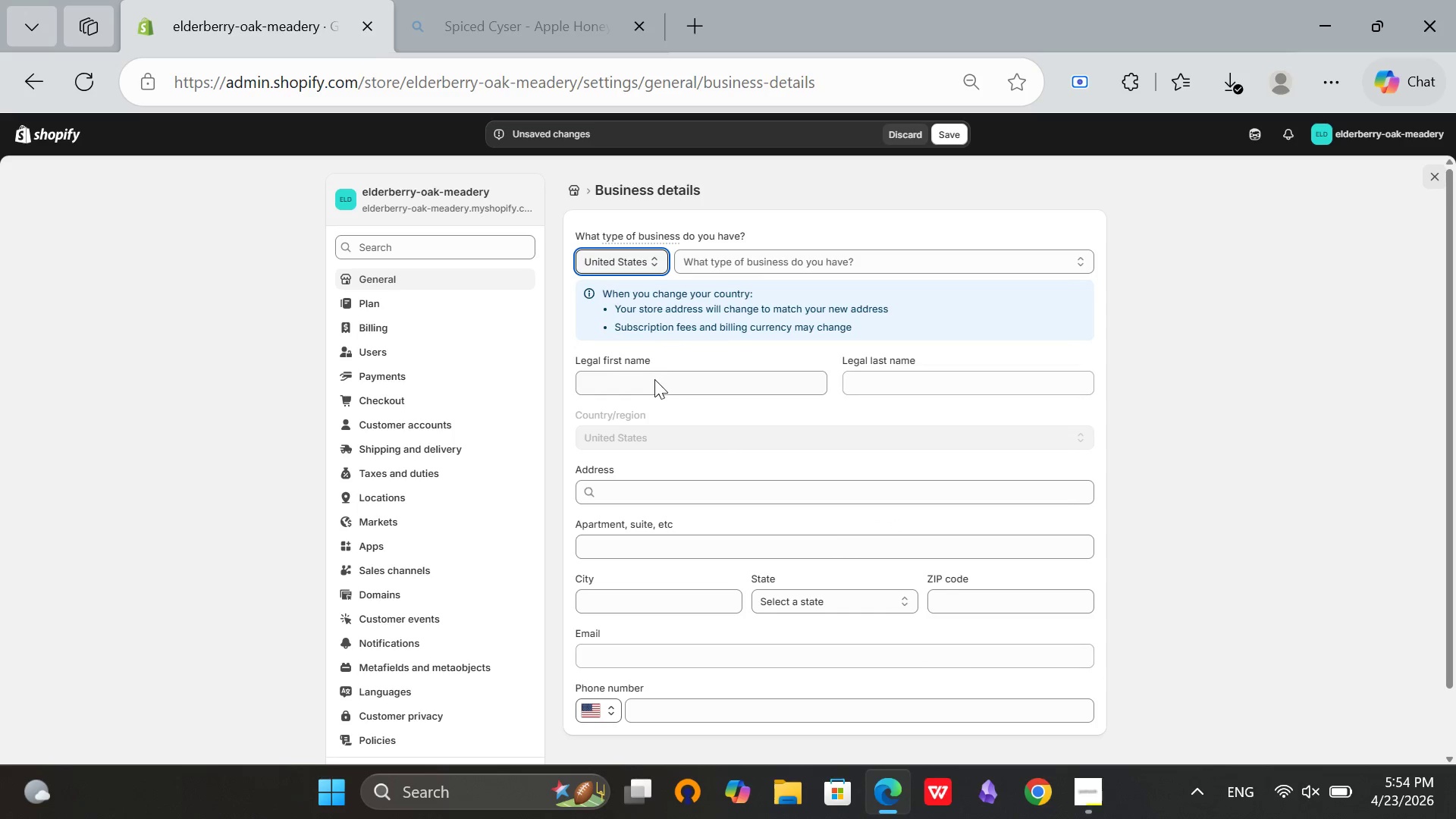 
left_click([654, 379])
 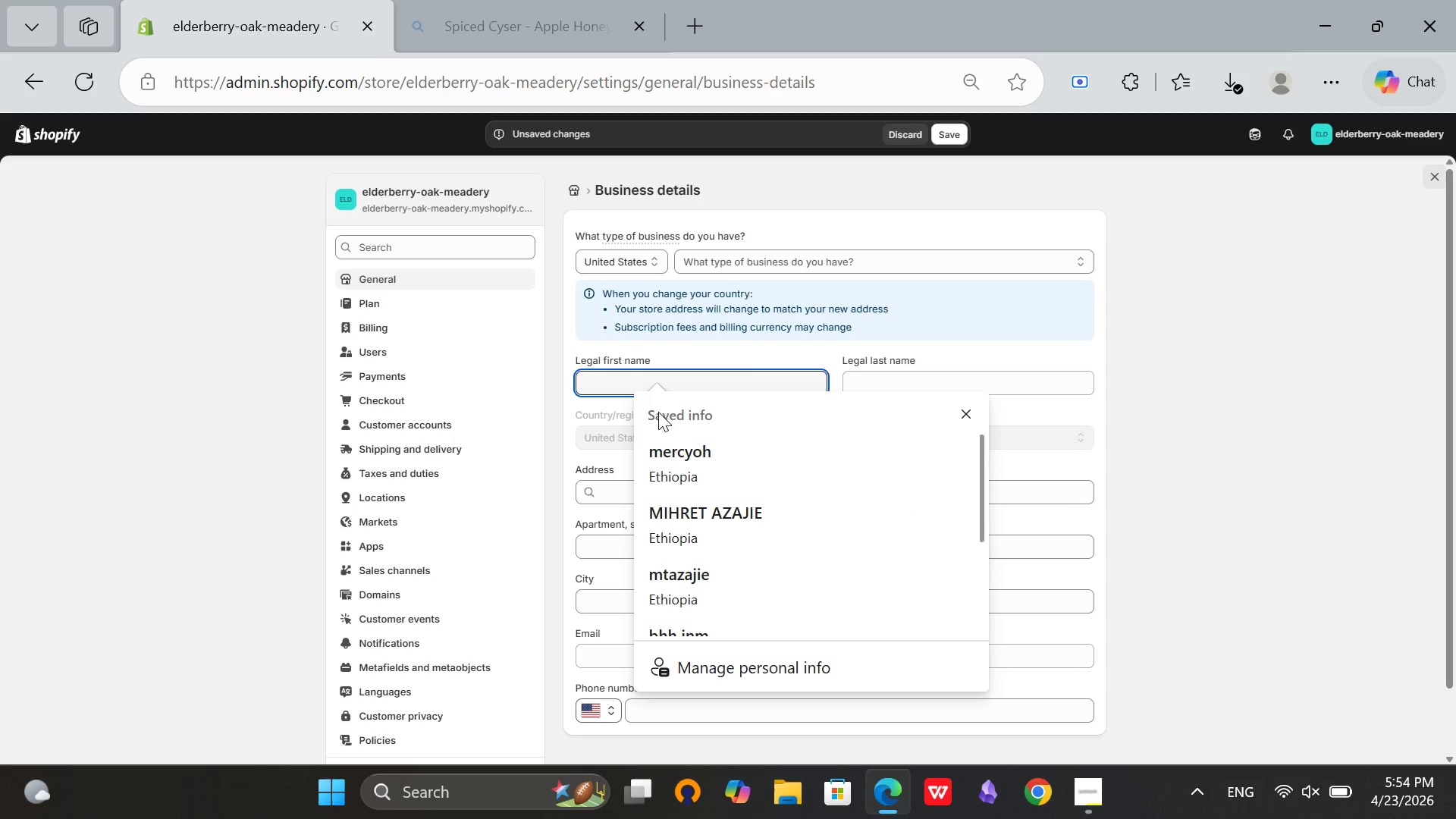 
type(lizzy)
 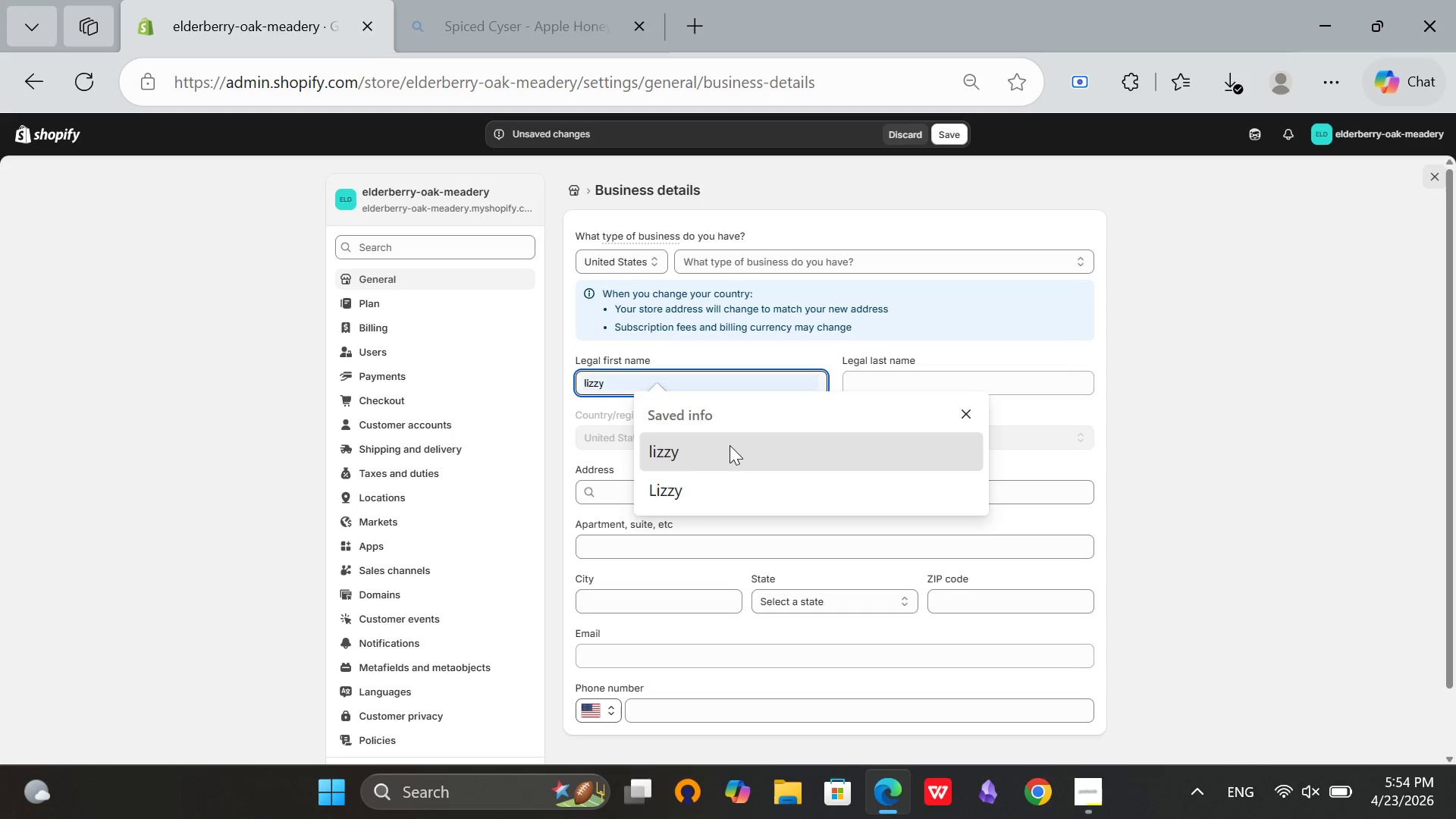 
left_click([730, 445])
 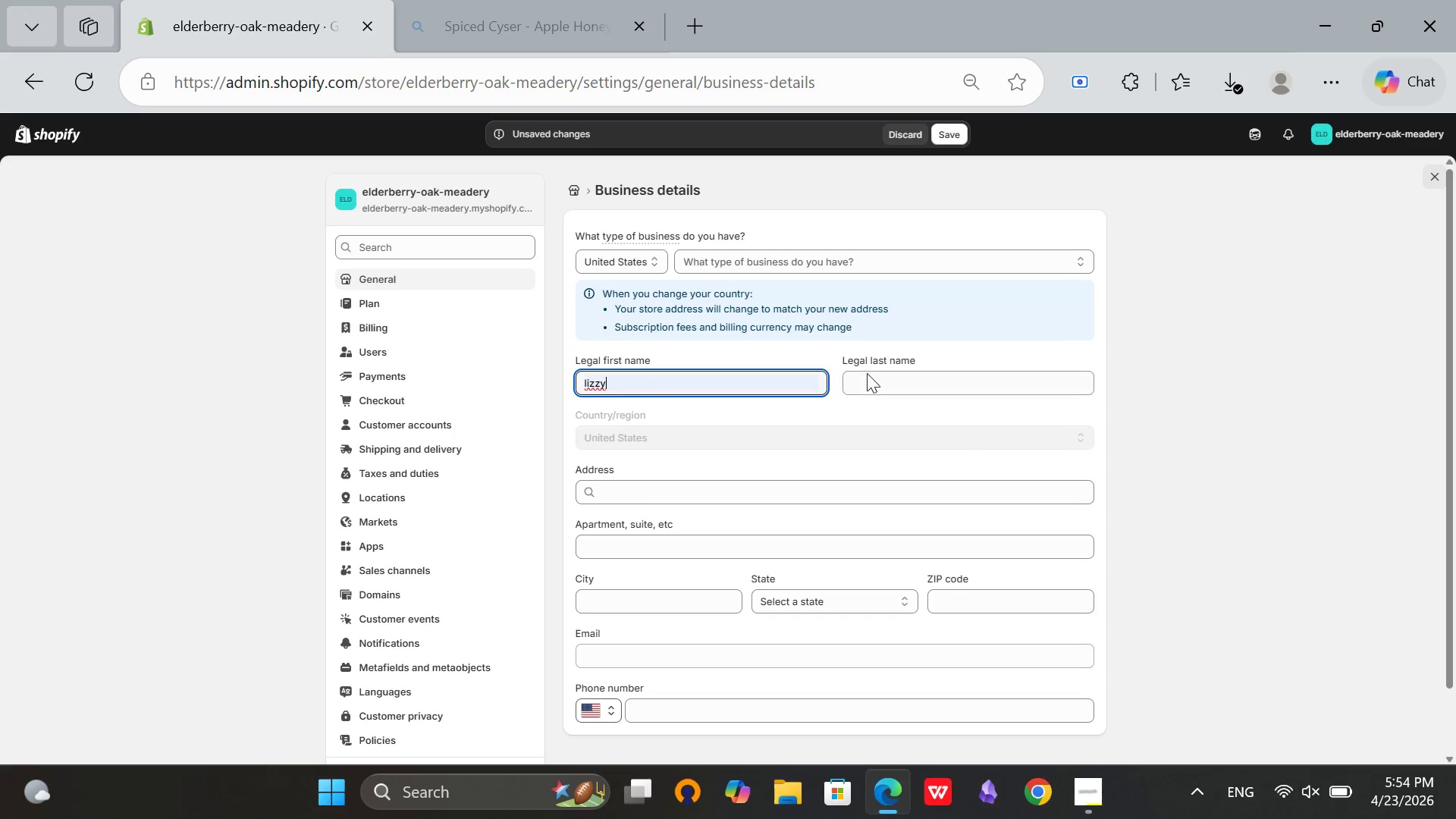 
left_click([868, 374])
 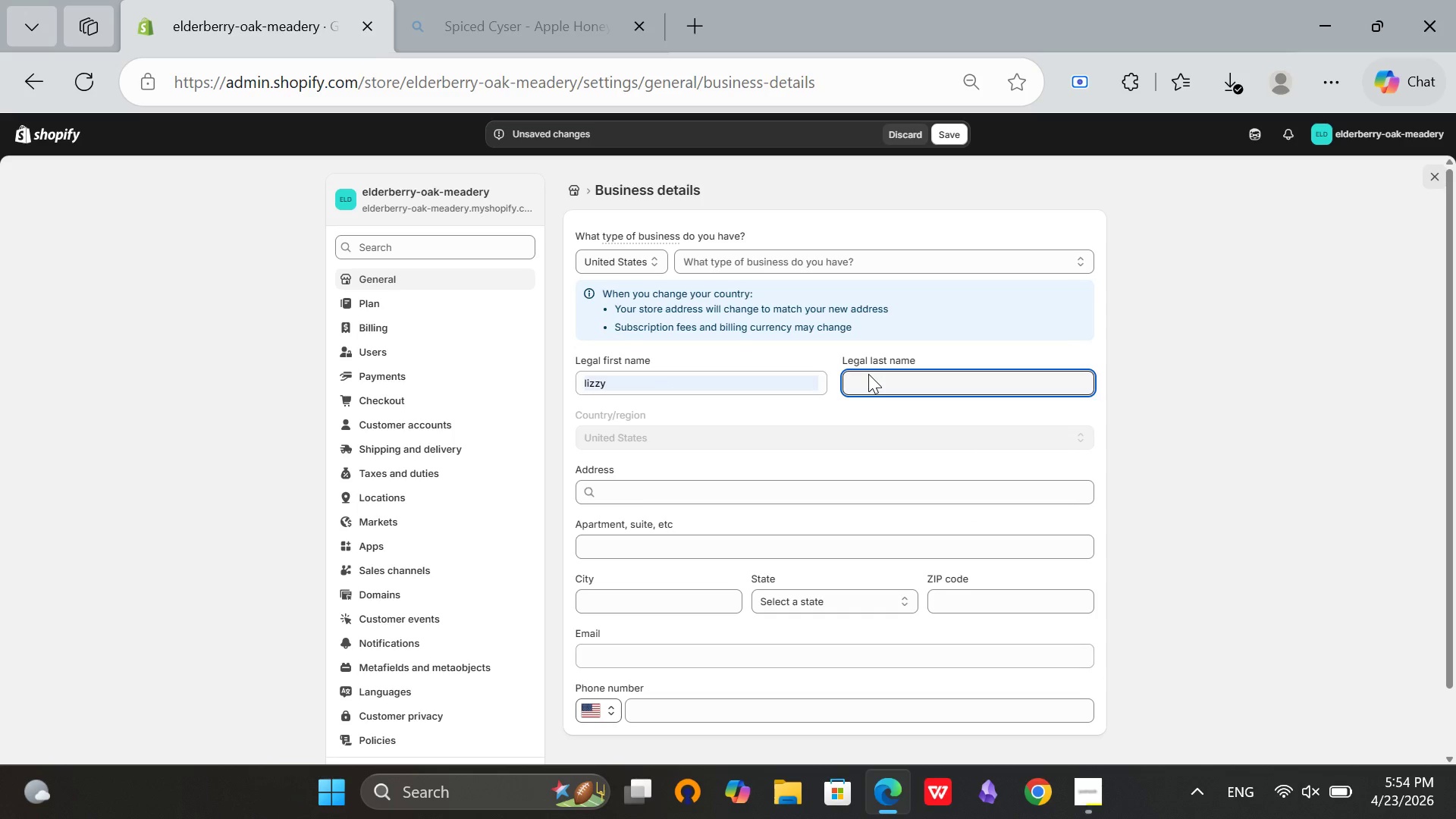 
type(sam)
 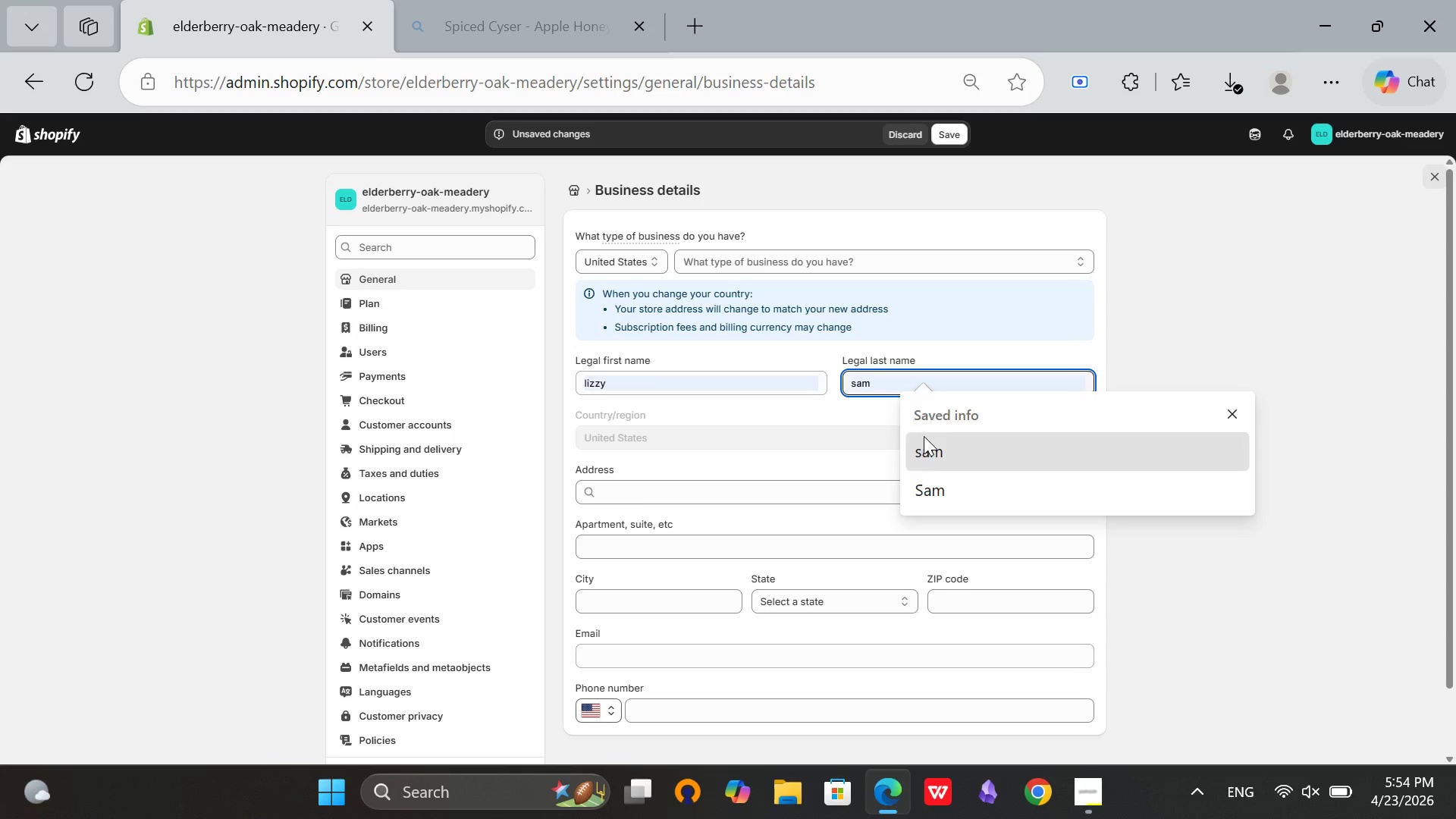 
left_click([925, 438])
 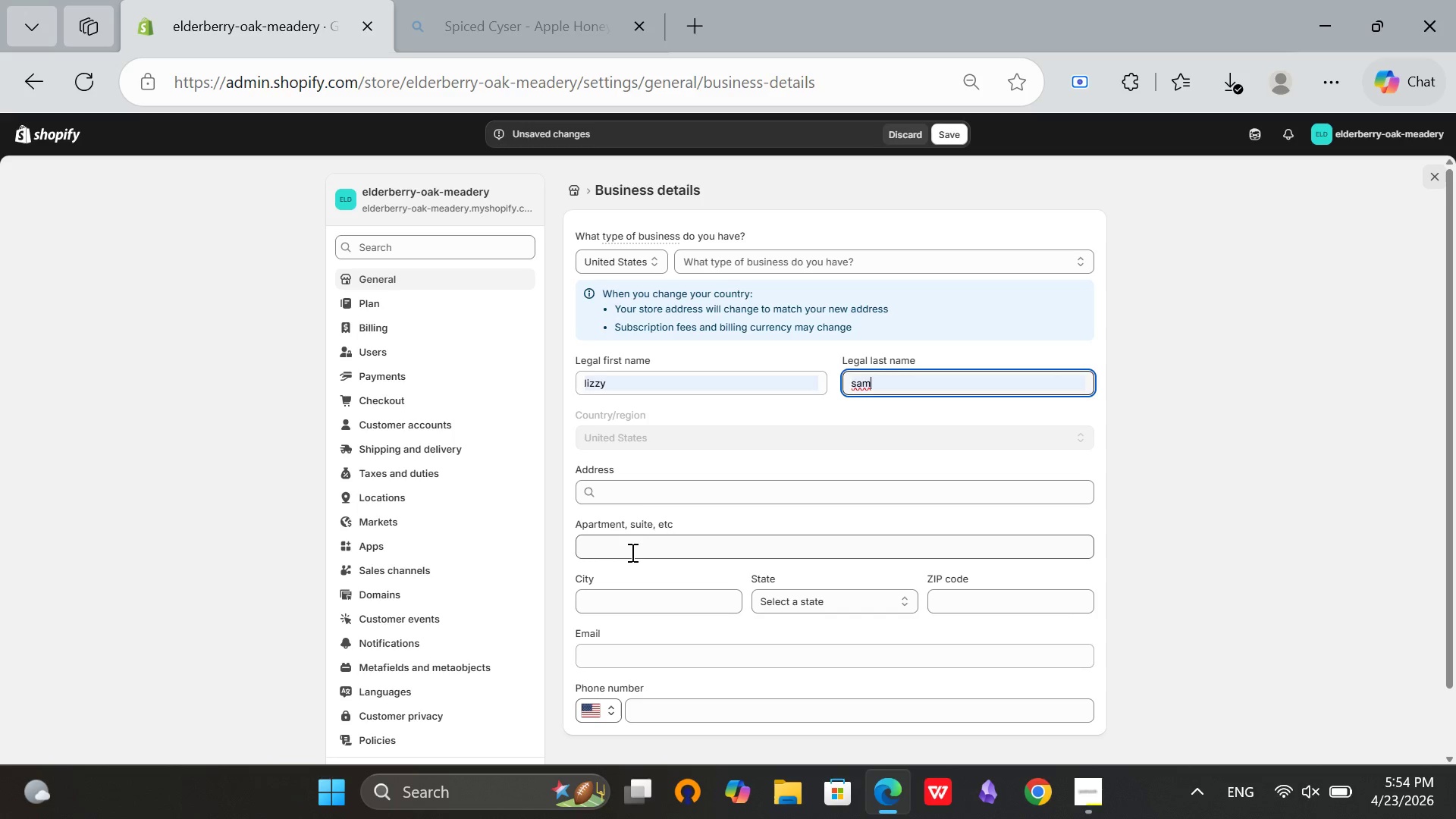 
left_click([635, 500])
 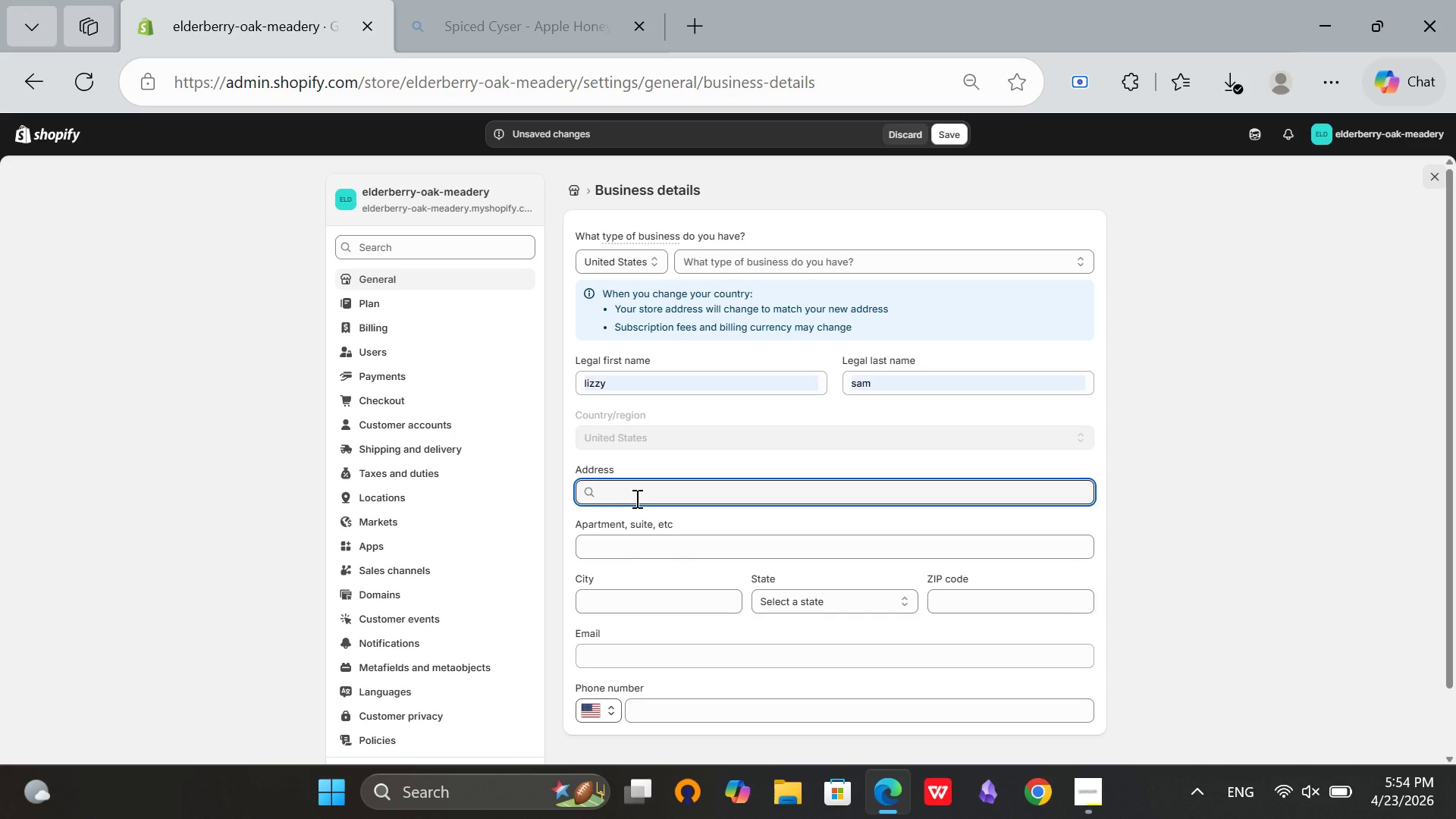 
type(123 )
 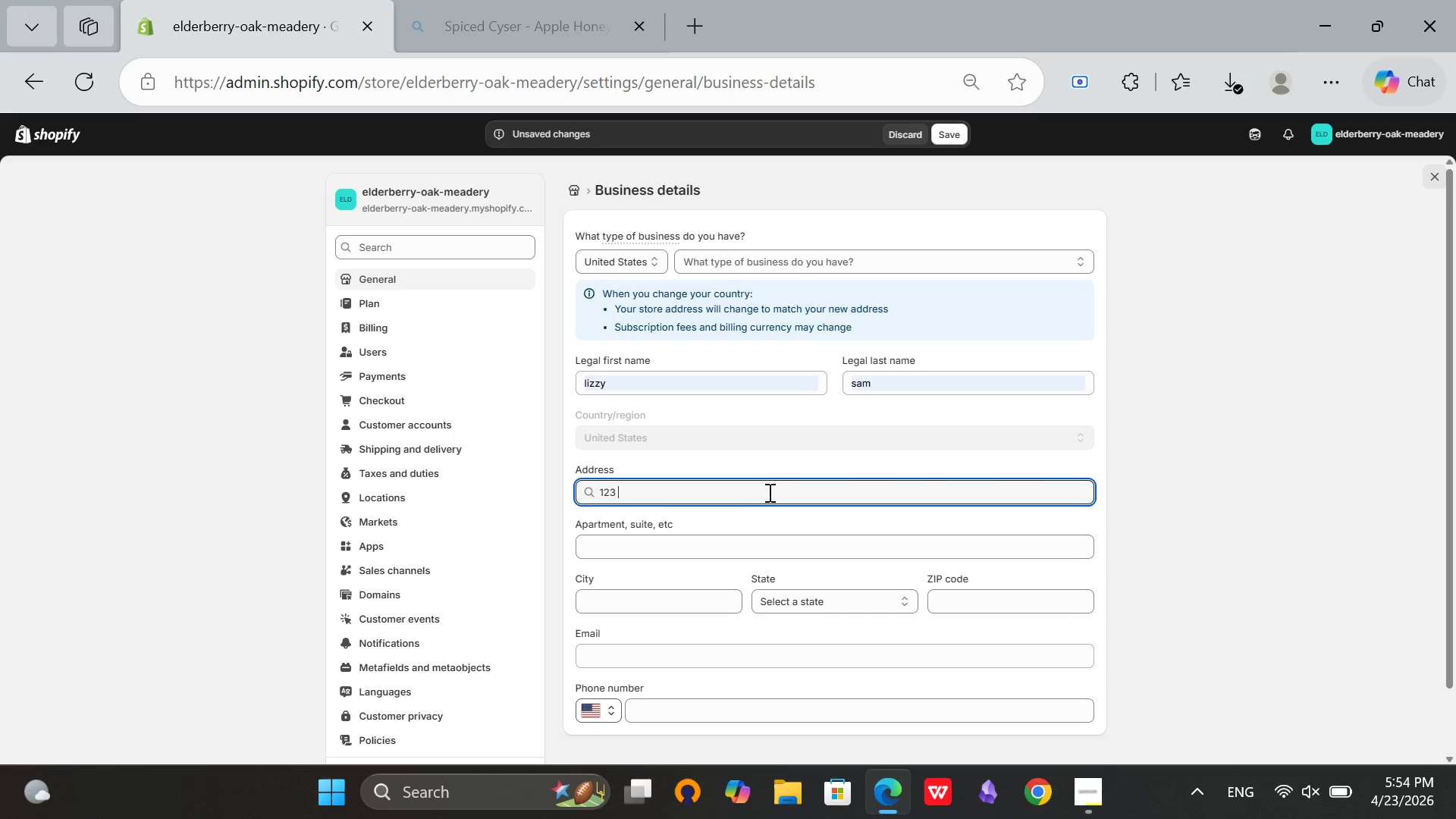 
type(beverly)
 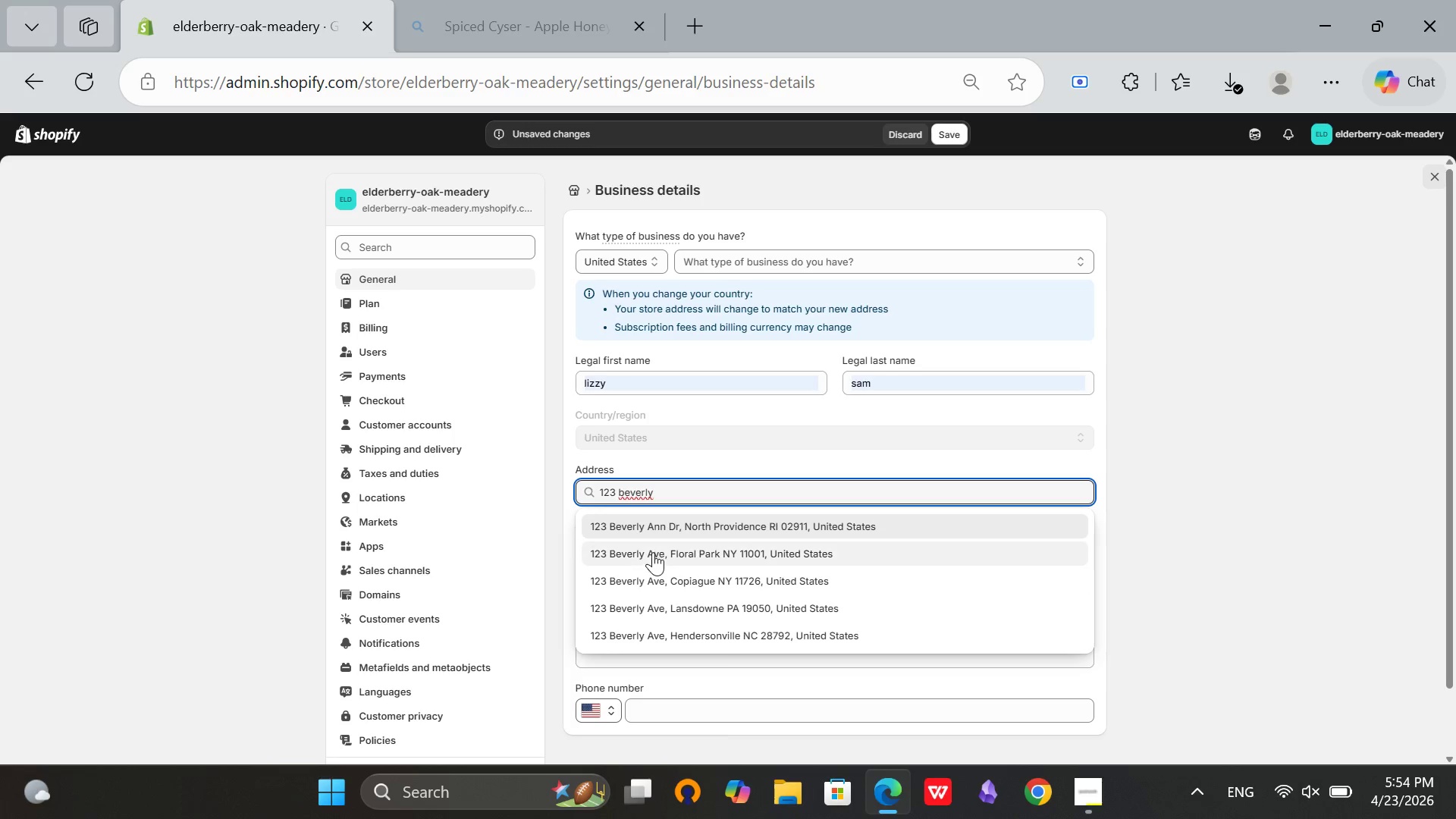 
left_click([664, 532])
 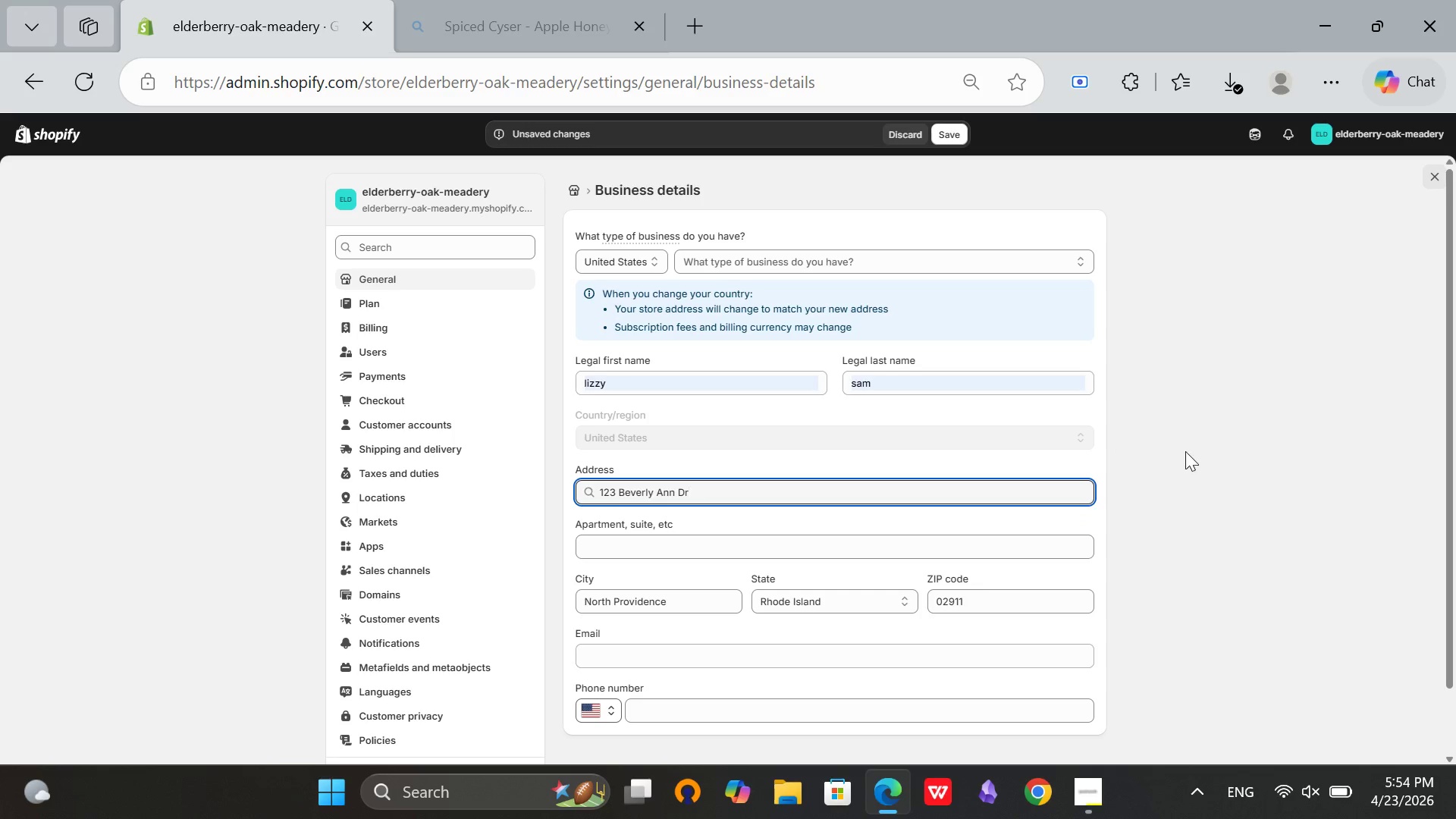 
left_click([1189, 454])
 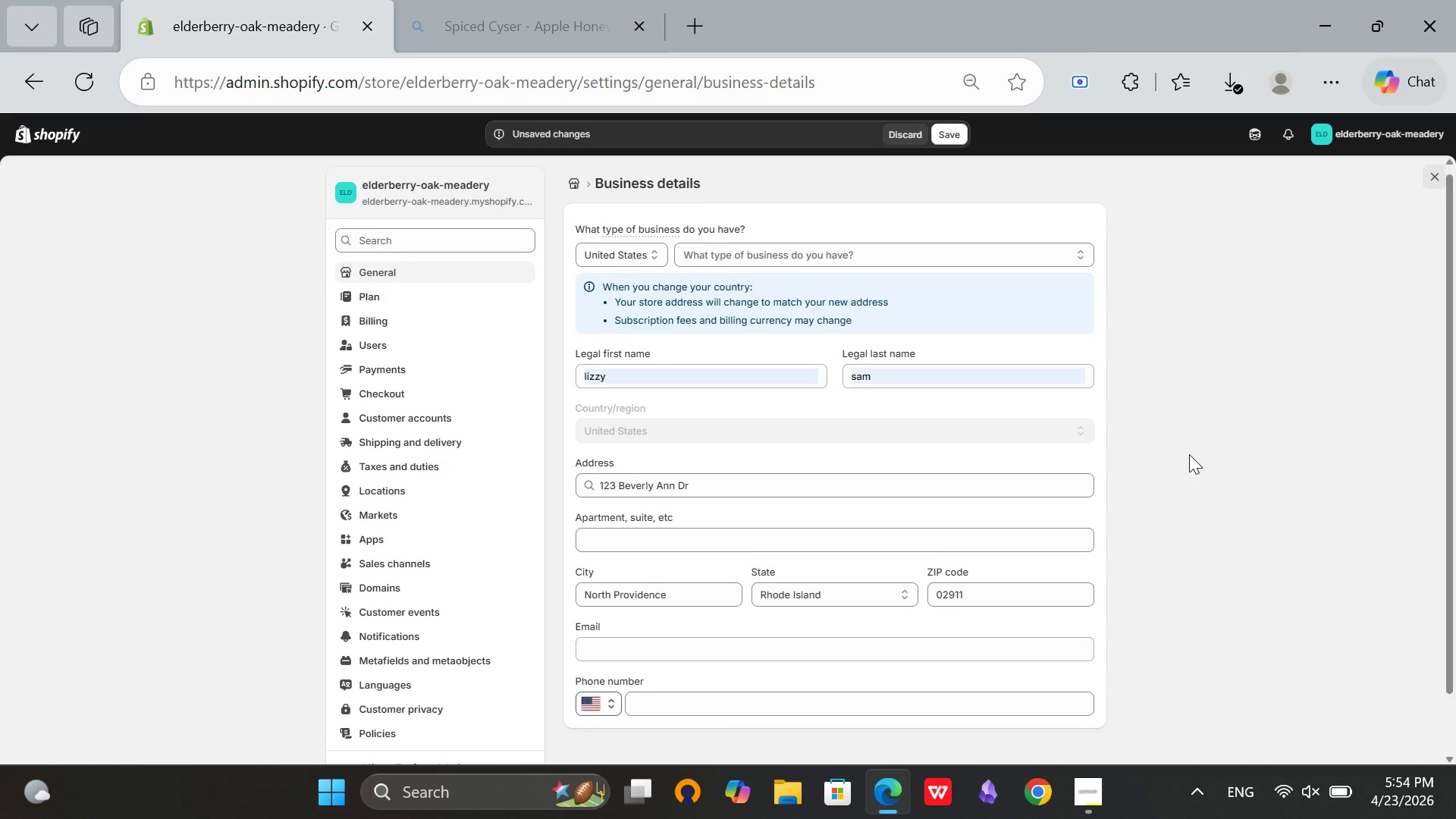 
scroll: coordinate [1189, 454], scroll_direction: down, amount: 3.0
 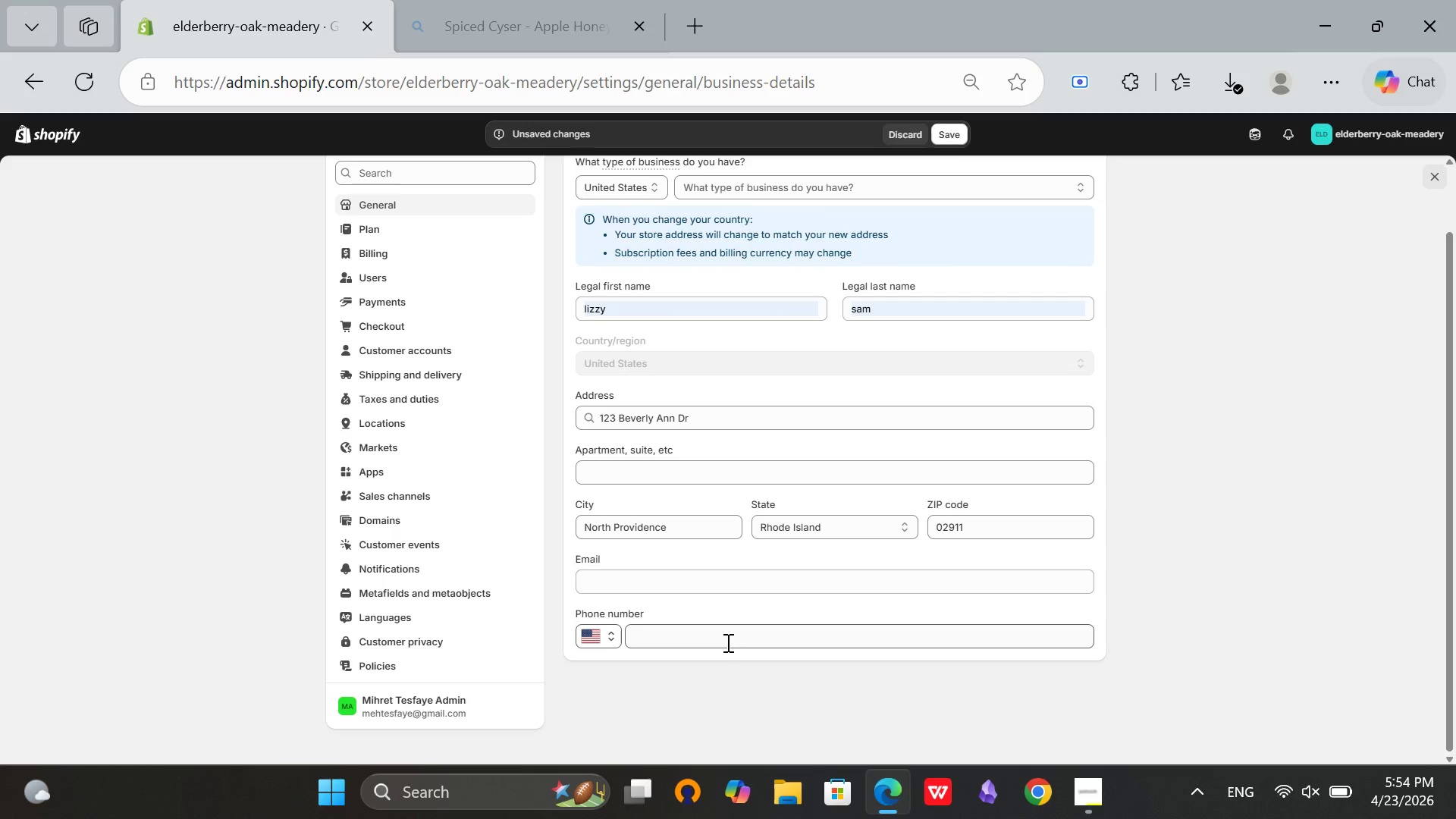 
scroll: coordinate [737, 613], scroll_direction: up, amount: 8.0
 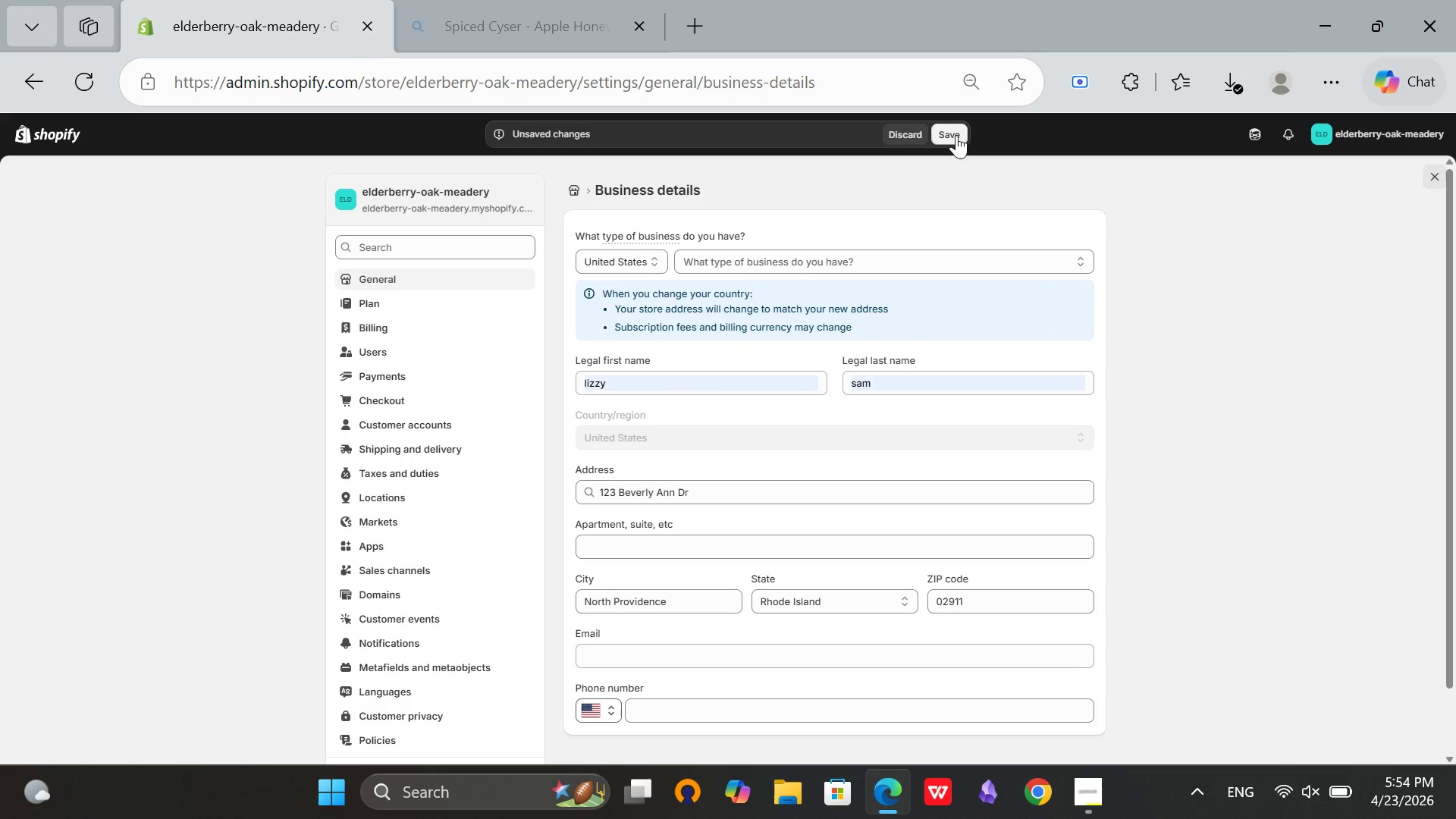 
left_click([956, 135])
 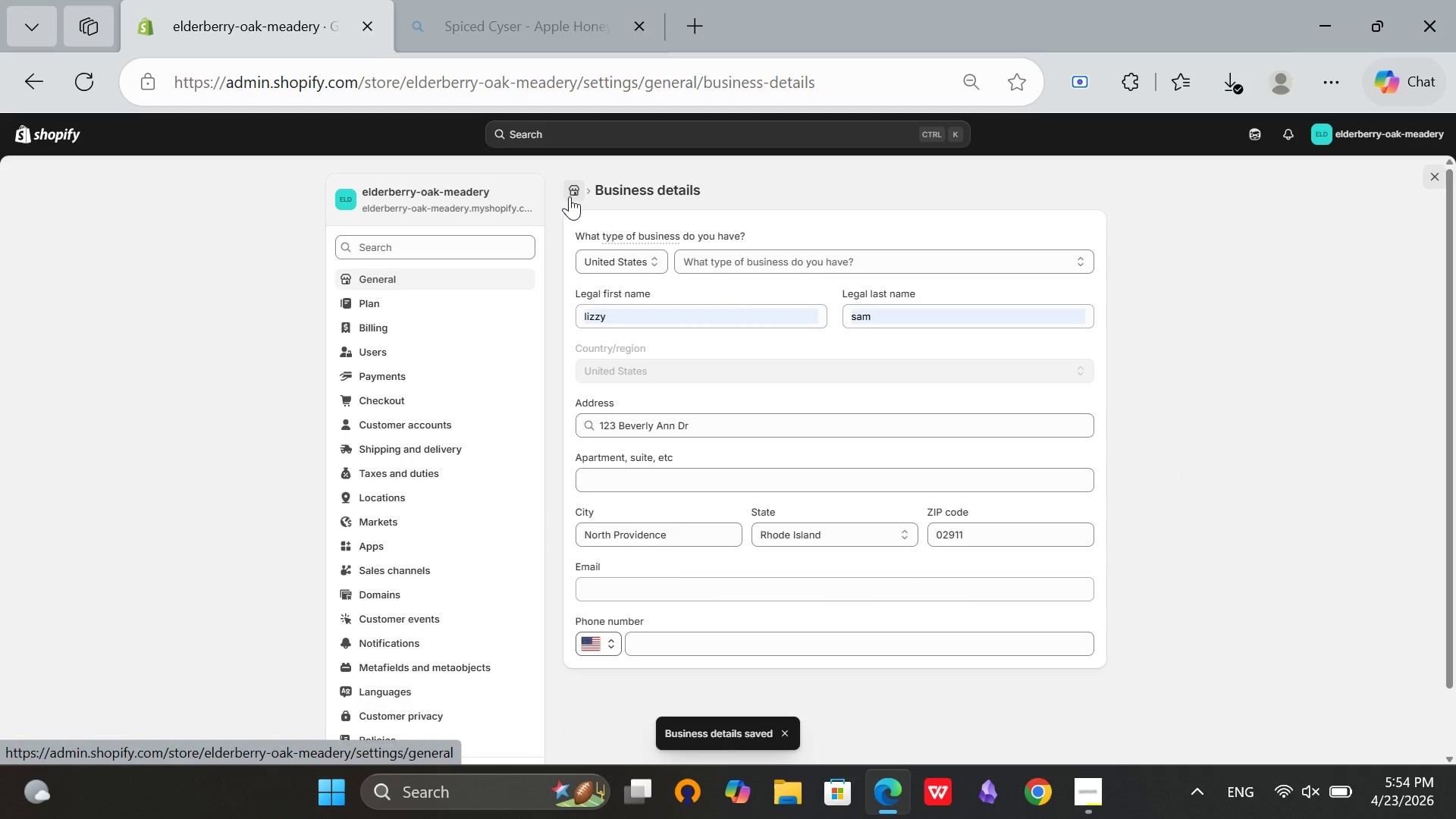 
wait(6.05)
 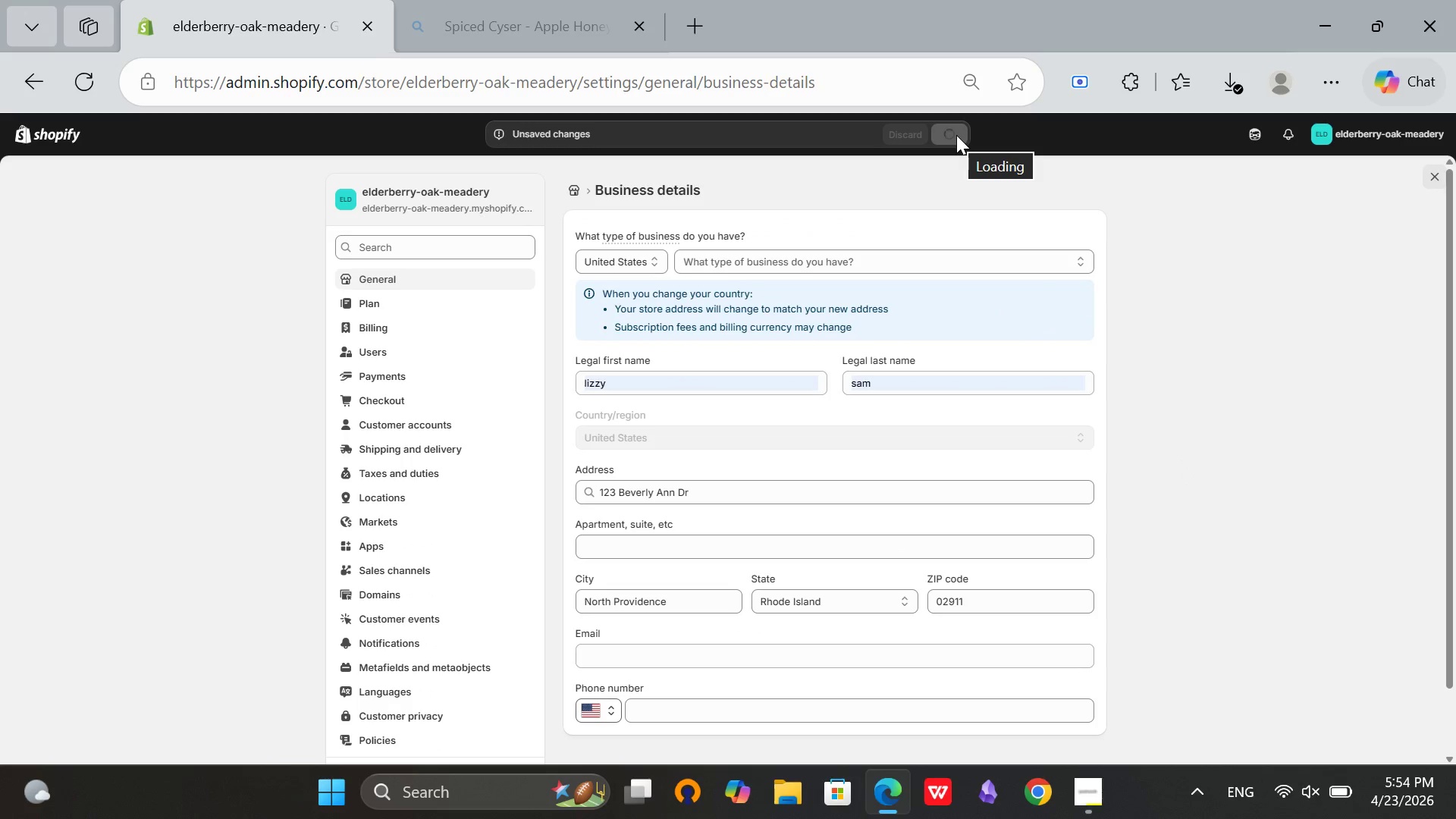 
left_click([573, 190])
 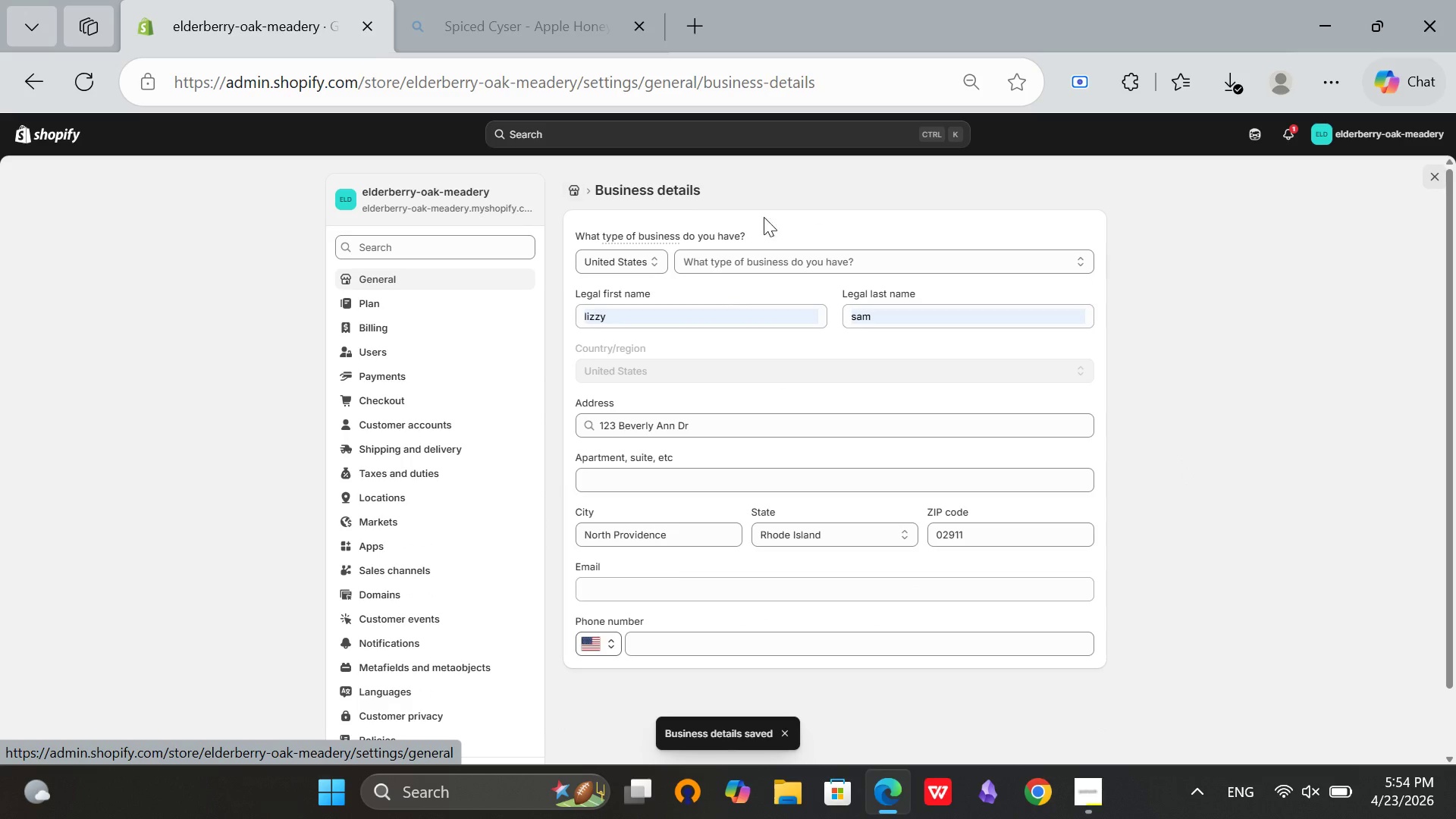 
mouse_move([783, 217])
 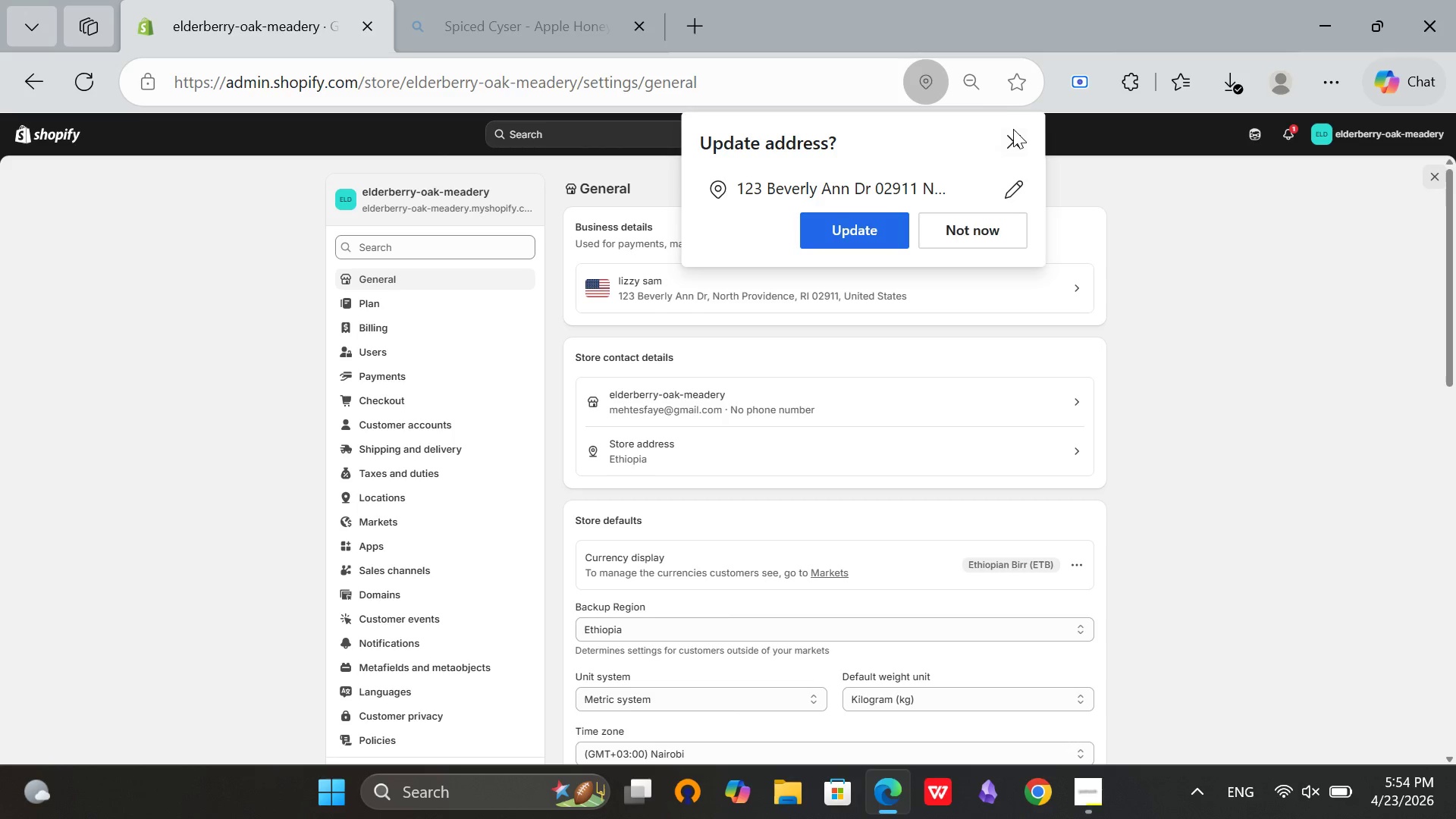 
left_click([1012, 133])
 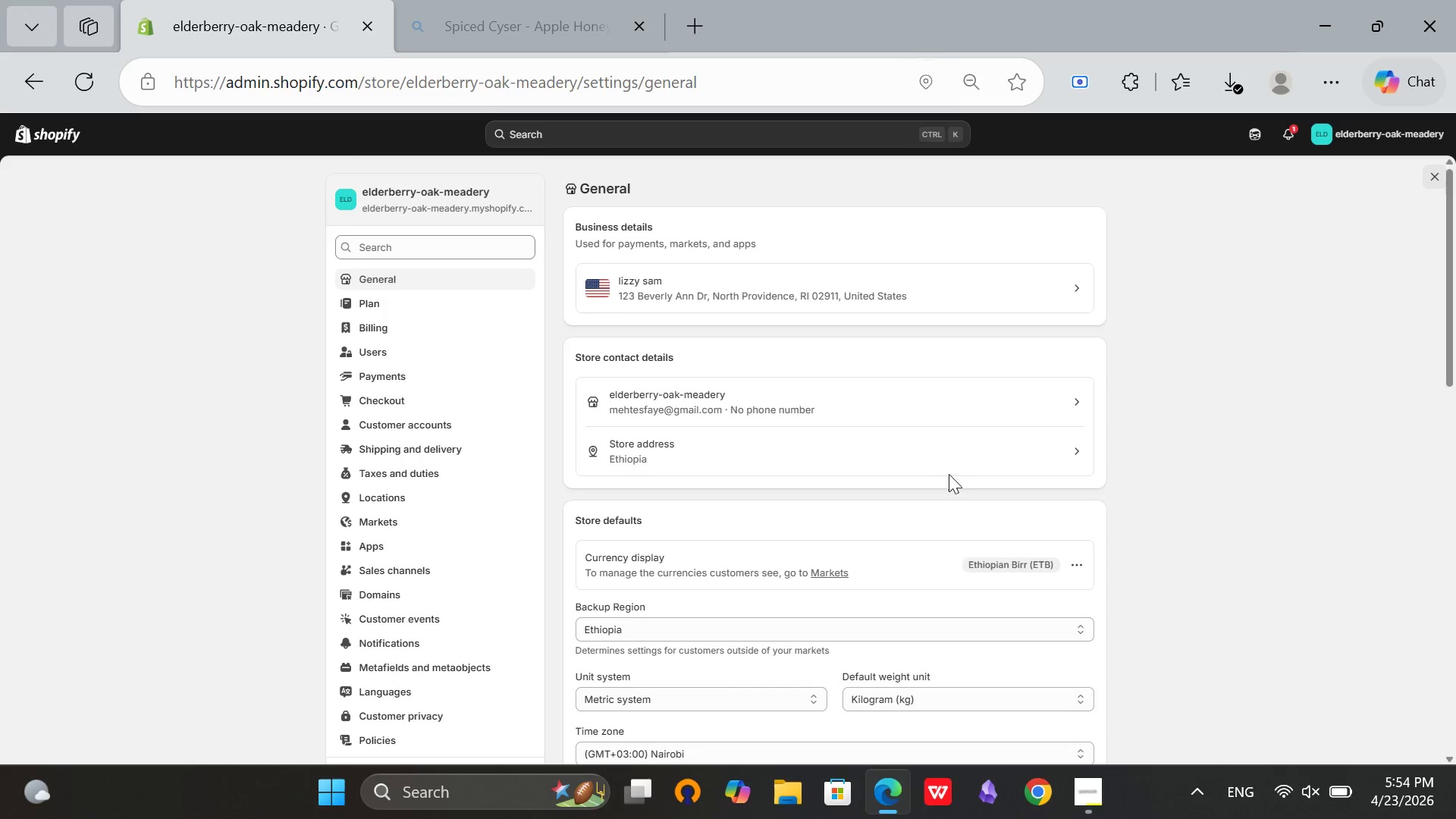 
scroll: coordinate [960, 478], scroll_direction: down, amount: 1.0
 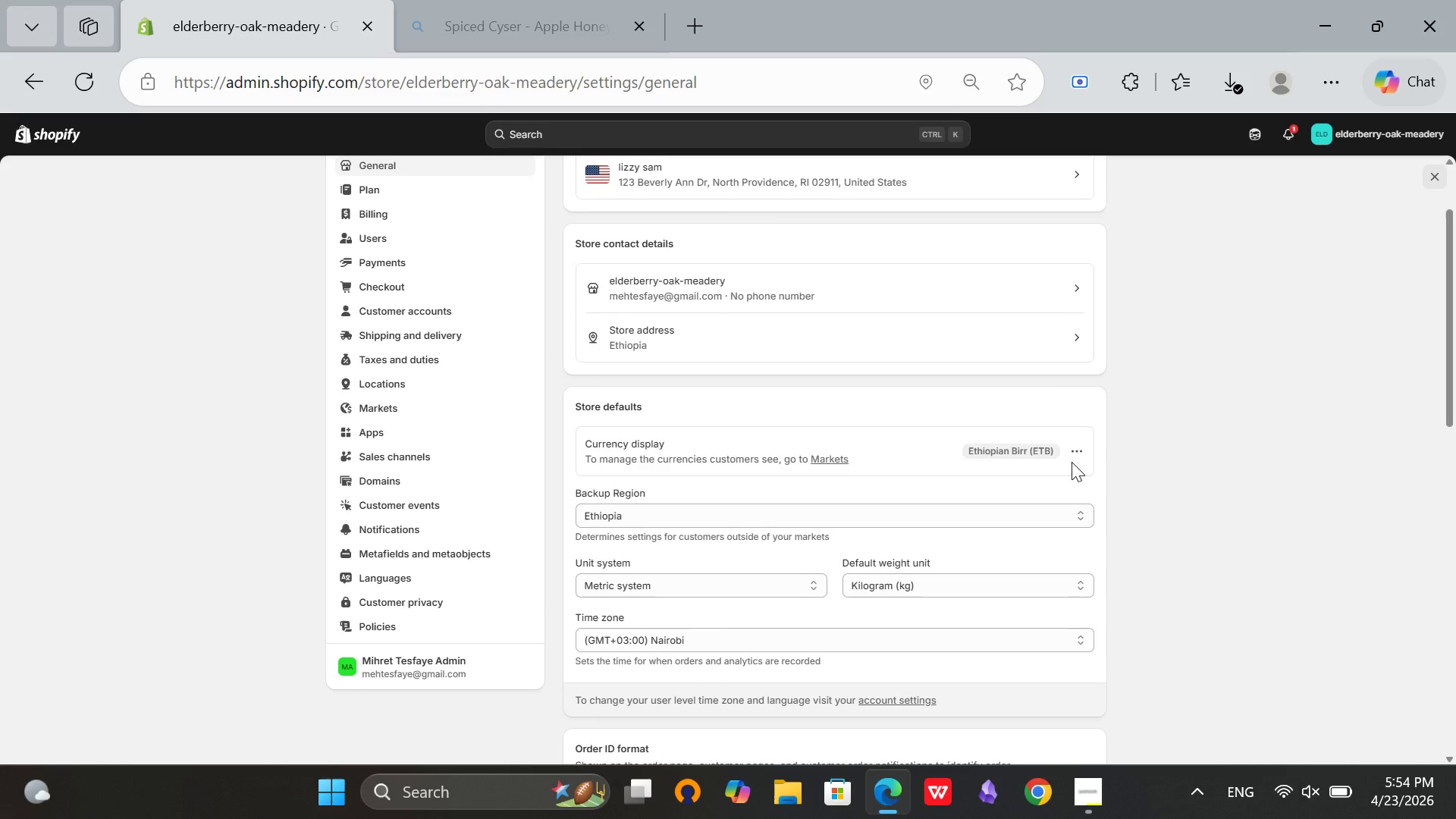 
left_click([1071, 455])
 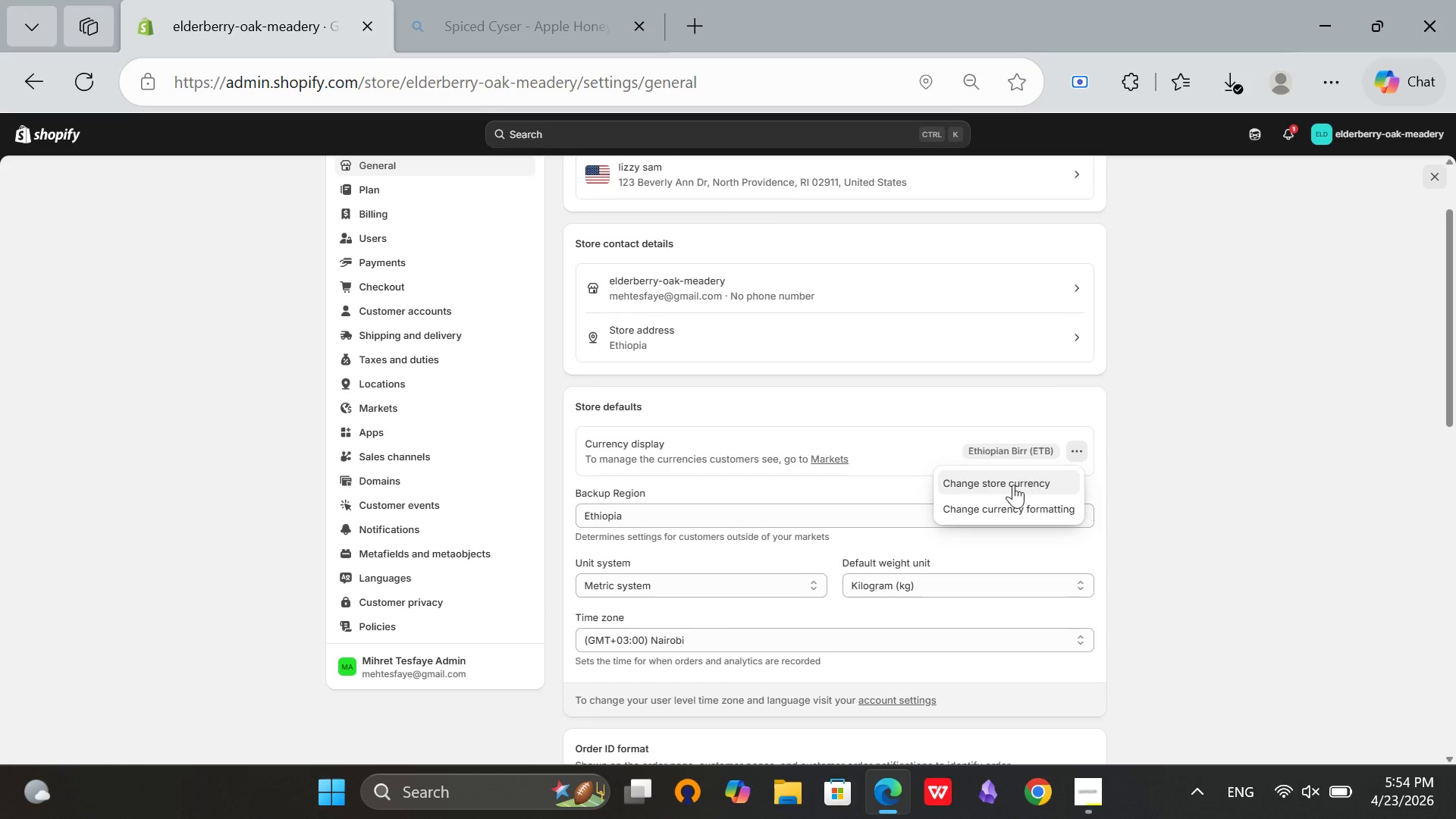 
left_click([1013, 485])
 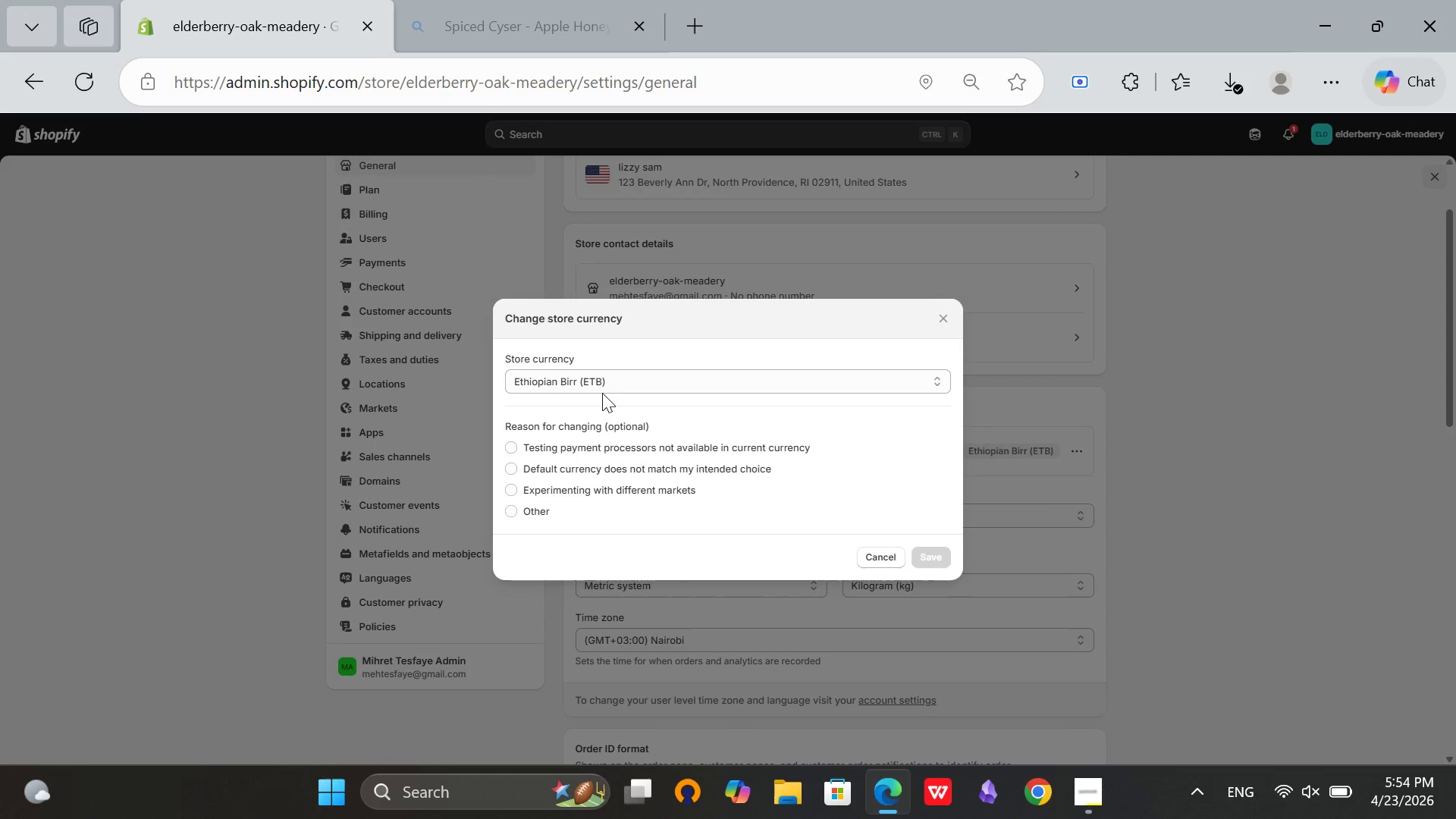 
left_click([607, 379])
 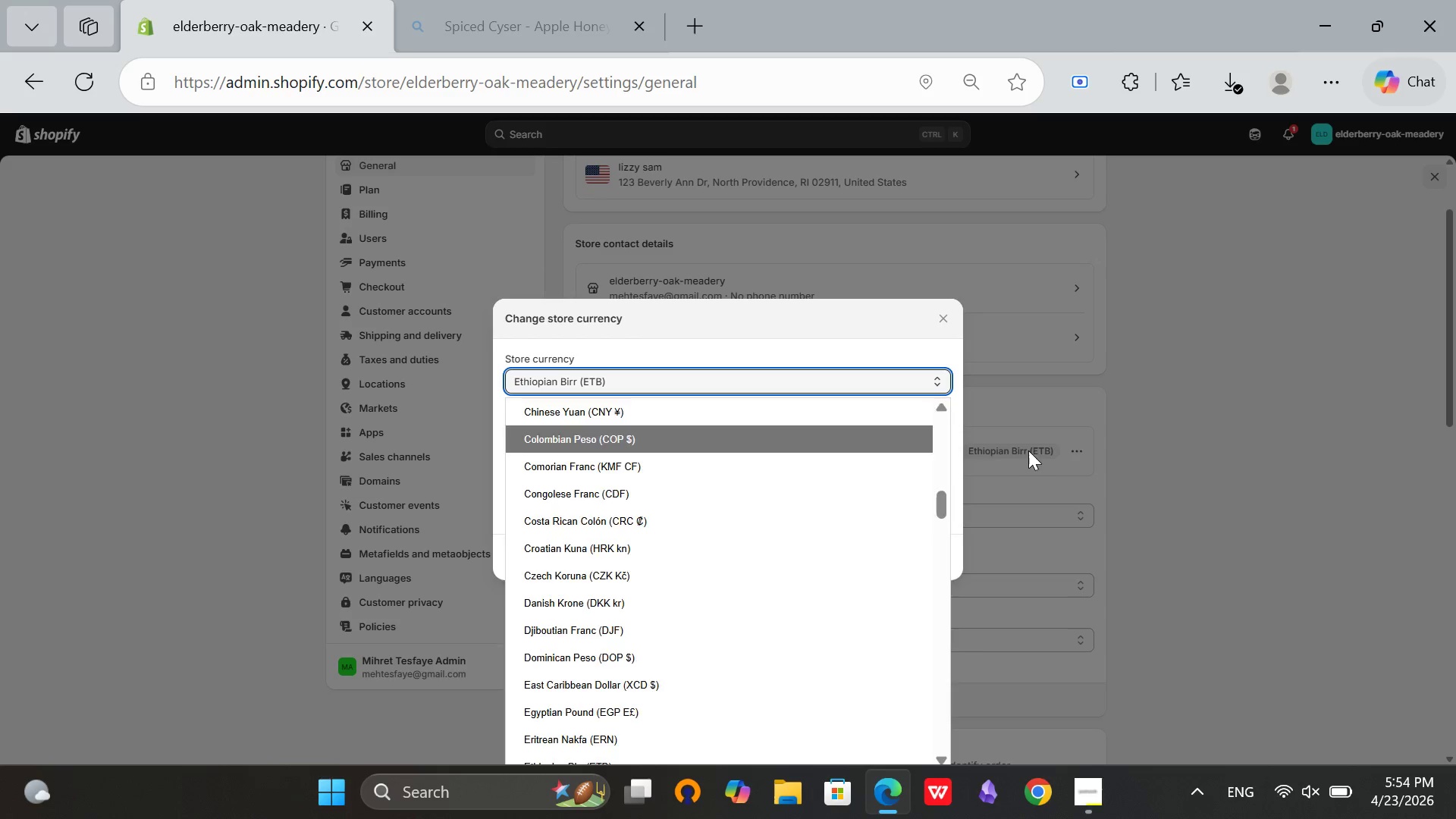 
scroll: coordinate [1004, 451], scroll_direction: up, amount: 3.0
 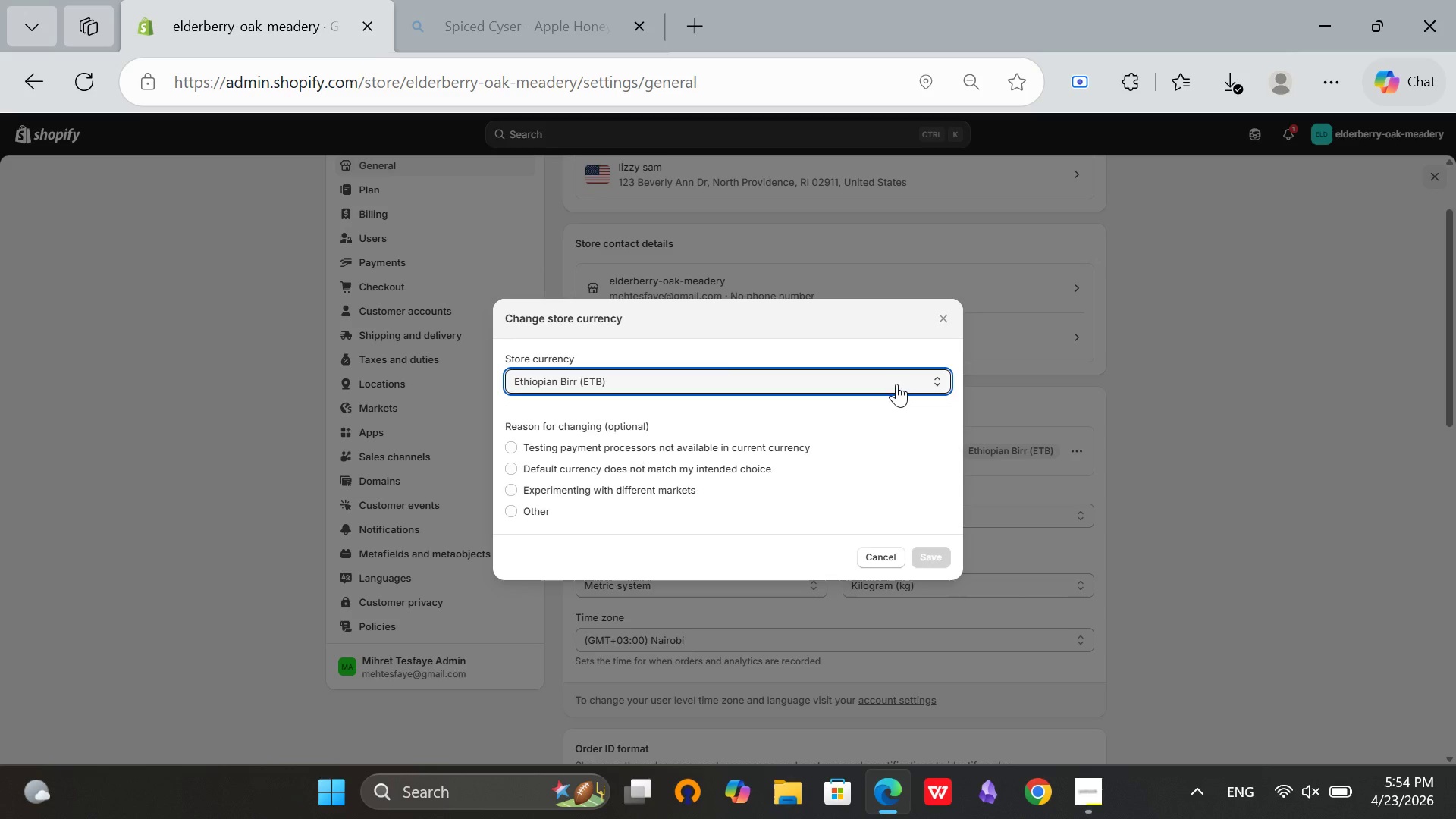 
left_click([896, 384])
 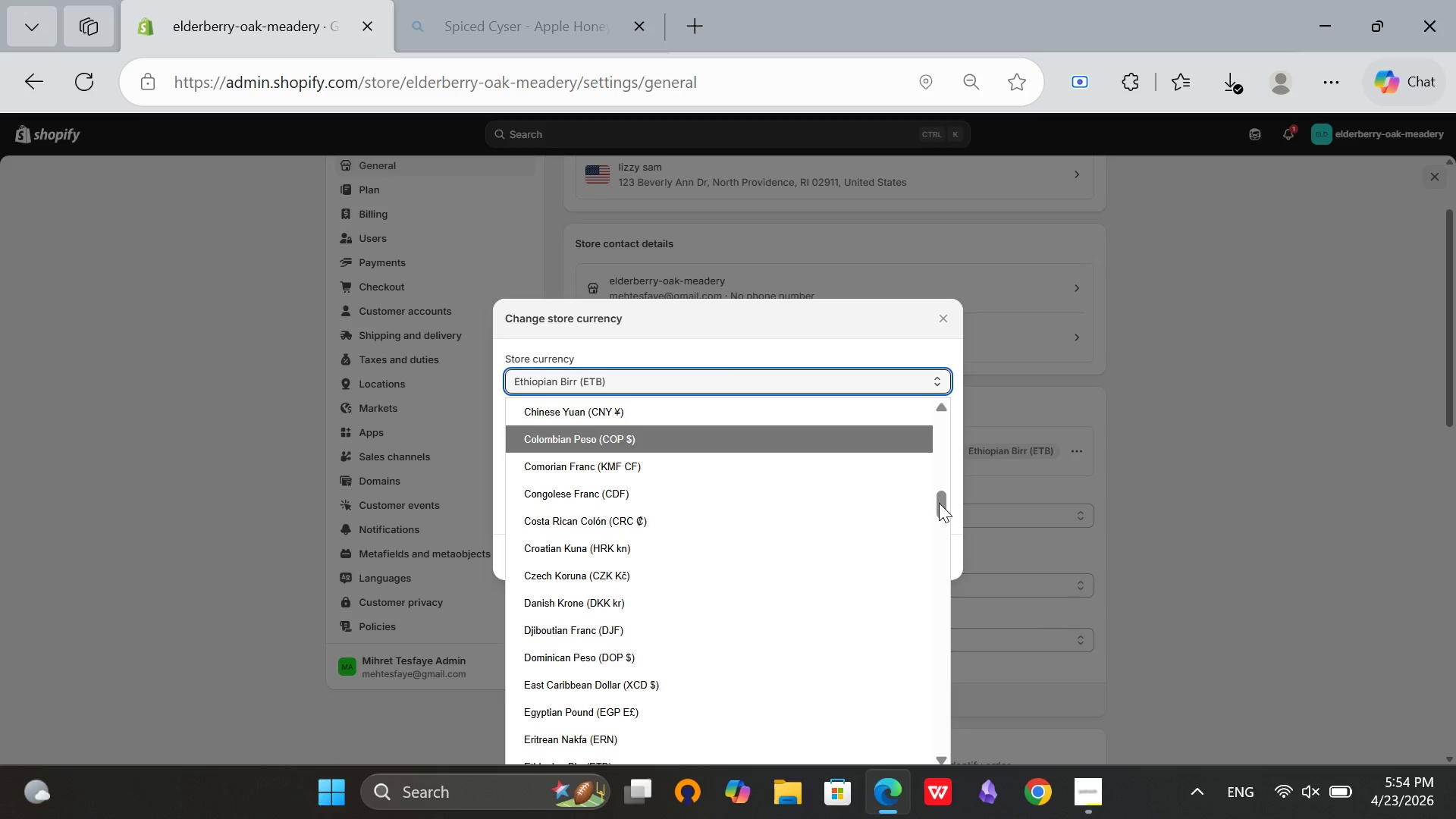 
left_click_drag(start_coordinate=[939, 503], to_coordinate=[938, 421])
 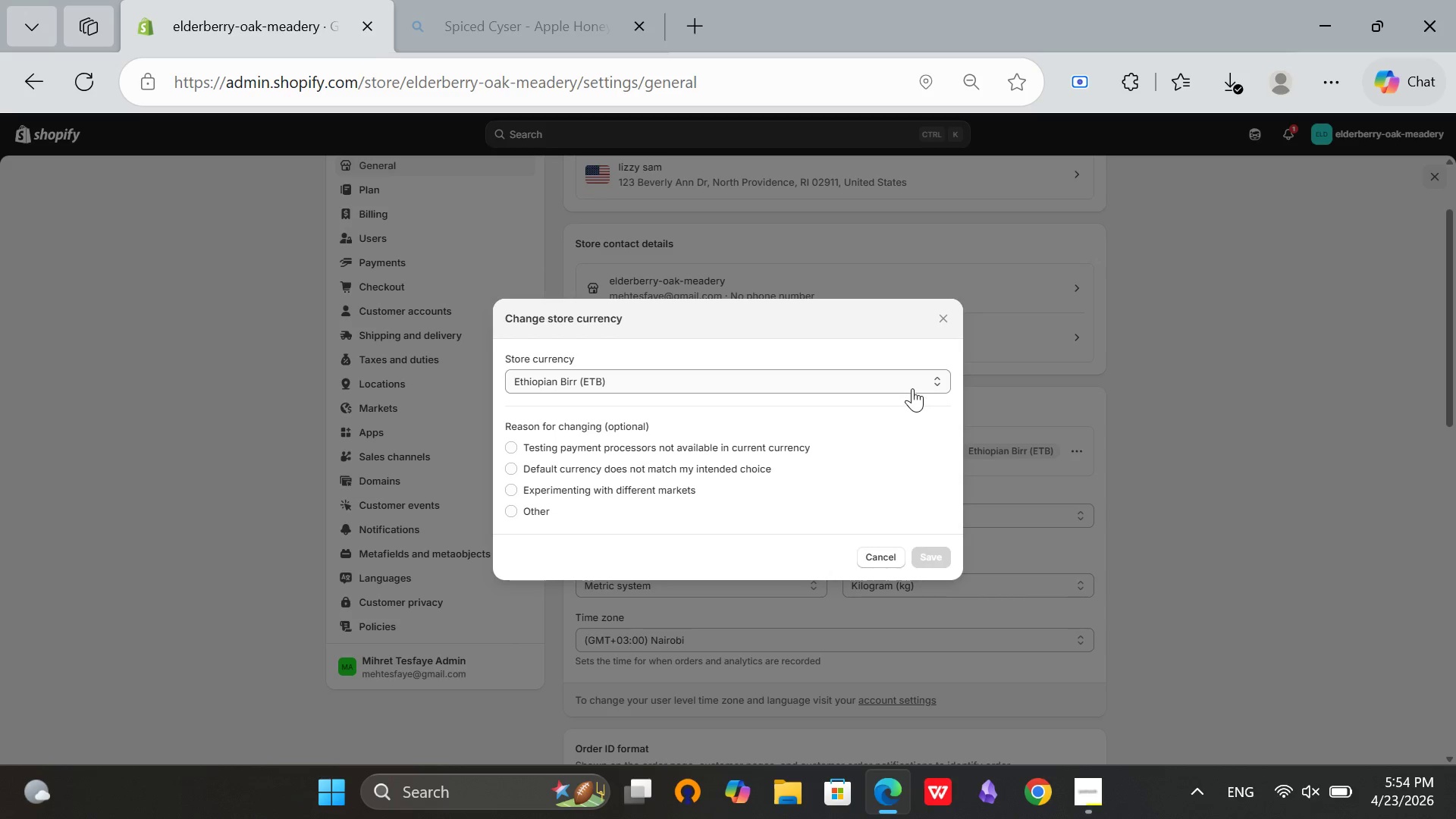 
left_click([912, 388])
 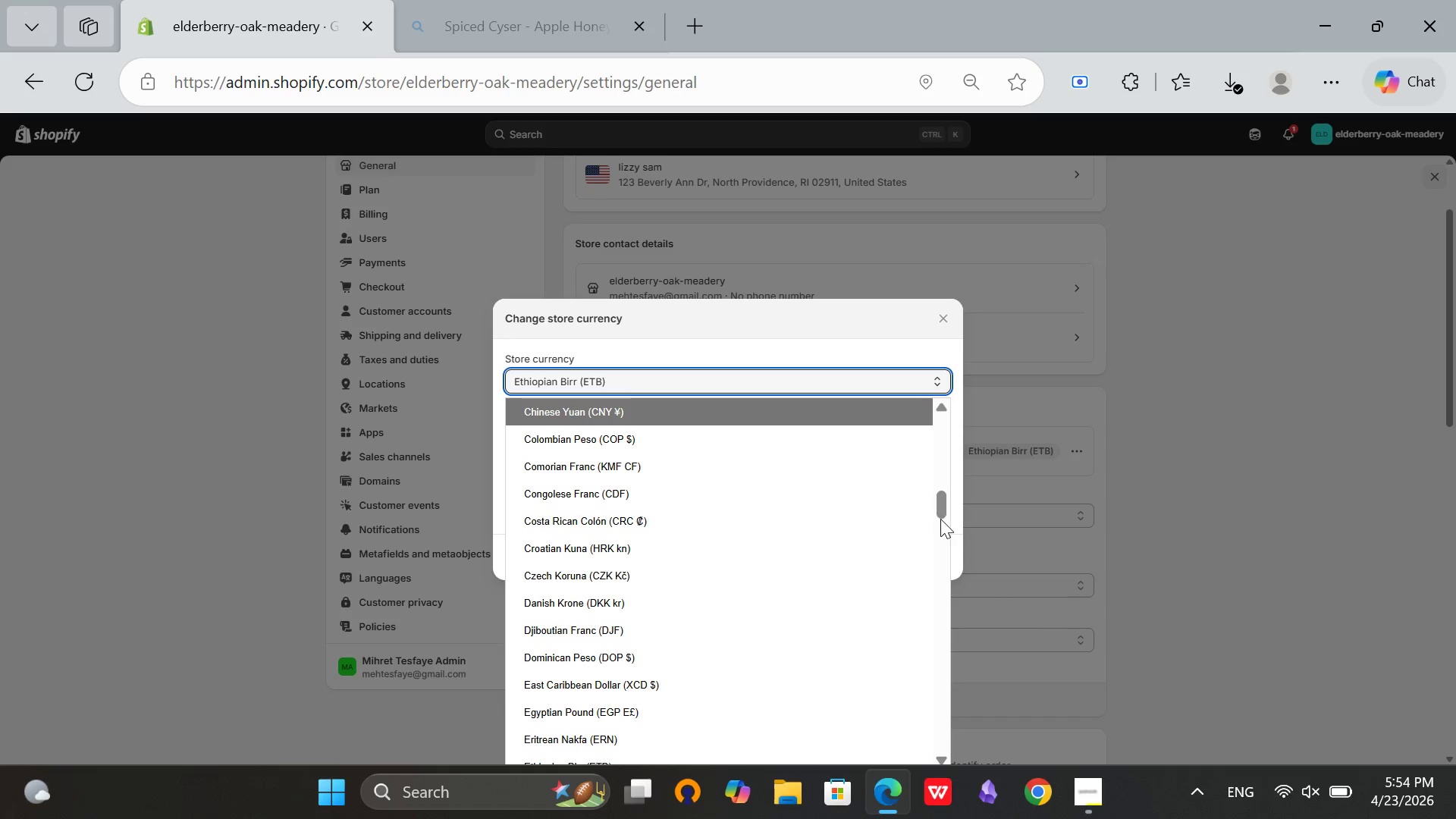 
left_click_drag(start_coordinate=[940, 513], to_coordinate=[947, 431])
 